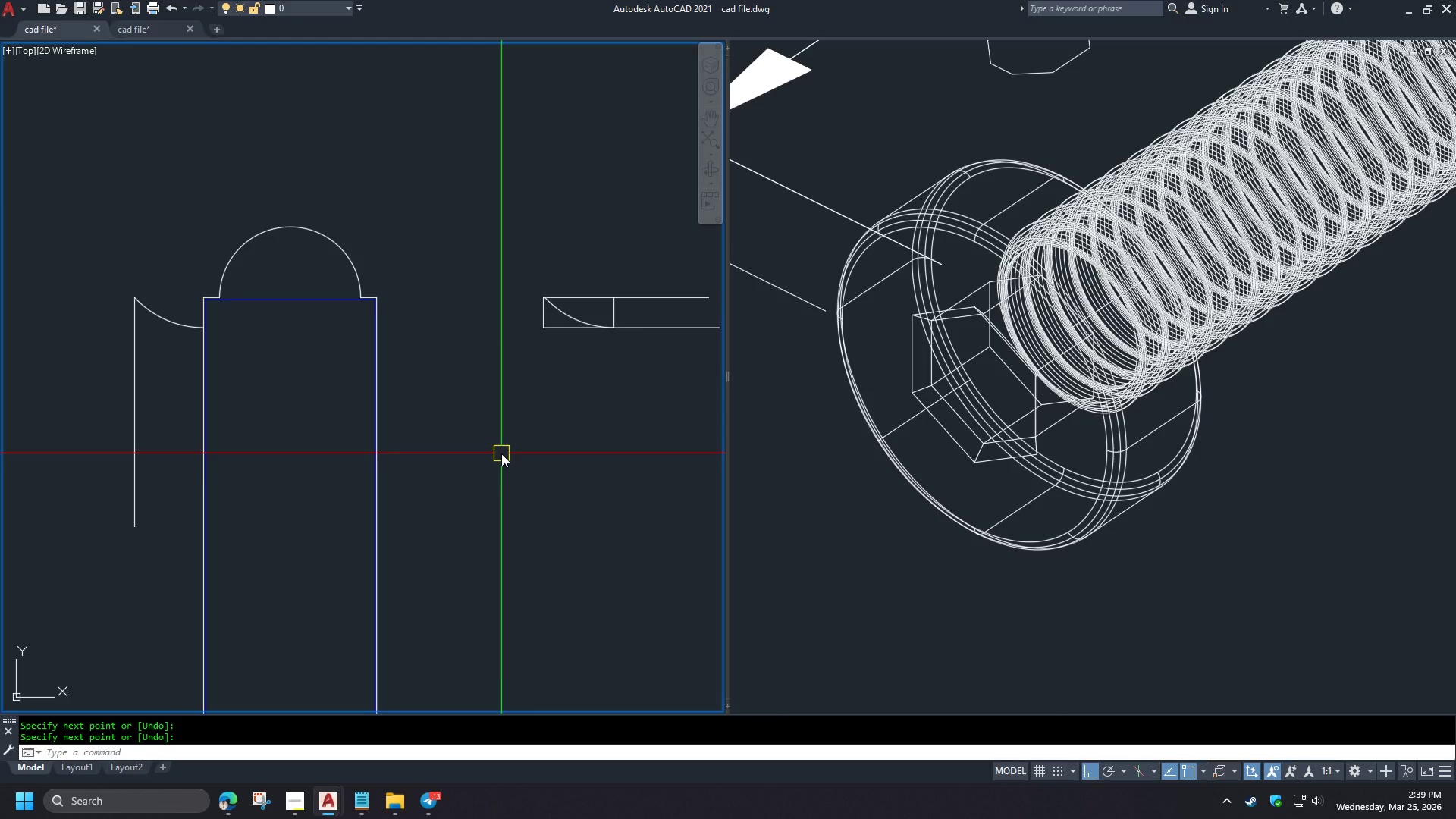 
wait(33.71)
 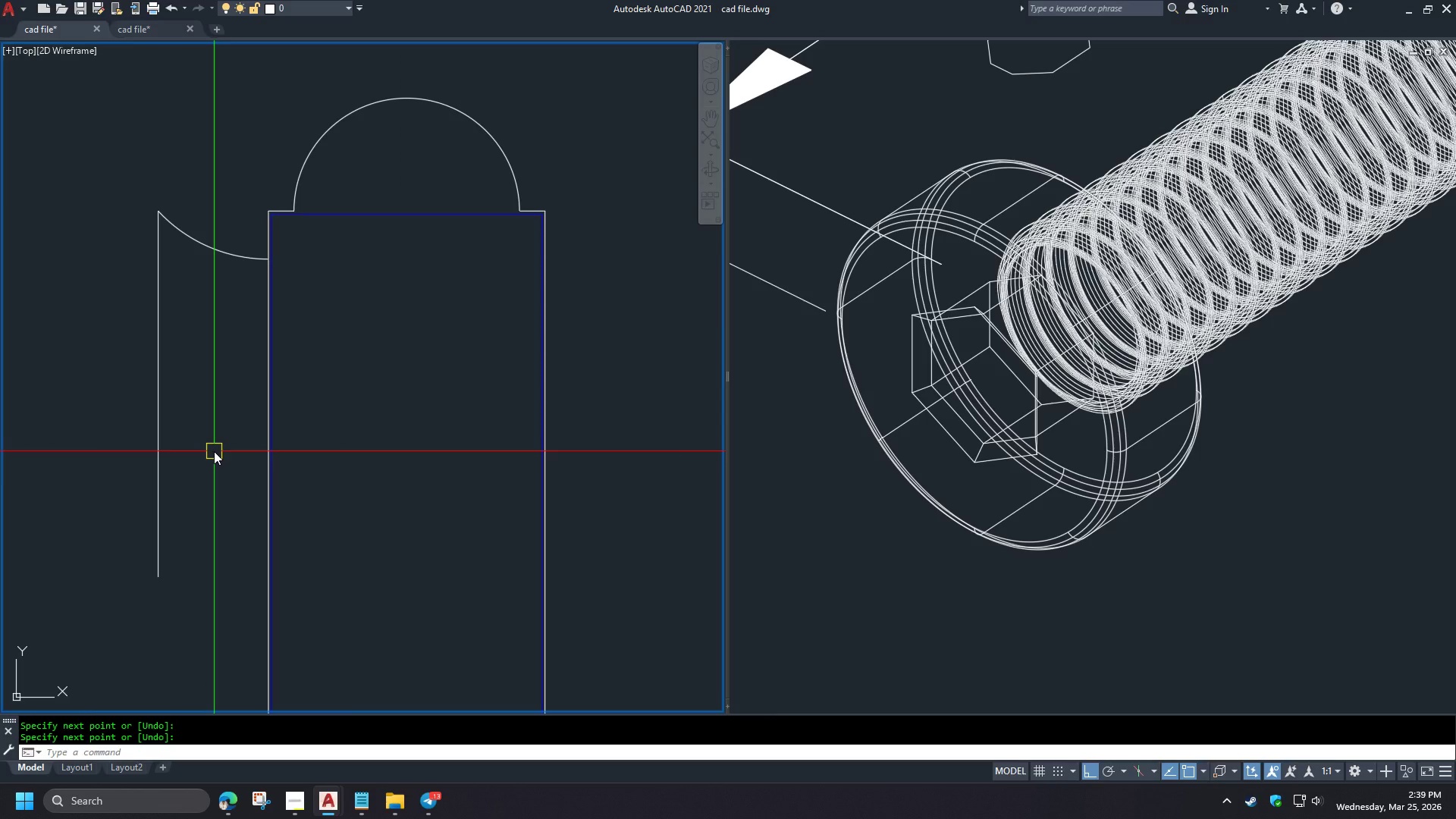 
key(L)
 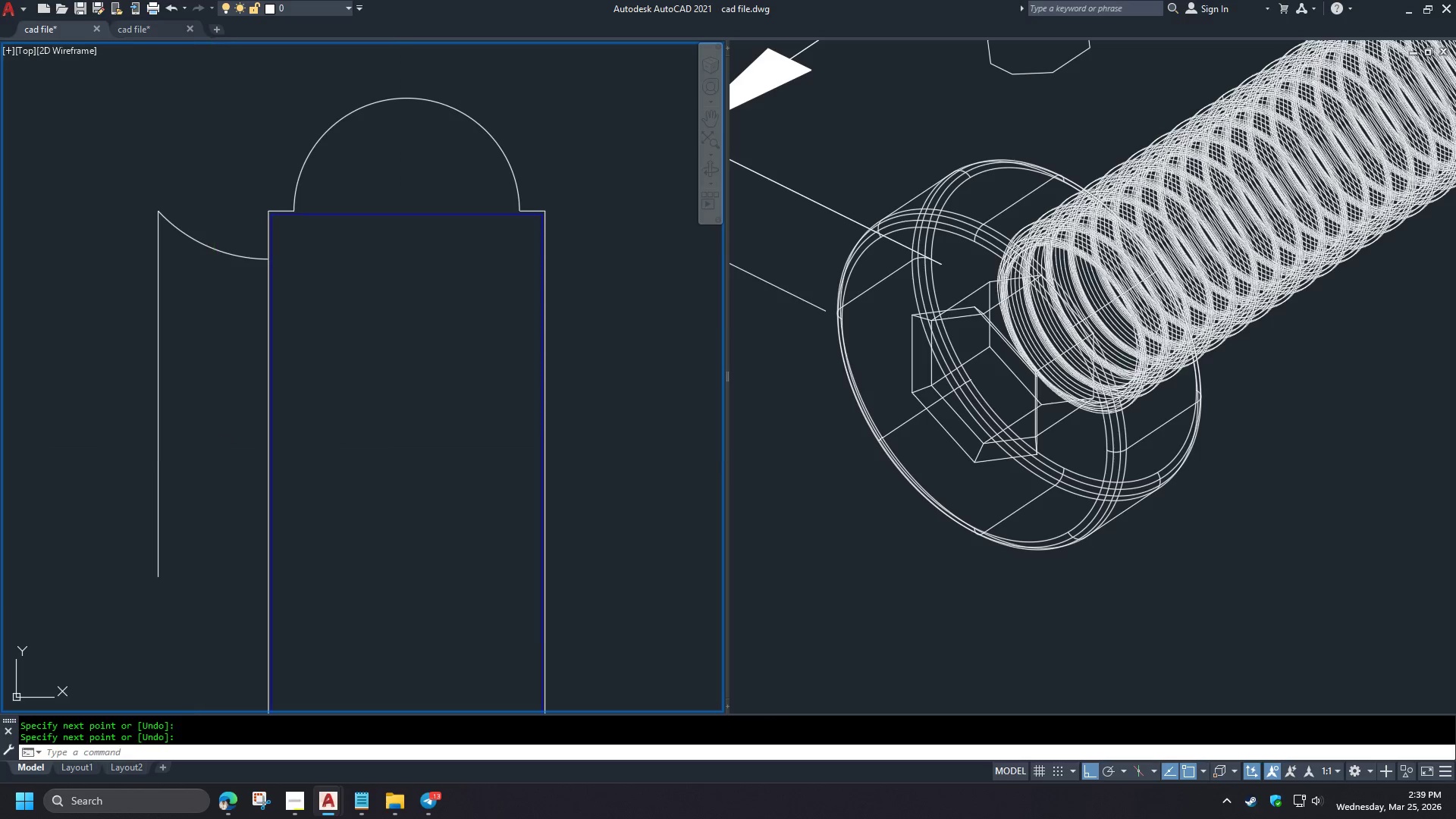 
scroll: coordinate [94, 444], scroll_direction: up, amount: 1.0
 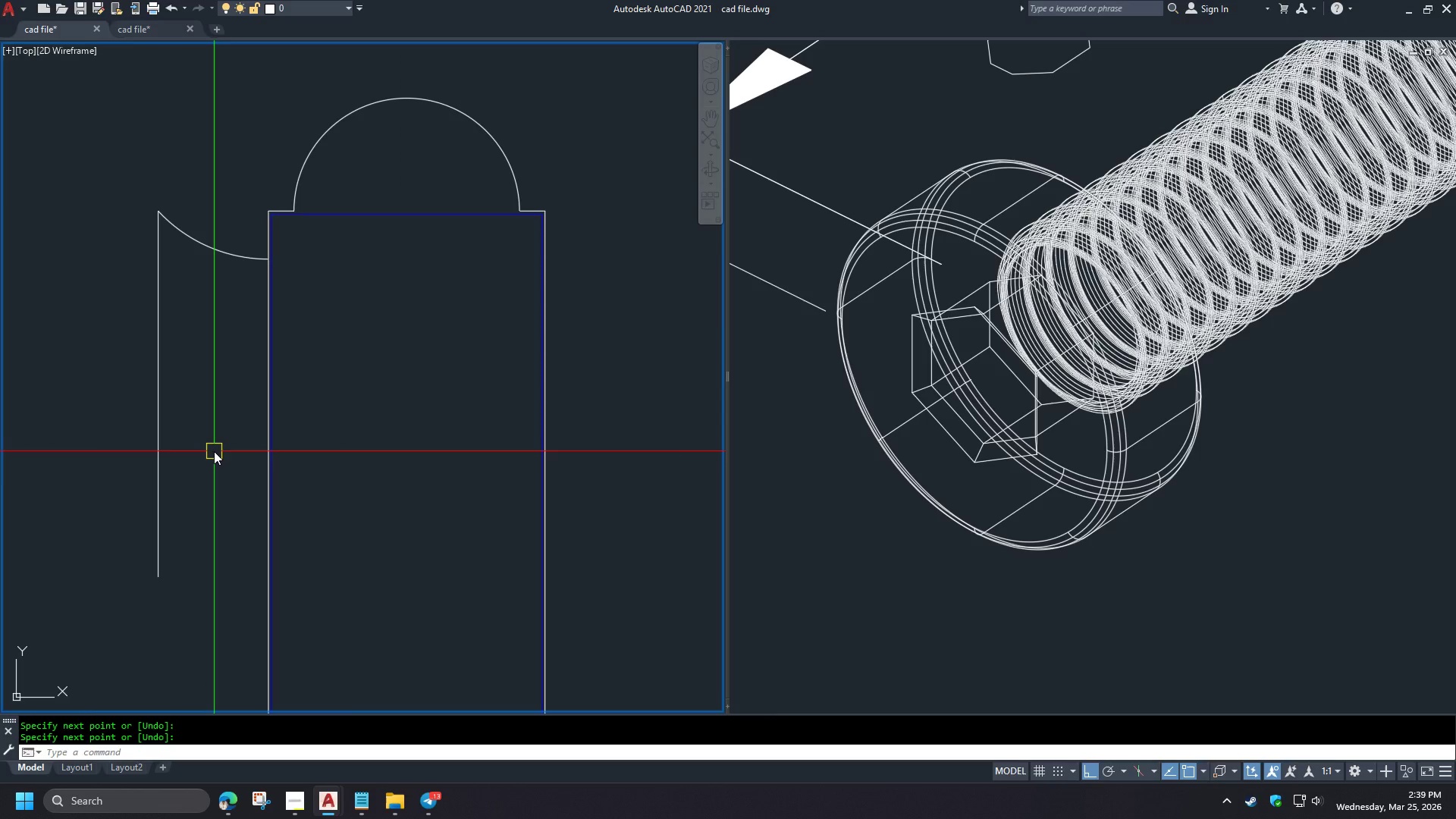 
key(Space)
 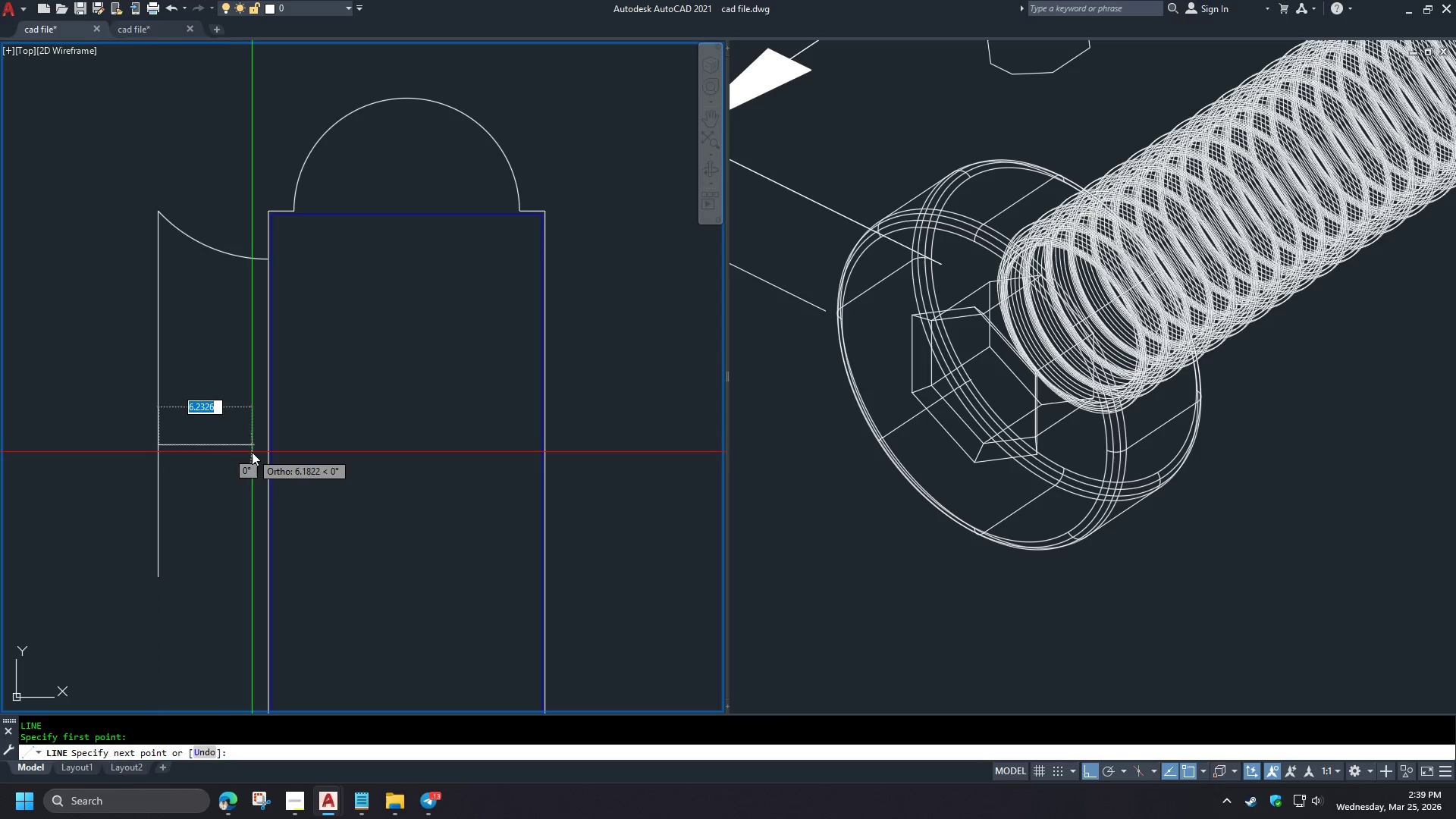 
left_click([262, 447])
 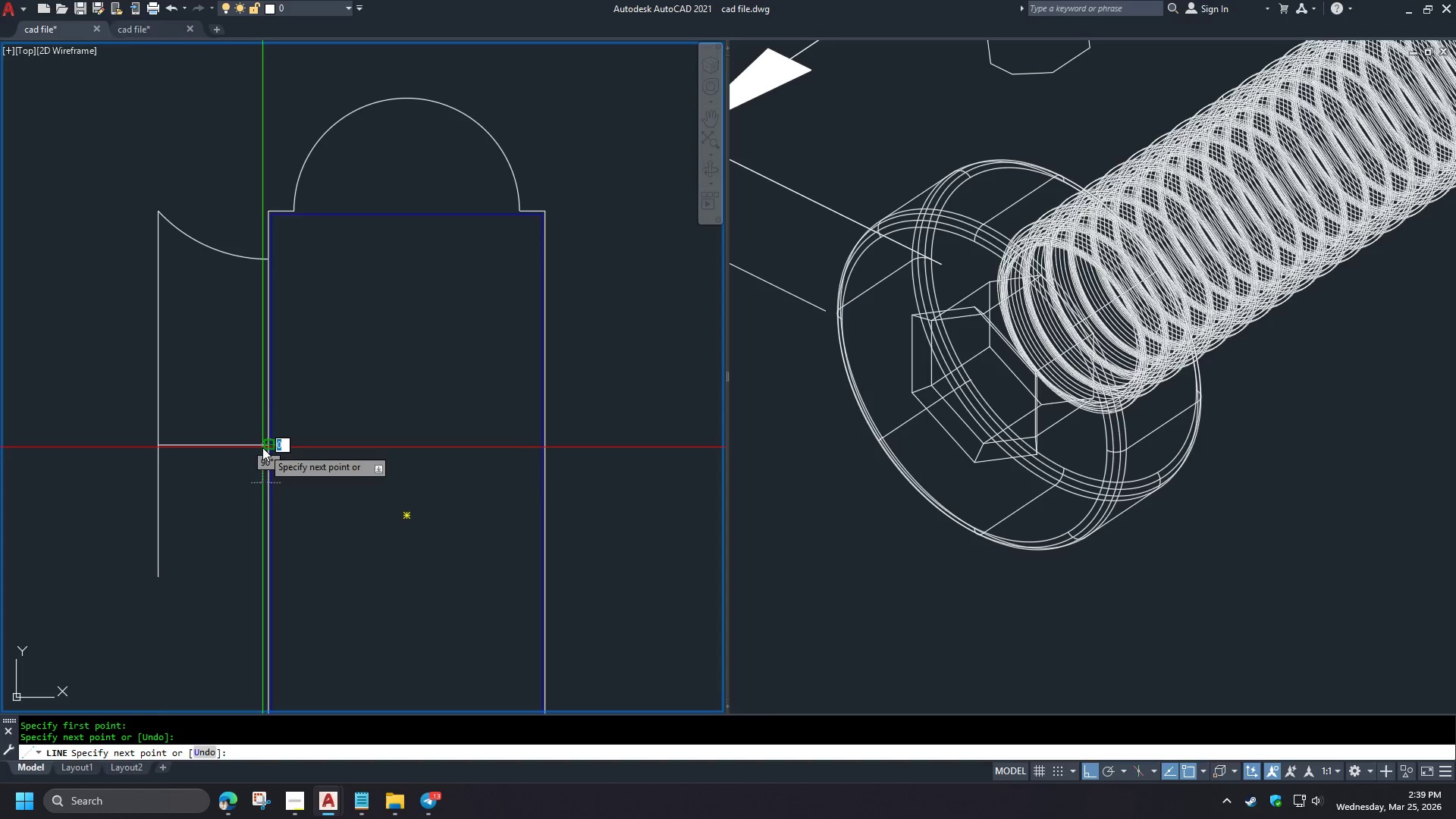 
key(Space)
 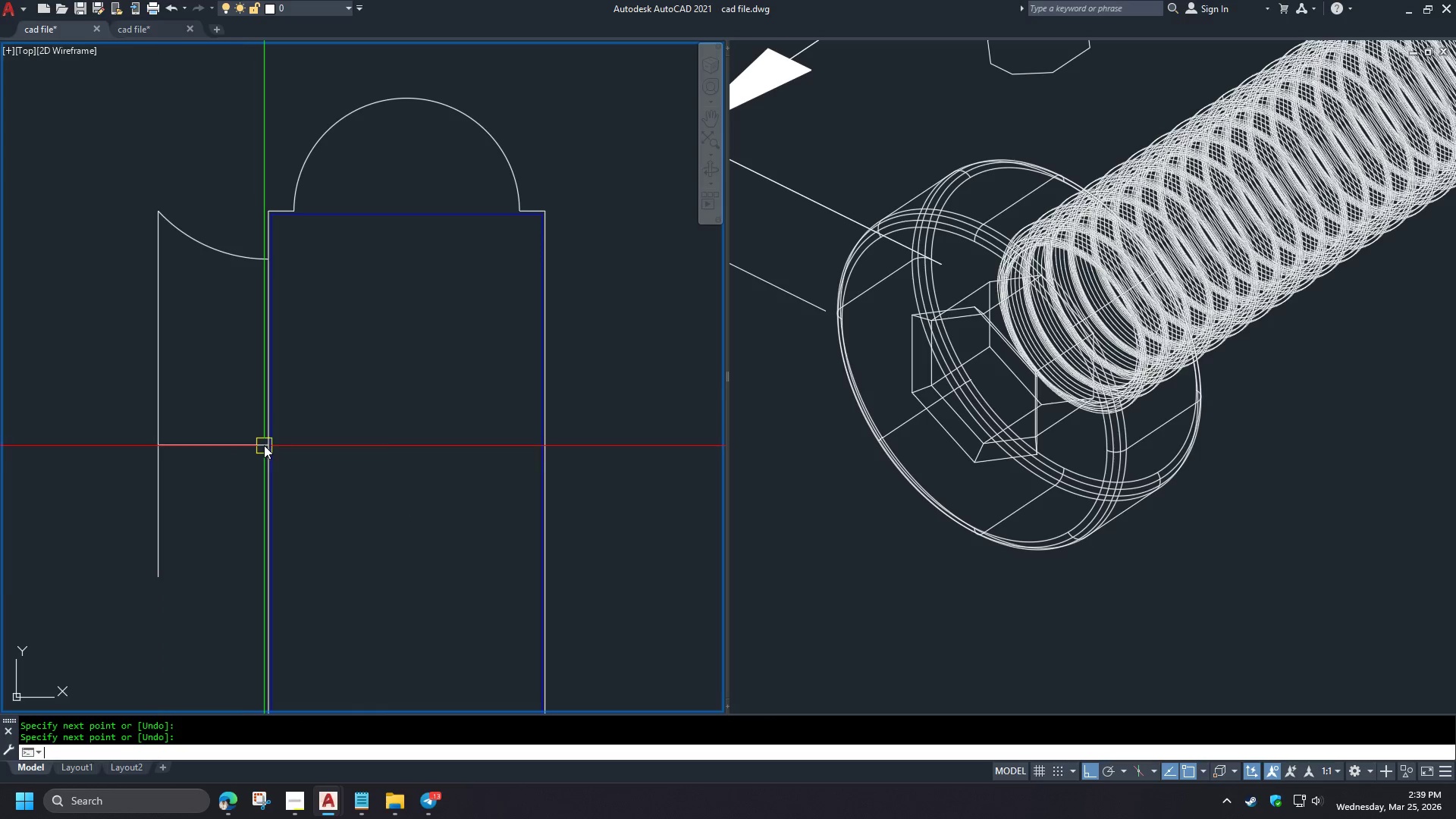 
key(C)
 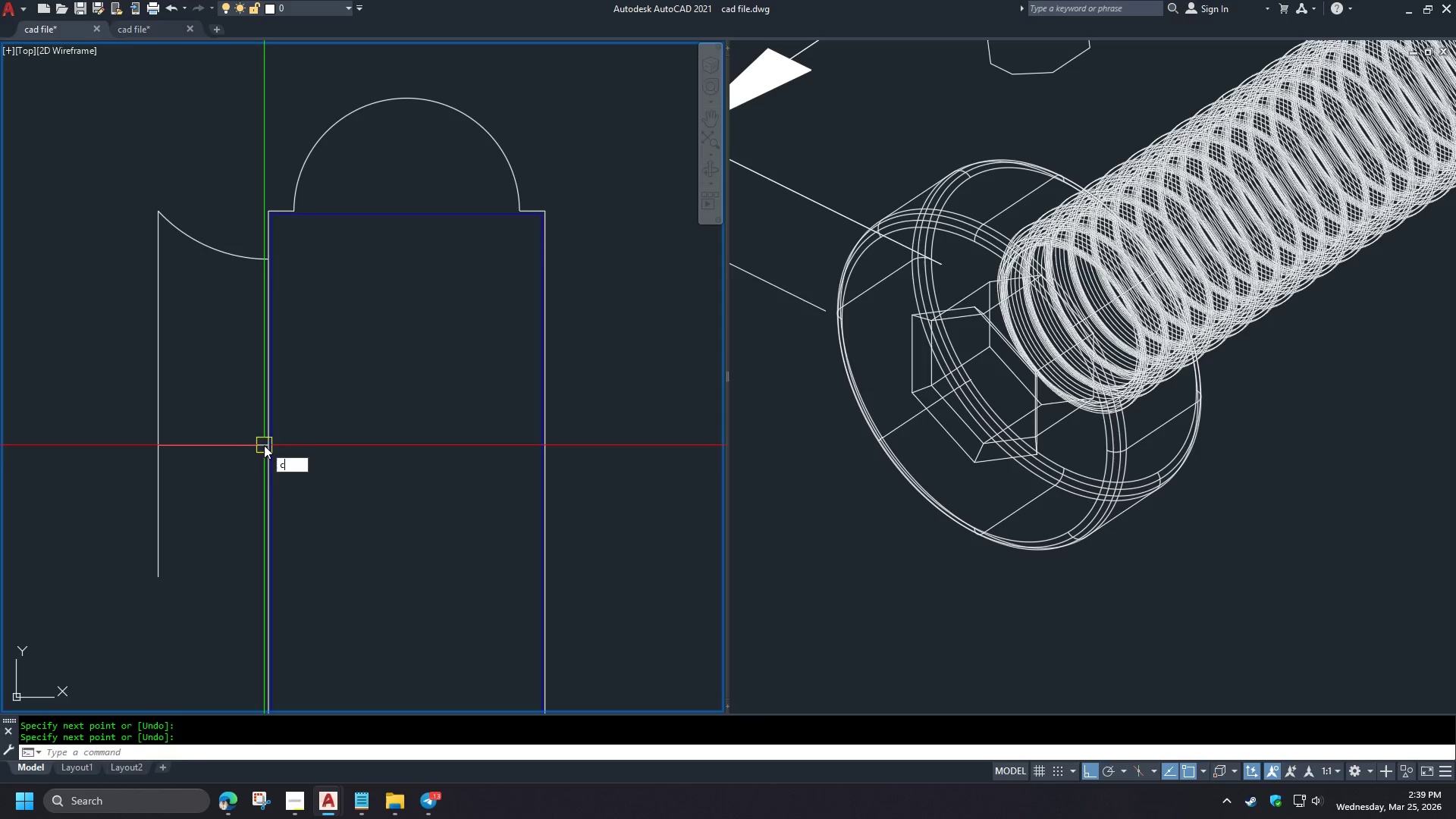 
key(Space)
 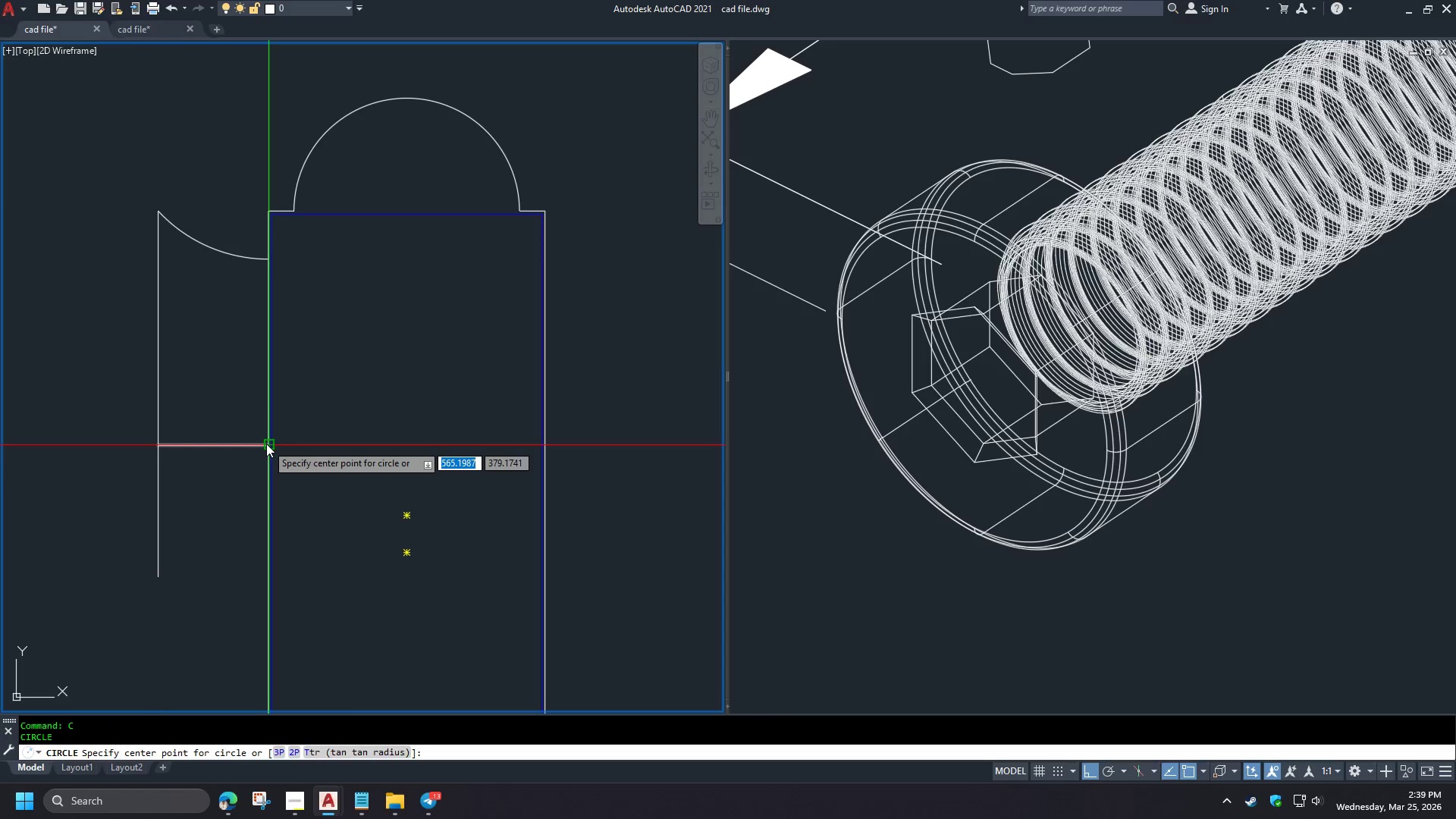 
left_click([266, 444])
 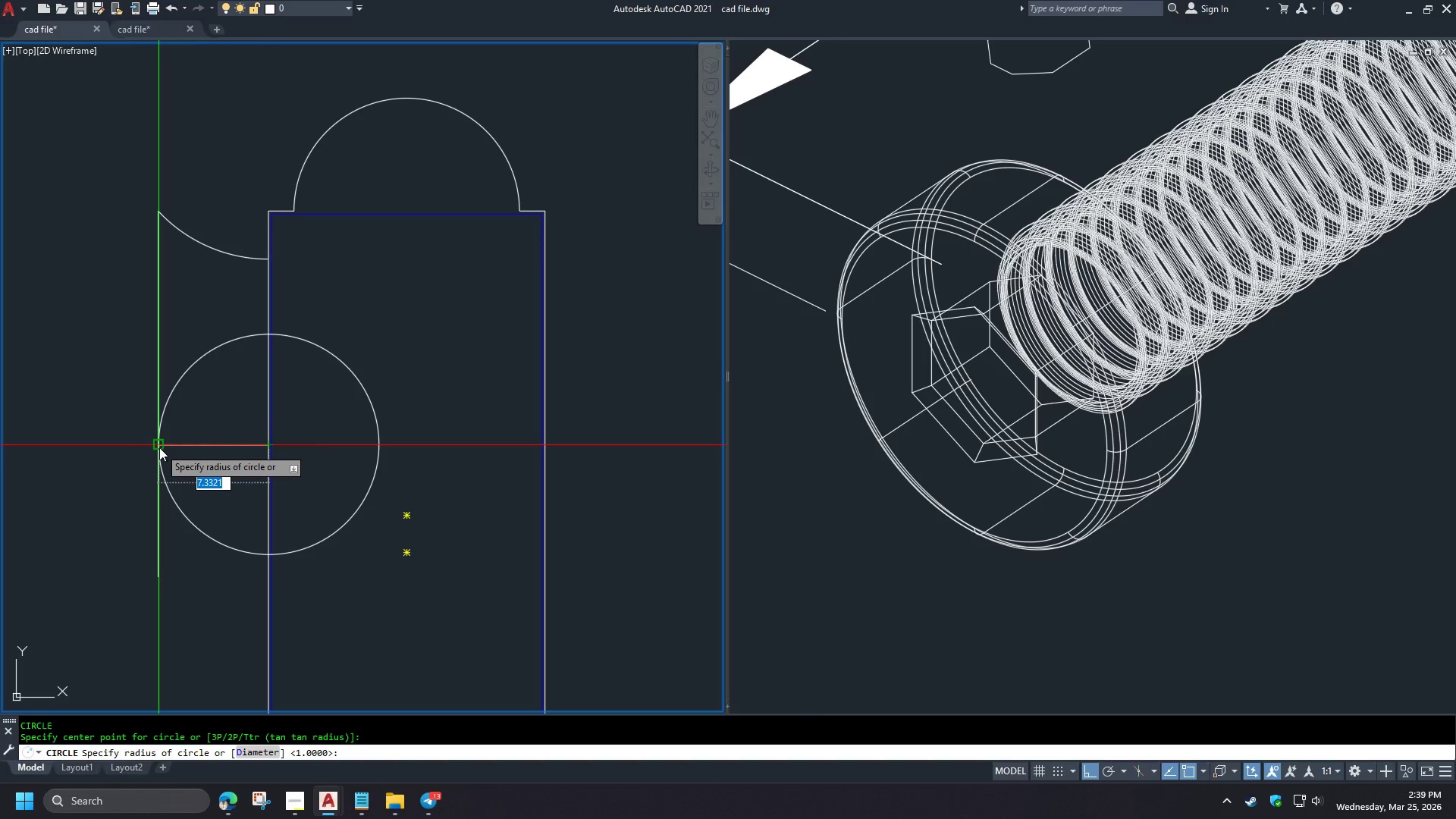 
left_click([159, 447])
 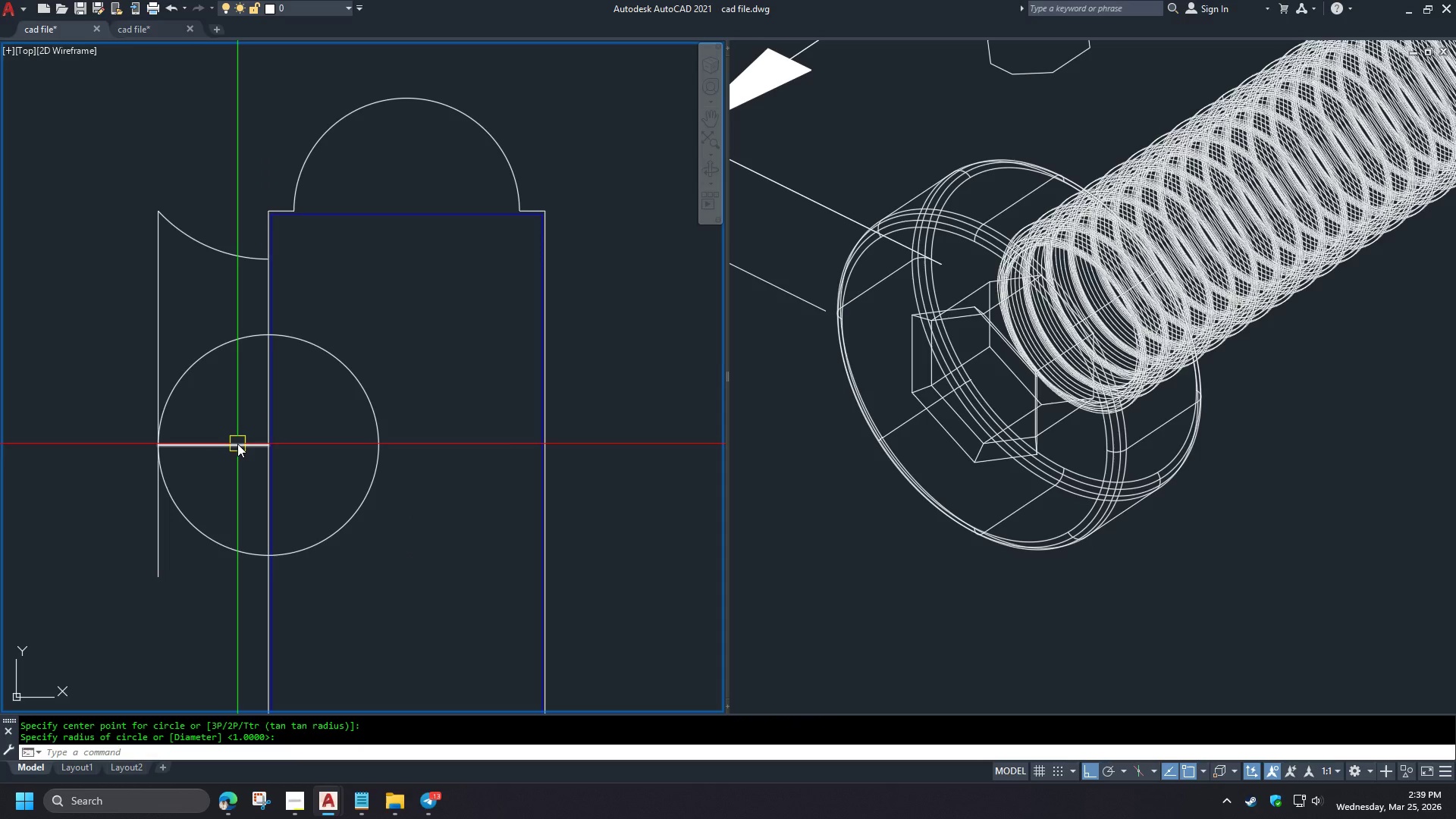 
left_click([237, 444])
 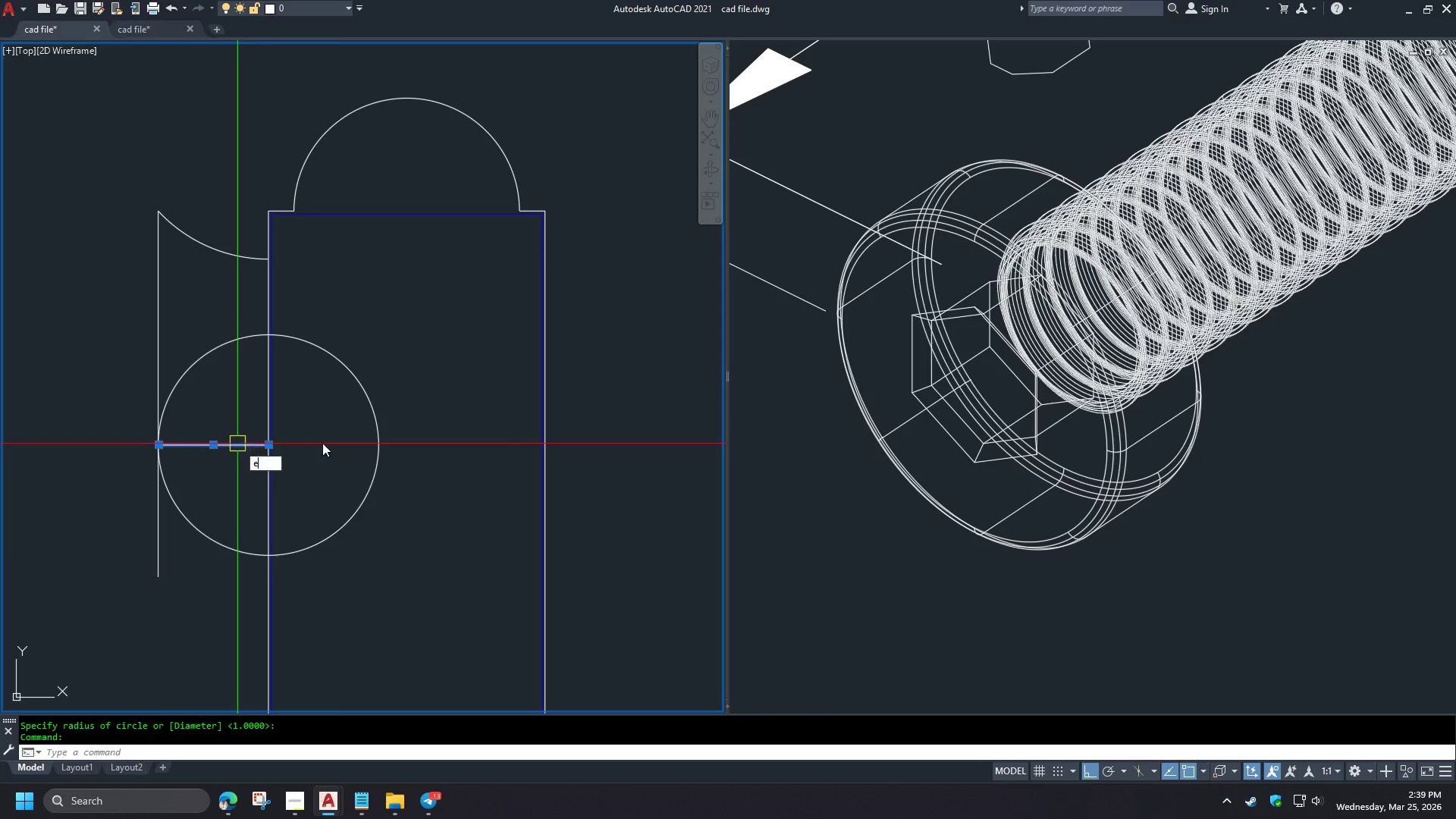 
type(e tr )
 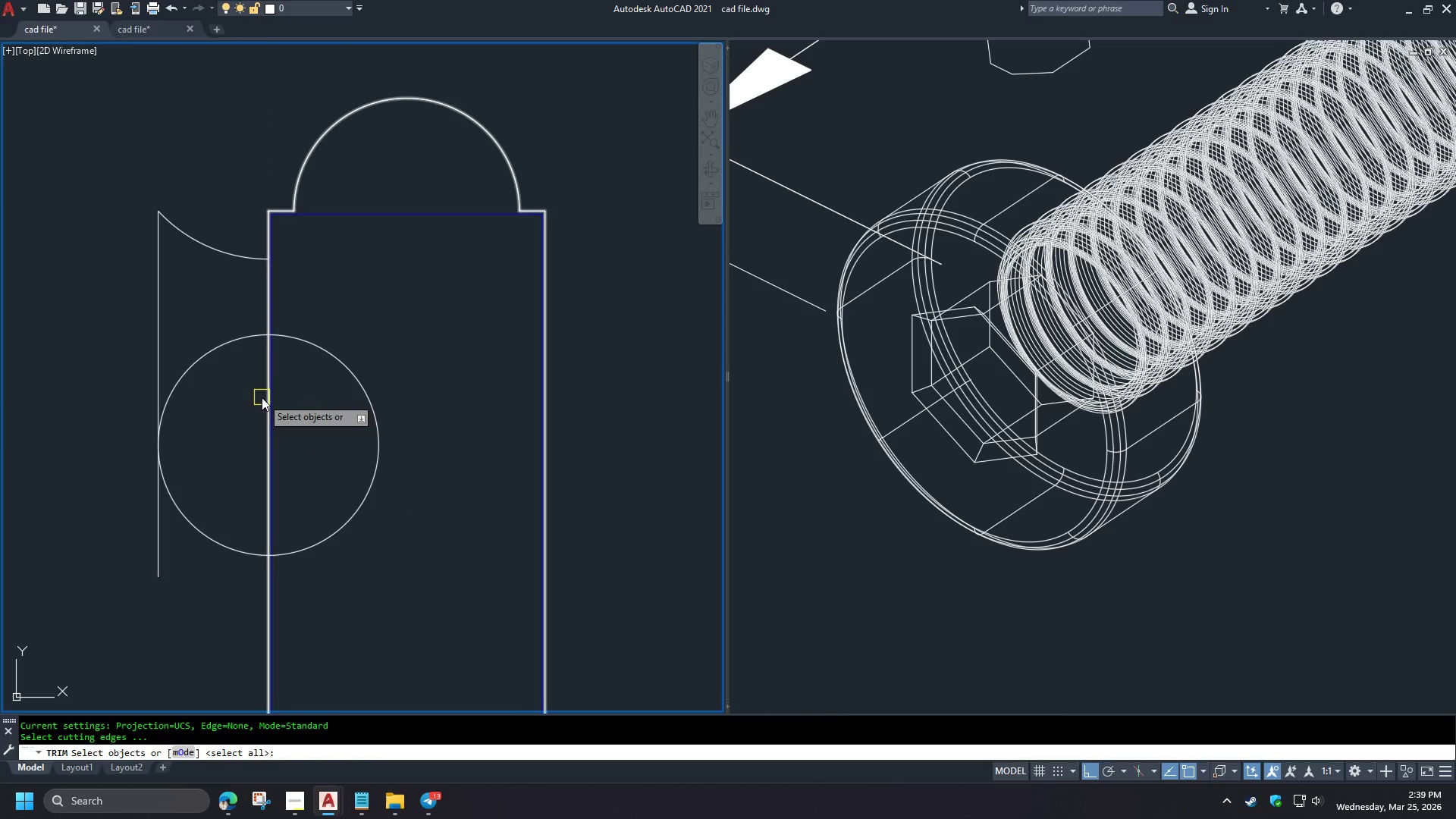 
left_click([262, 397])
 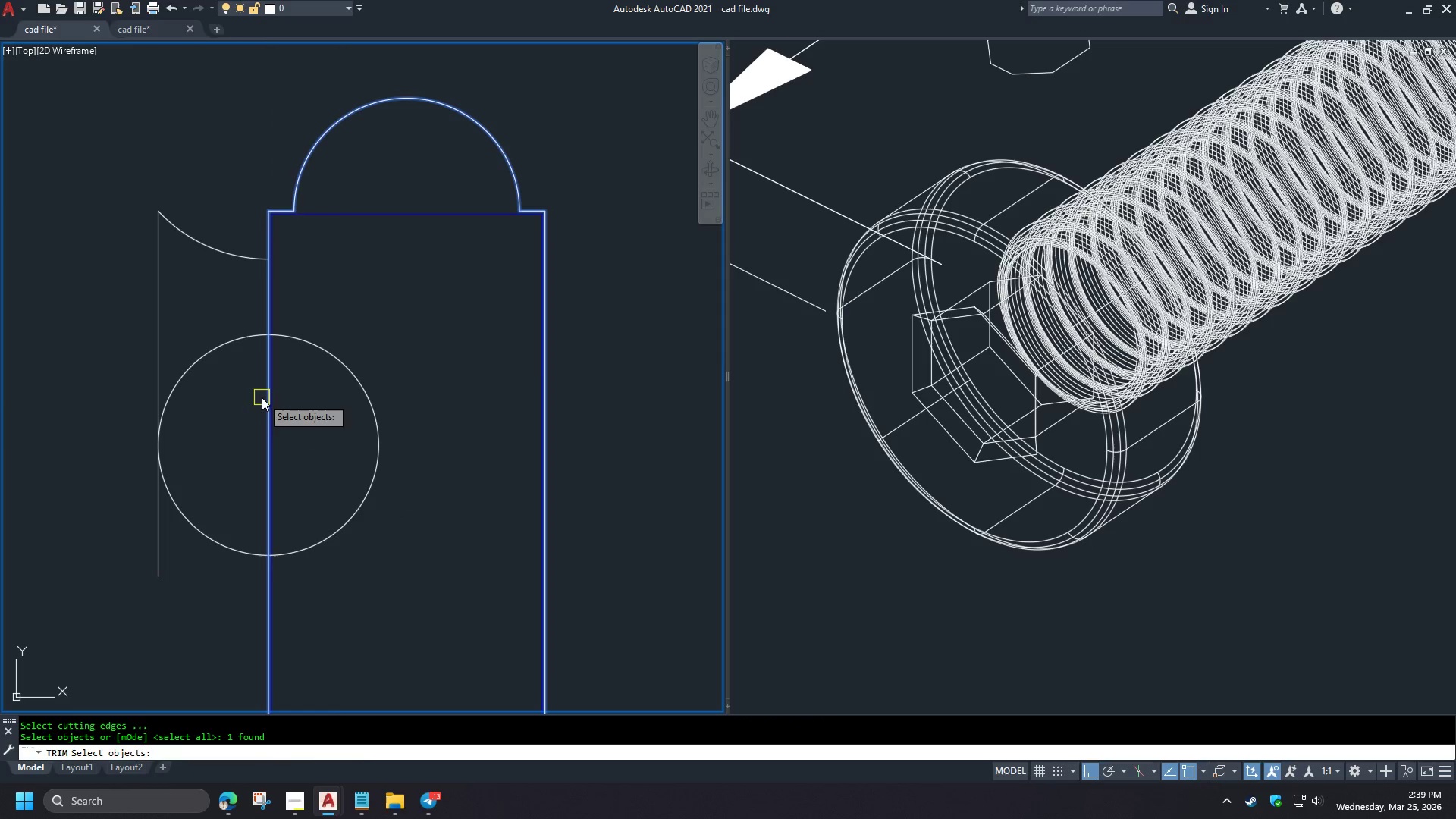 
key(Space)
 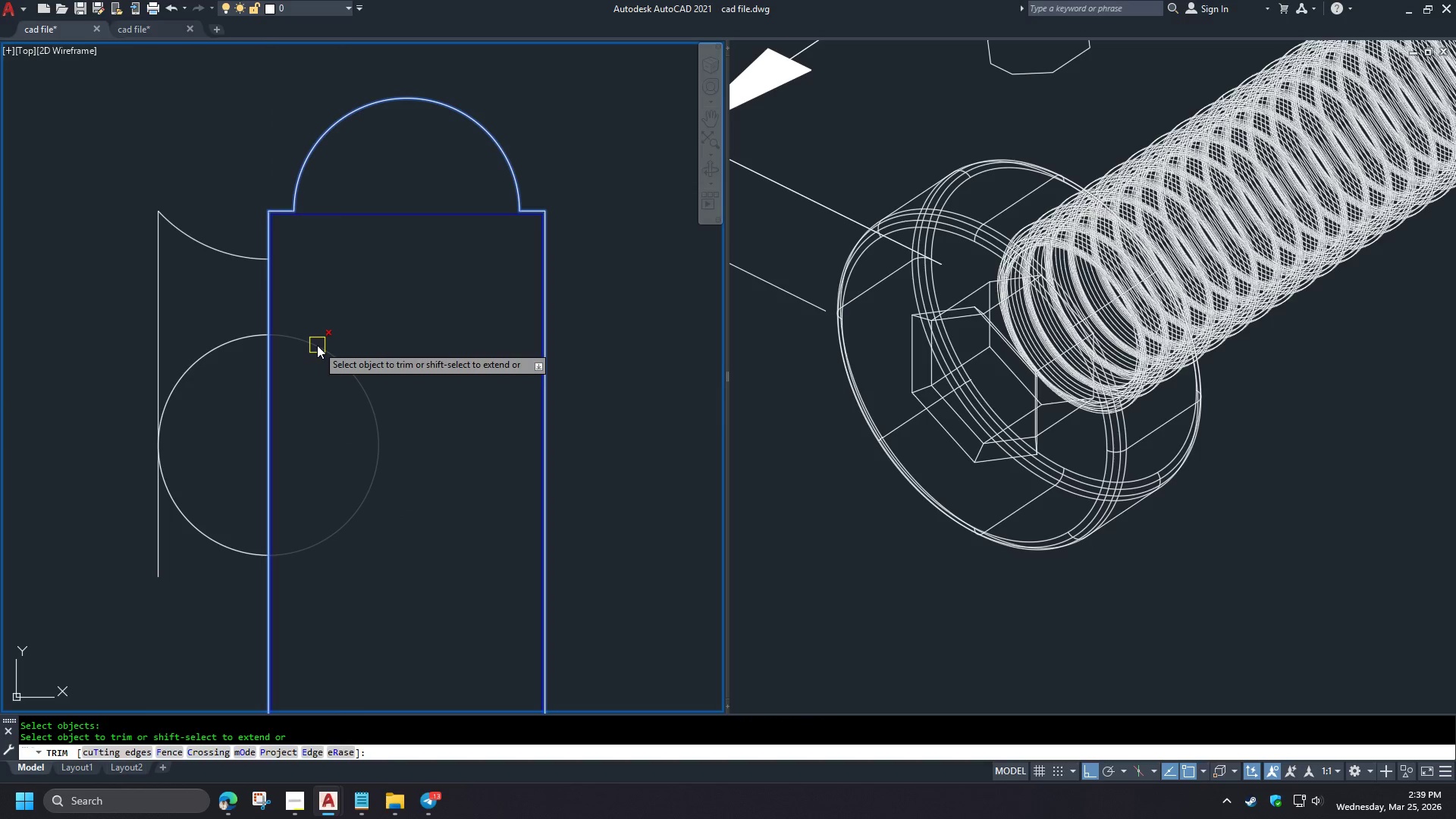 
left_click([317, 345])
 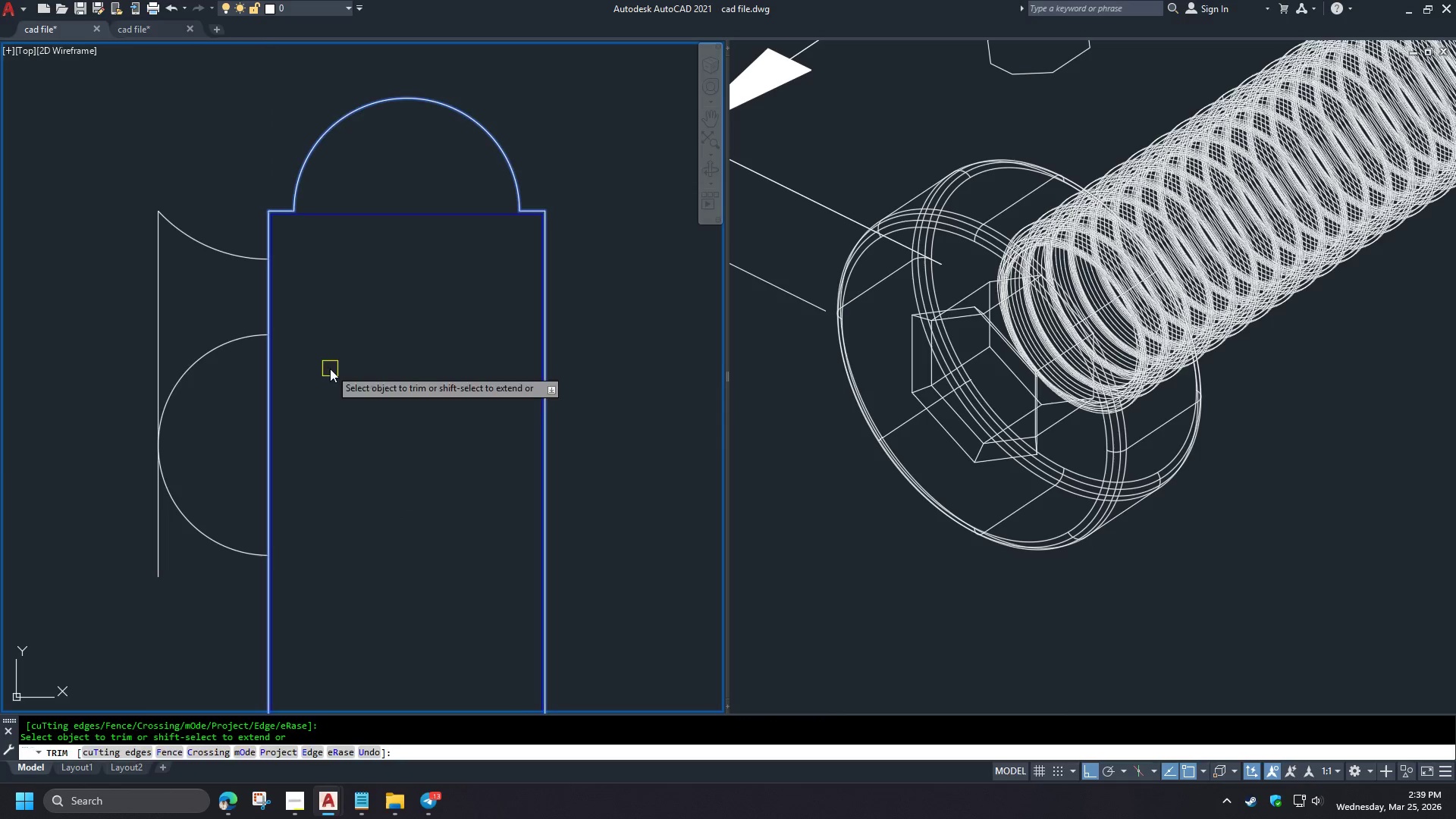 
key(Space)
 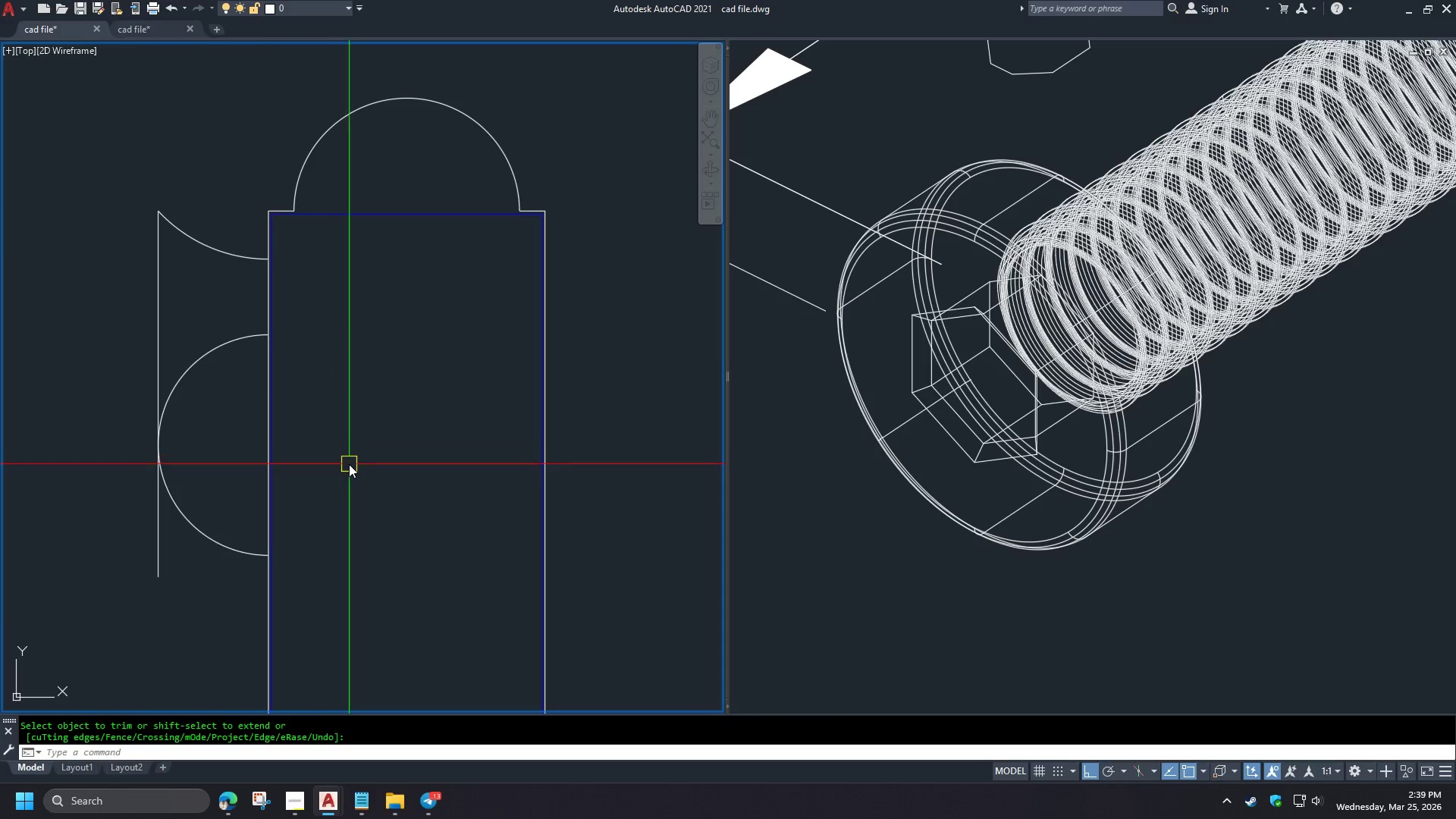 
left_click_drag(start_coordinate=[291, 392], to_coordinate=[287, 389])
 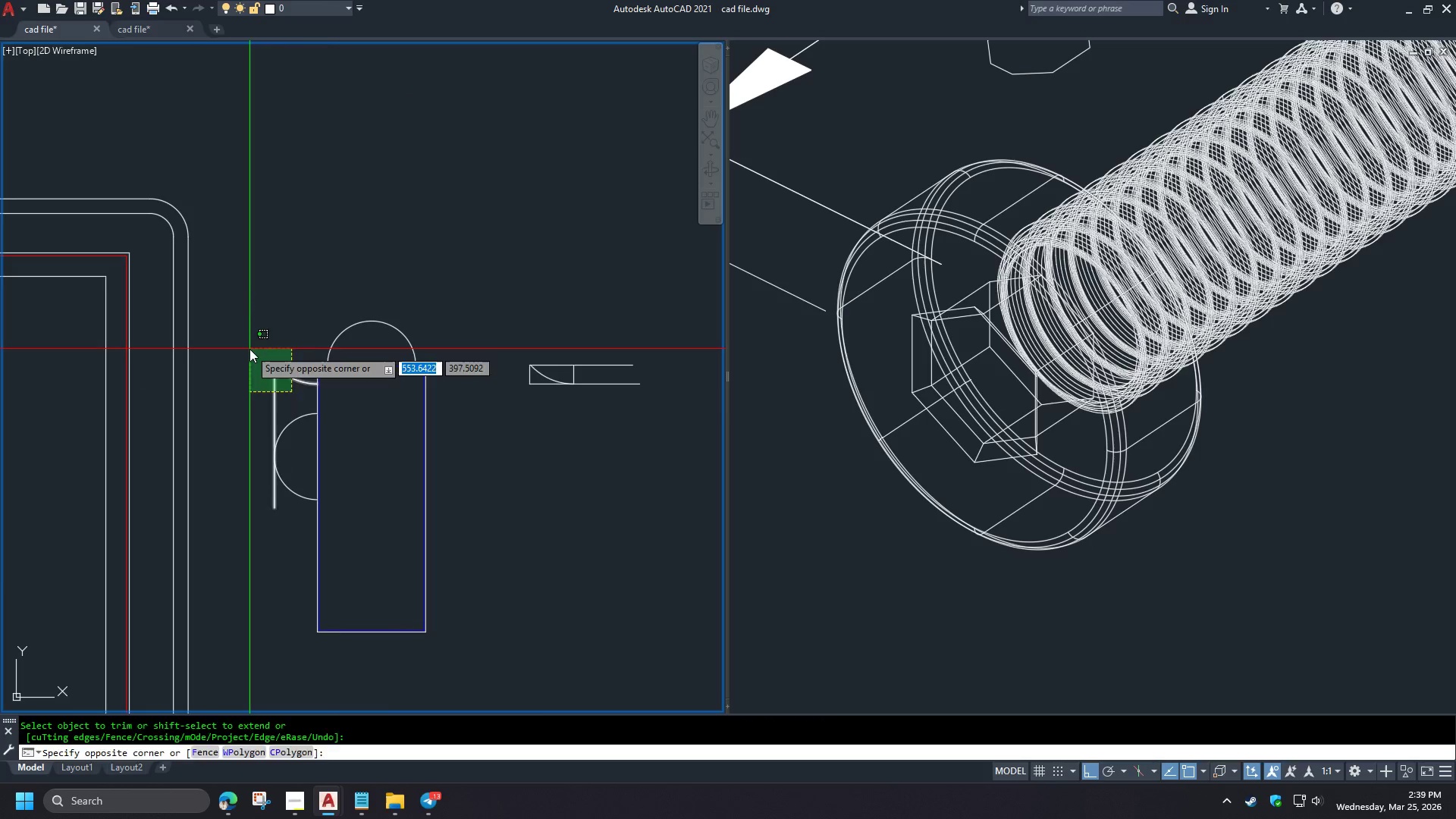 
double_click([249, 349])
 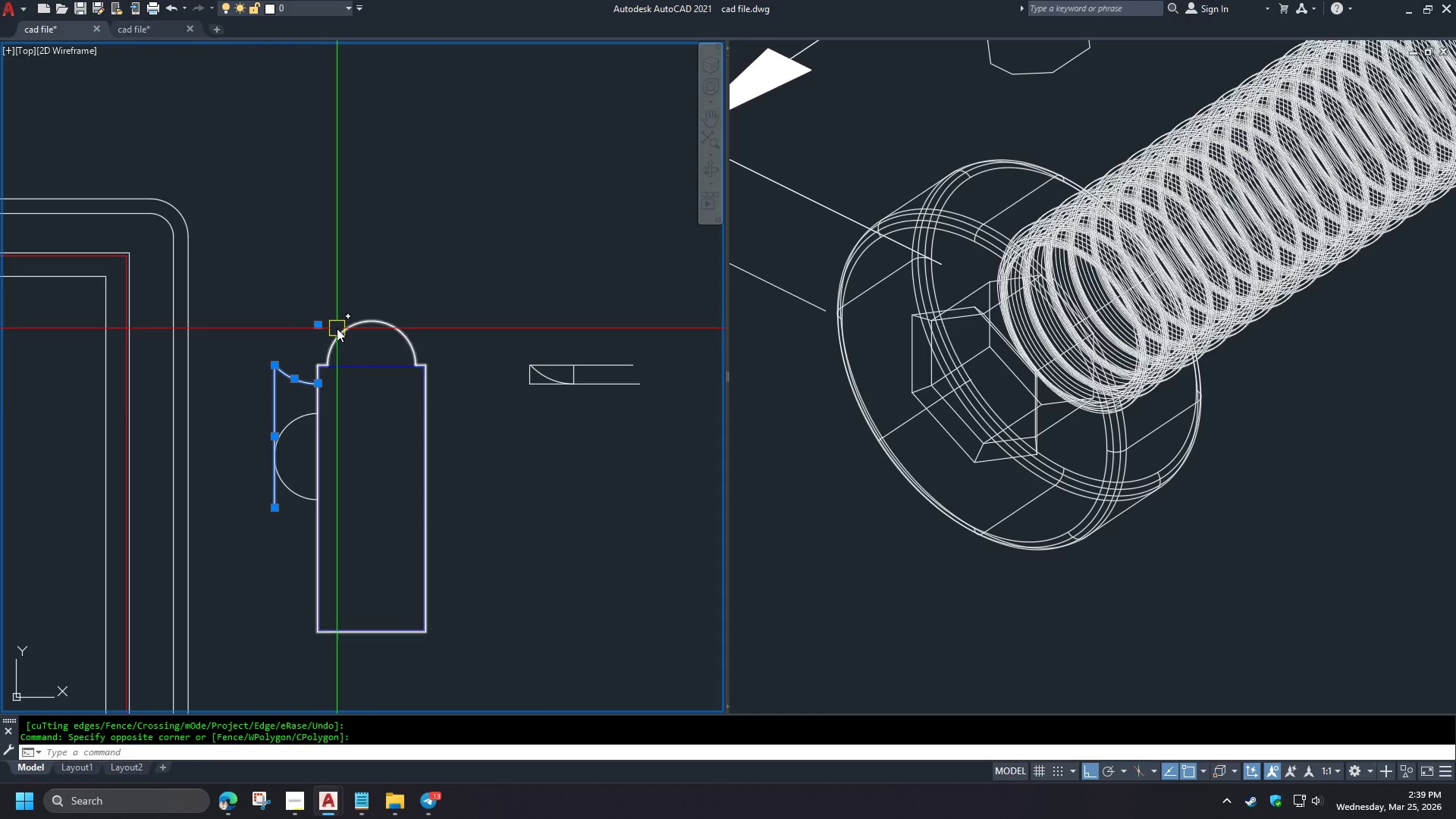 
key(E)
 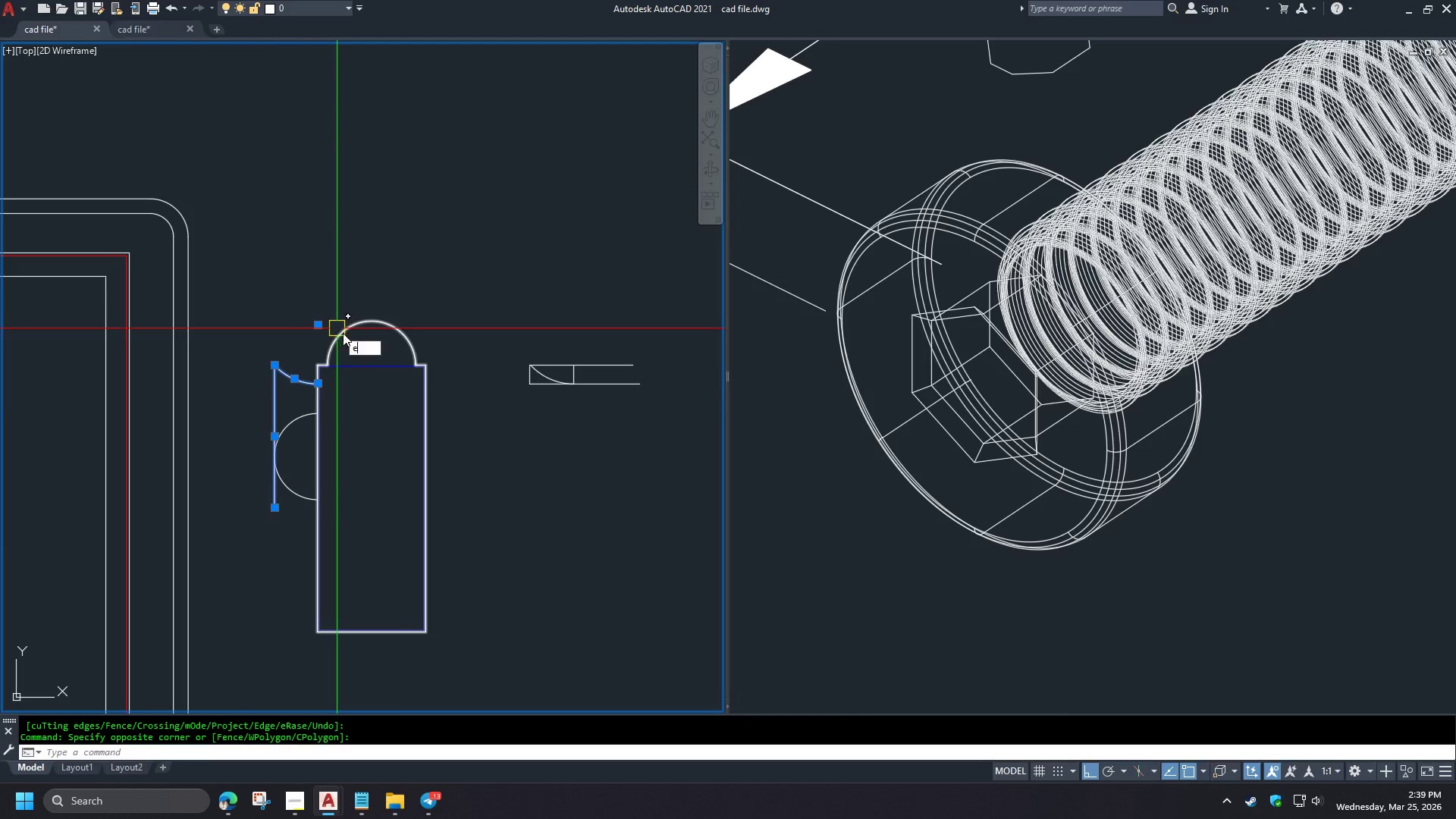 
key(Space)
 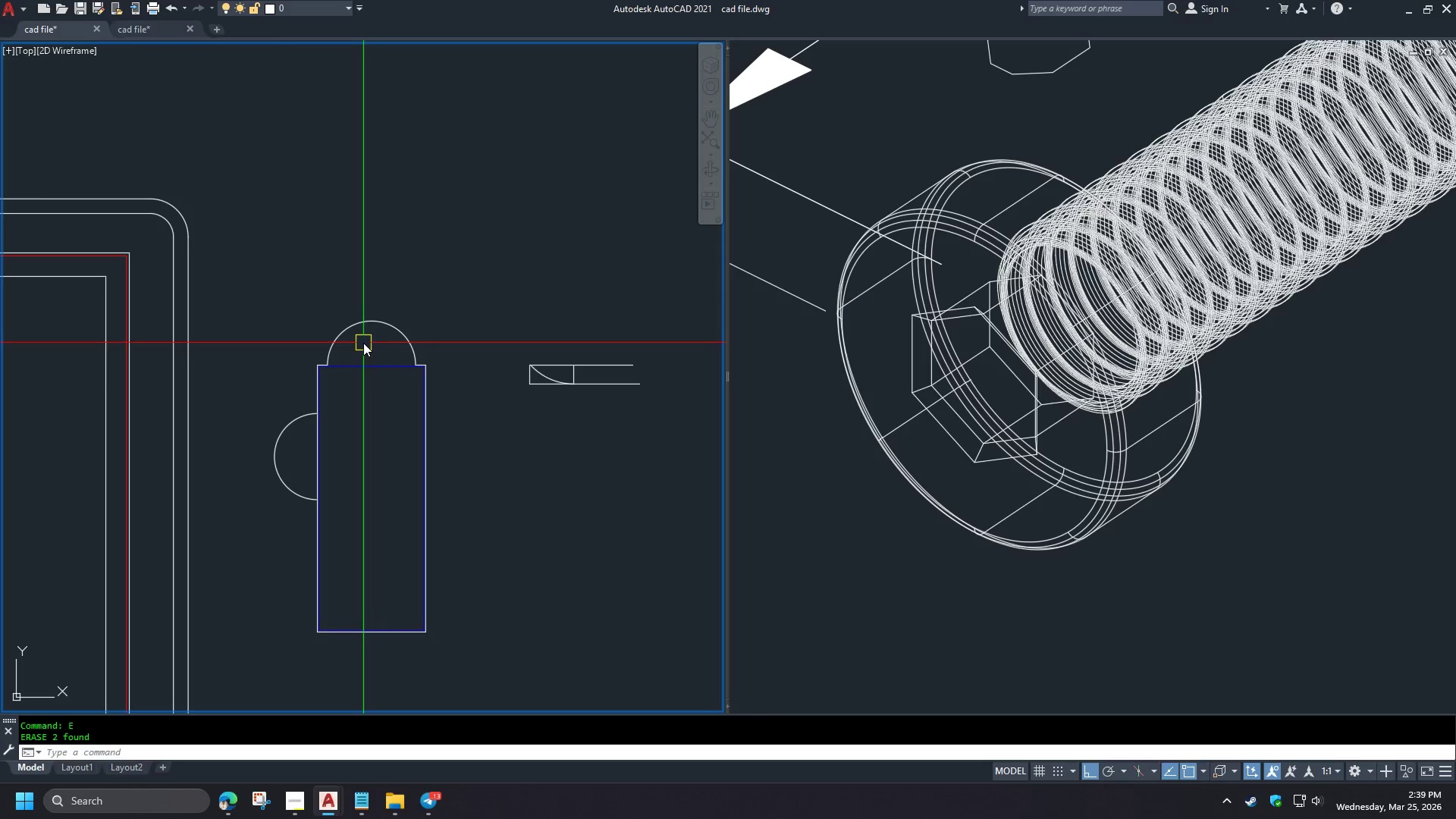 
scroll: coordinate [349, 465], scroll_direction: down, amount: 2.0
 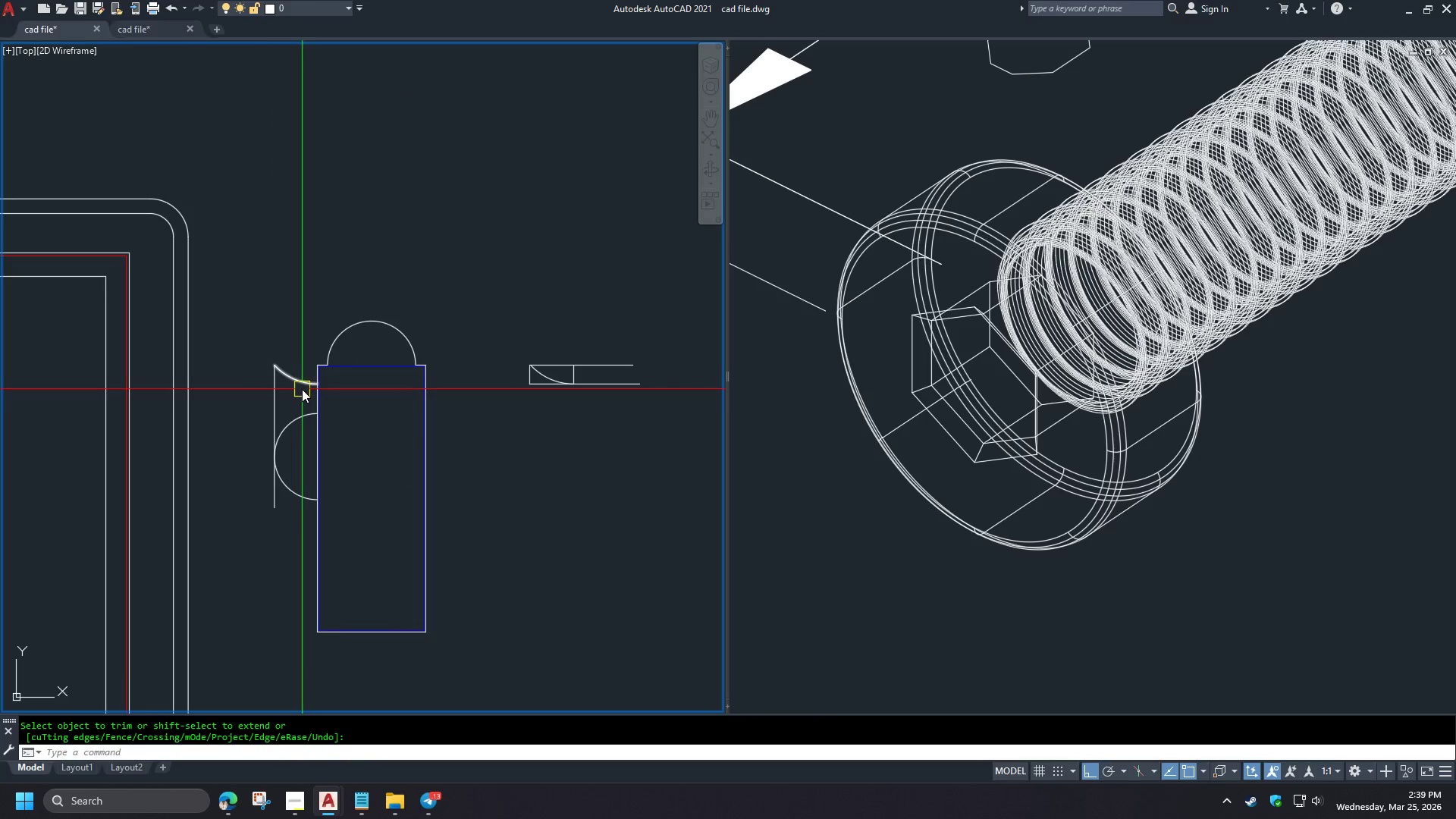 
key(O)
 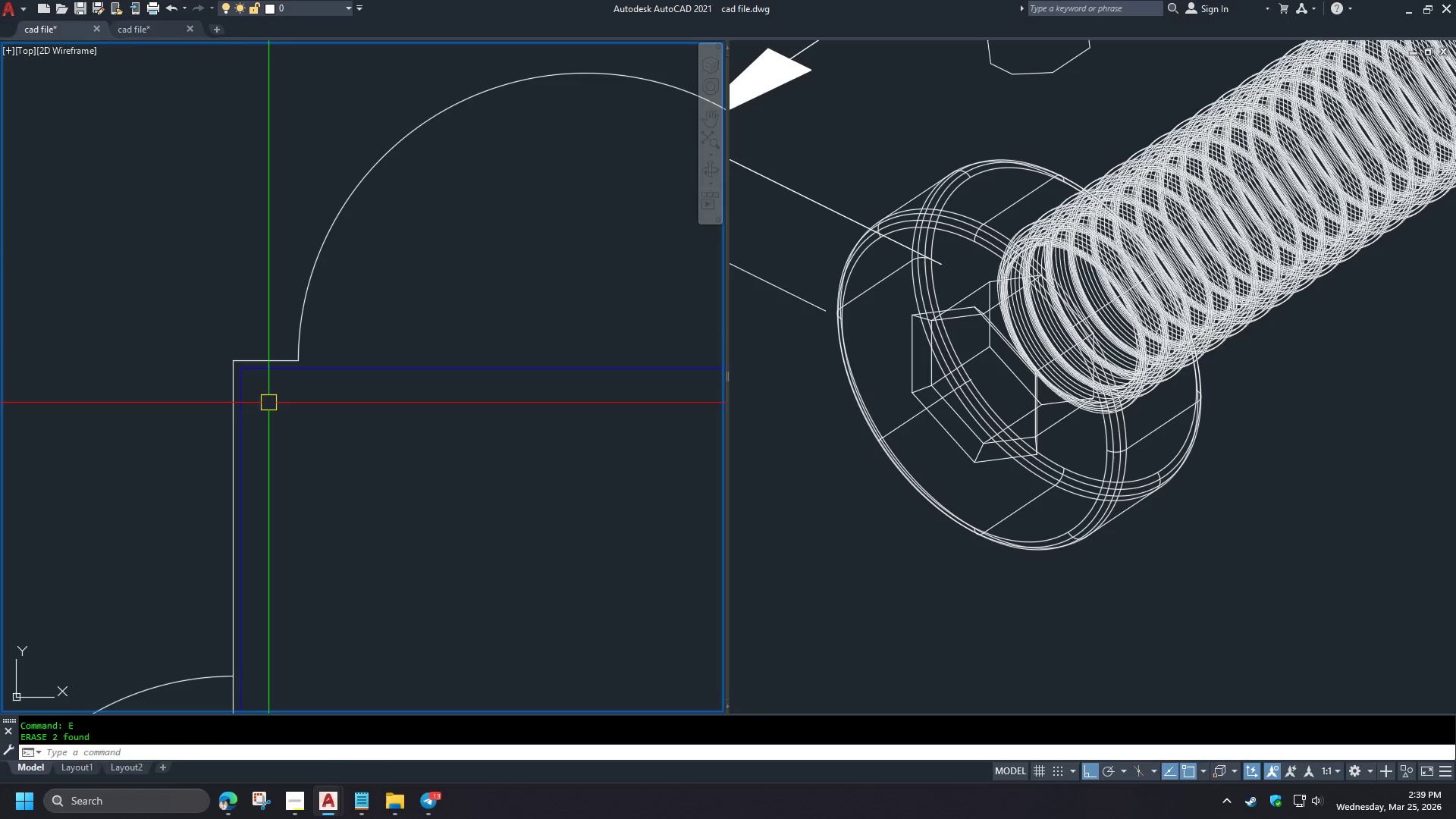 
key(Space)
 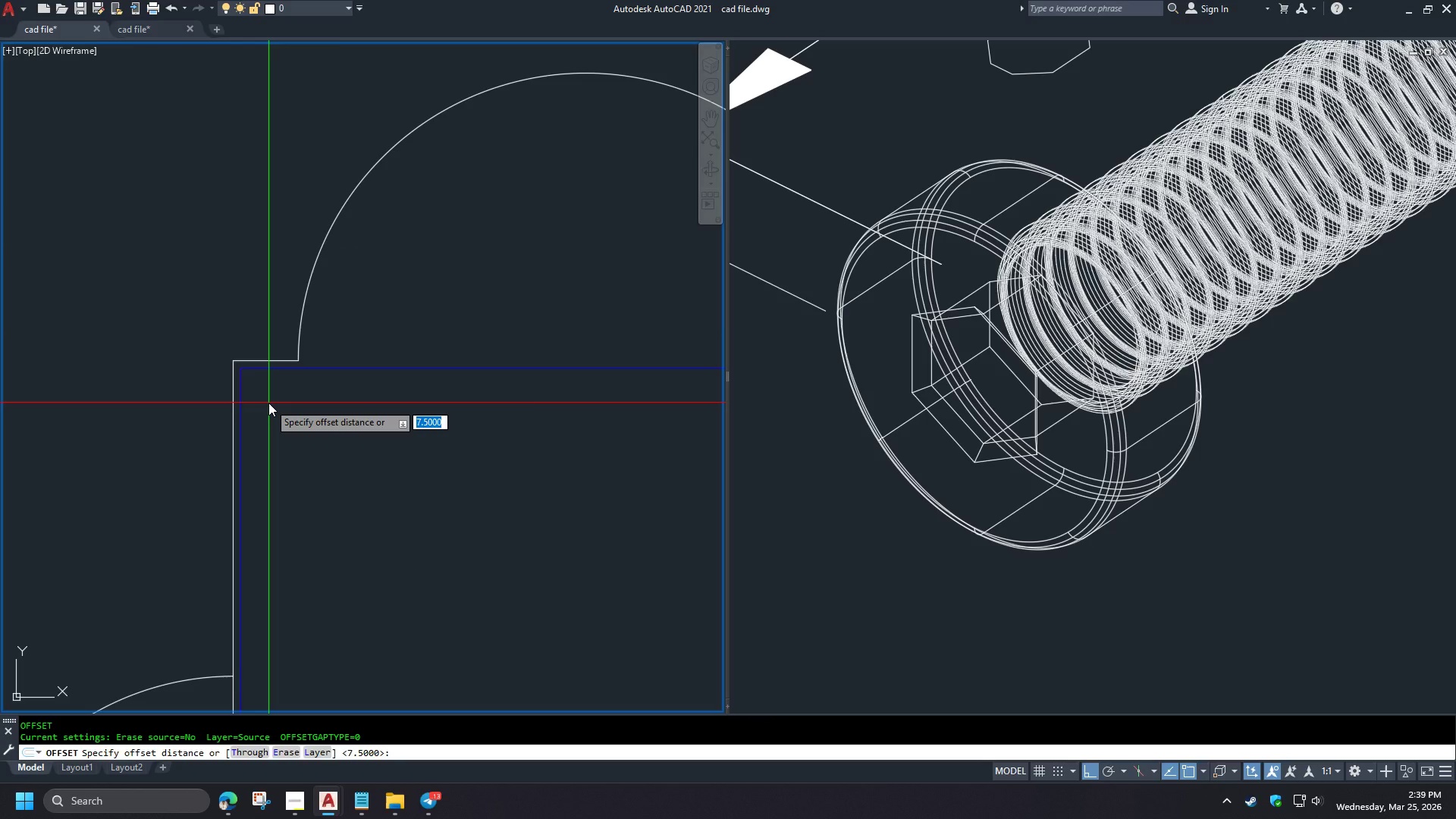 
scroll: coordinate [353, 357], scroll_direction: up, amount: 2.0
 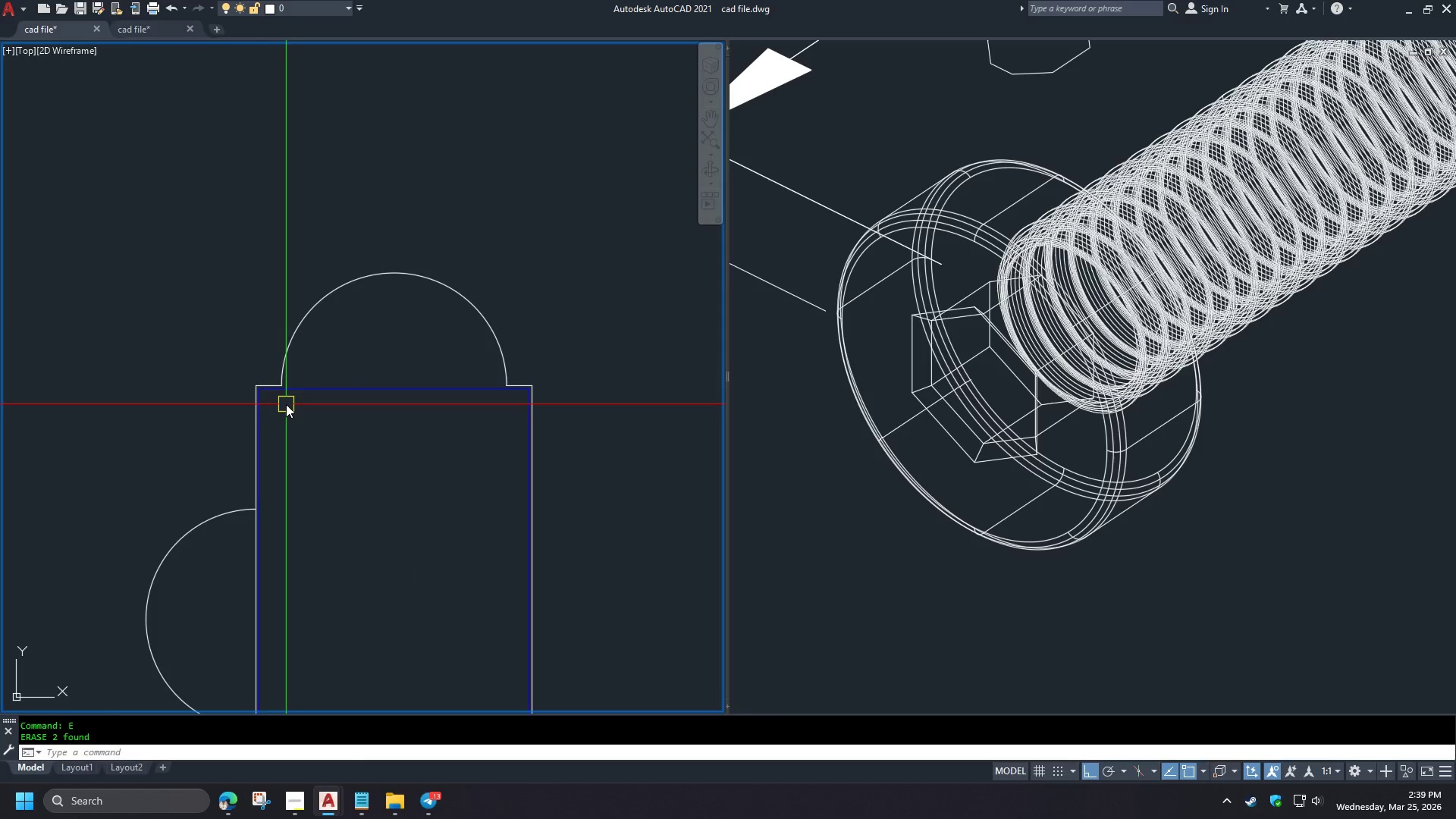 
key(NumpadDecimal)
 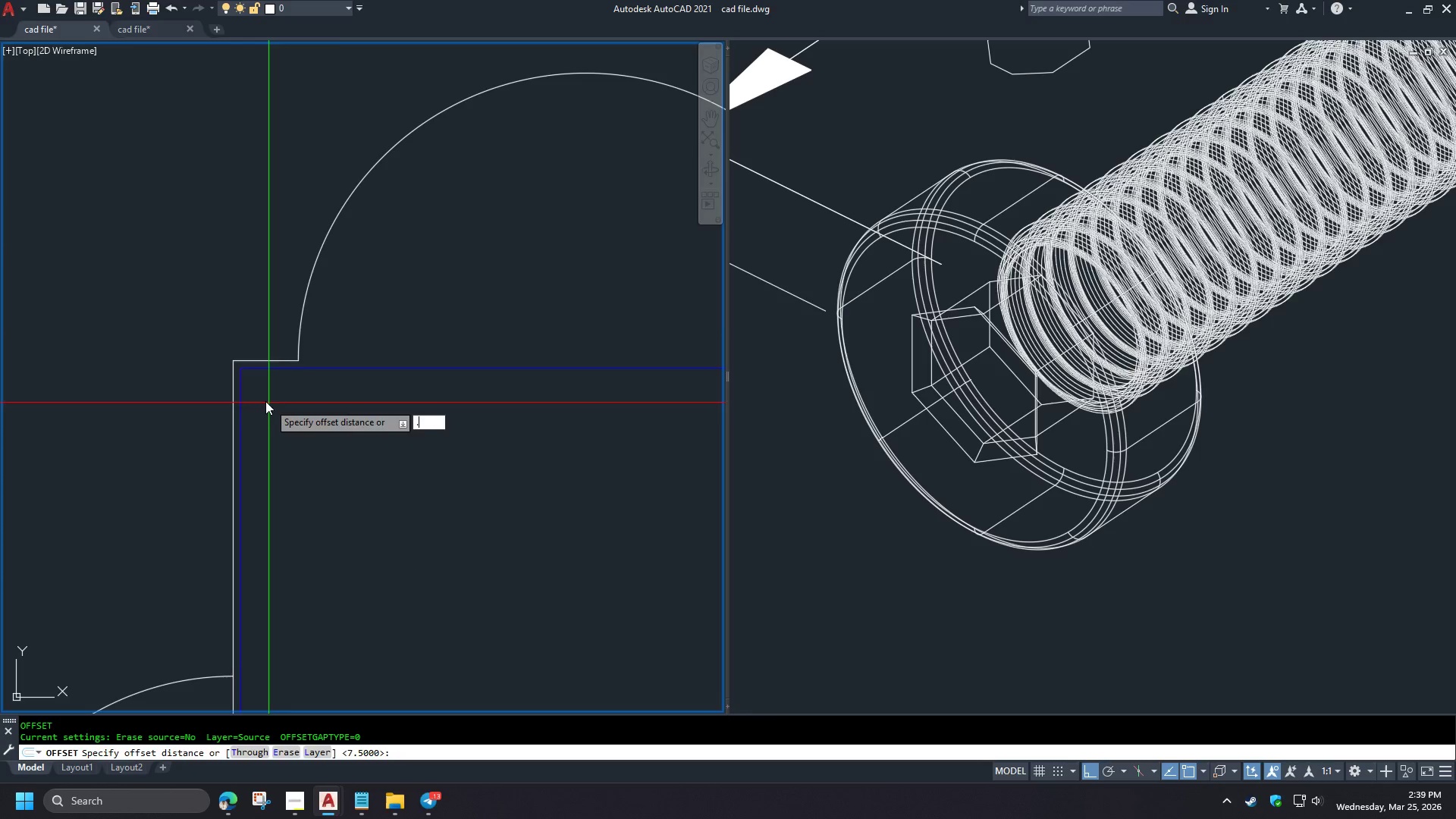 
key(Numpad2)
 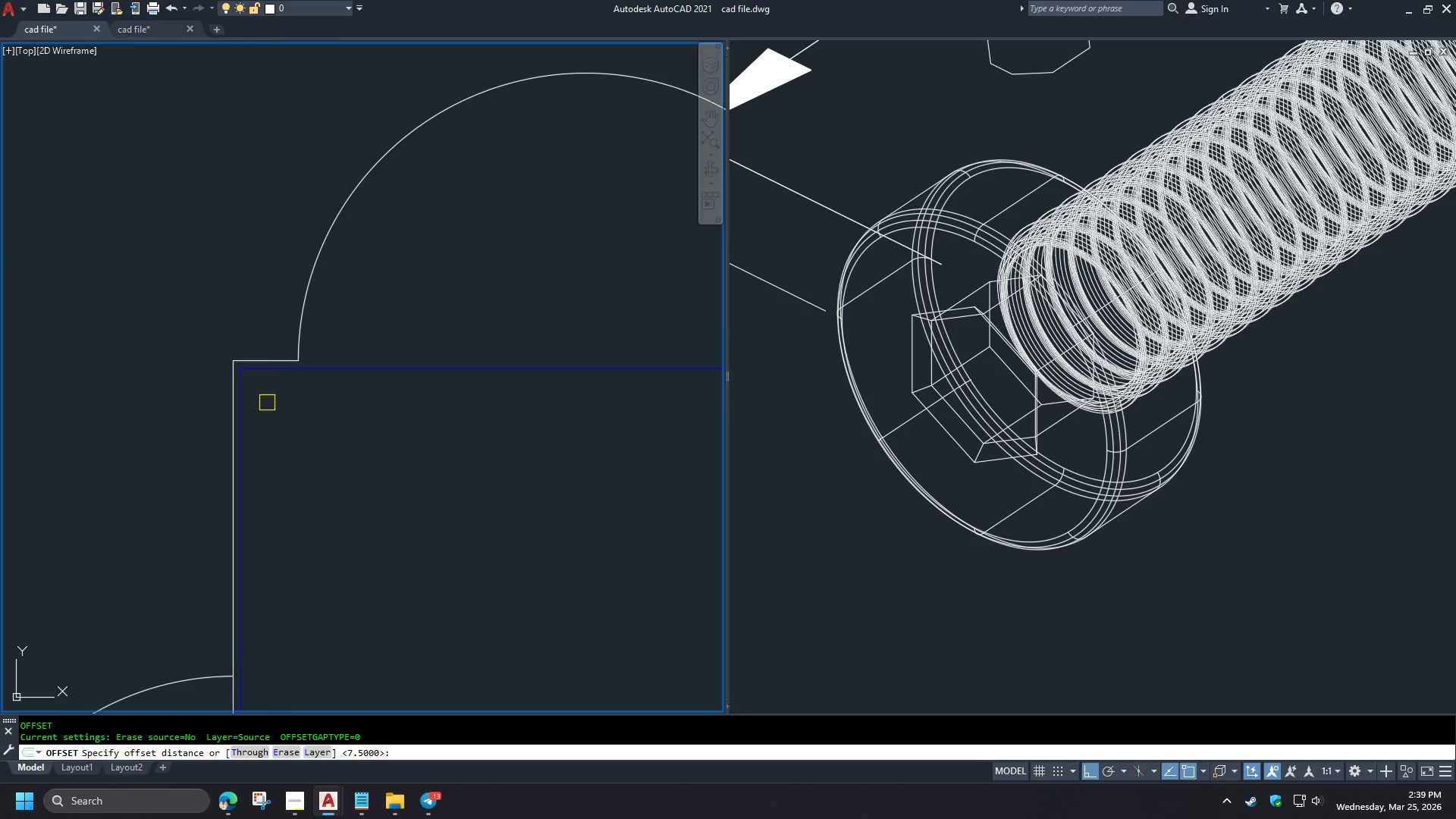 
key(NumpadEnter)
 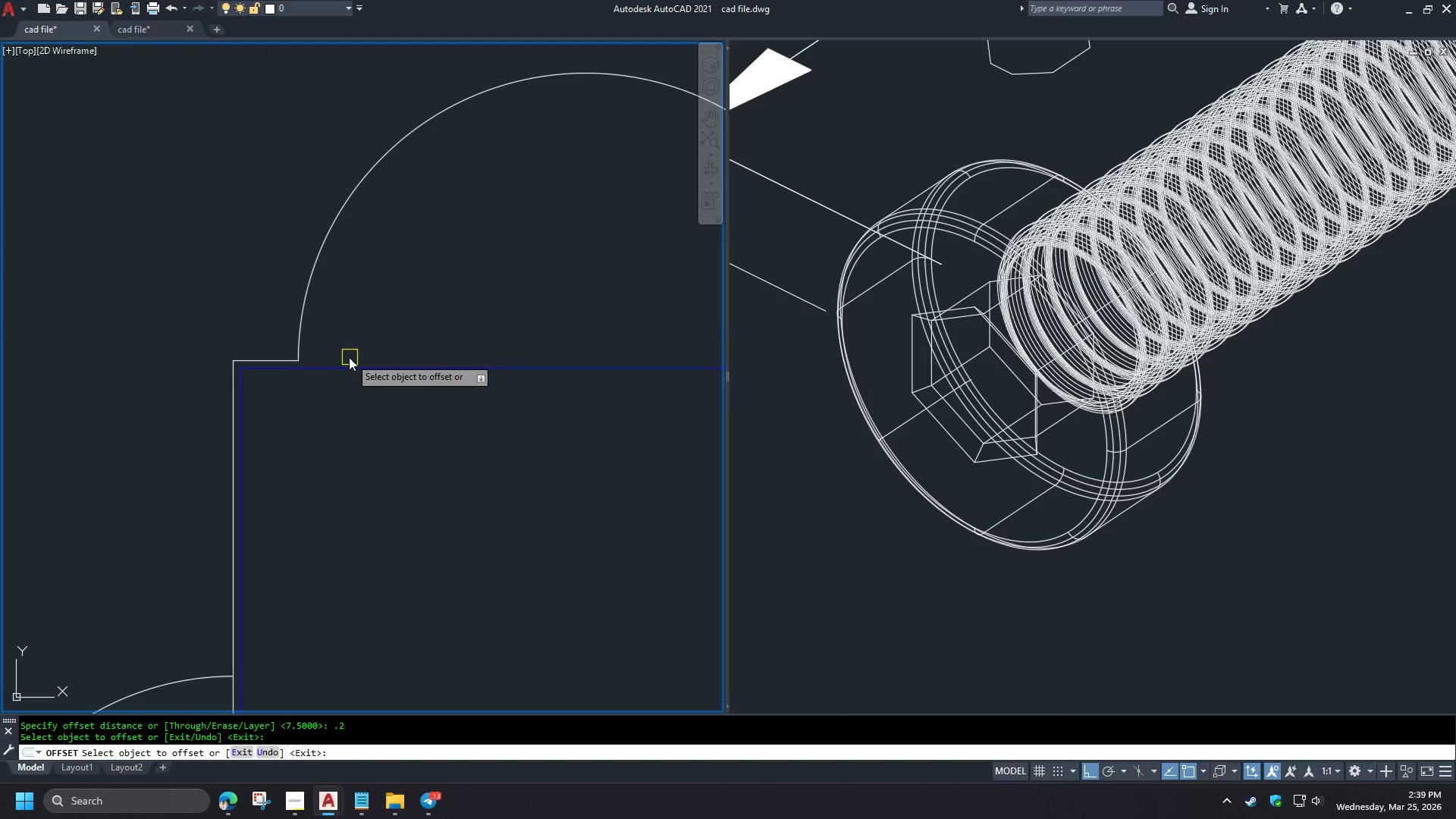 
scroll: coordinate [268, 403], scroll_direction: up, amount: 2.0
 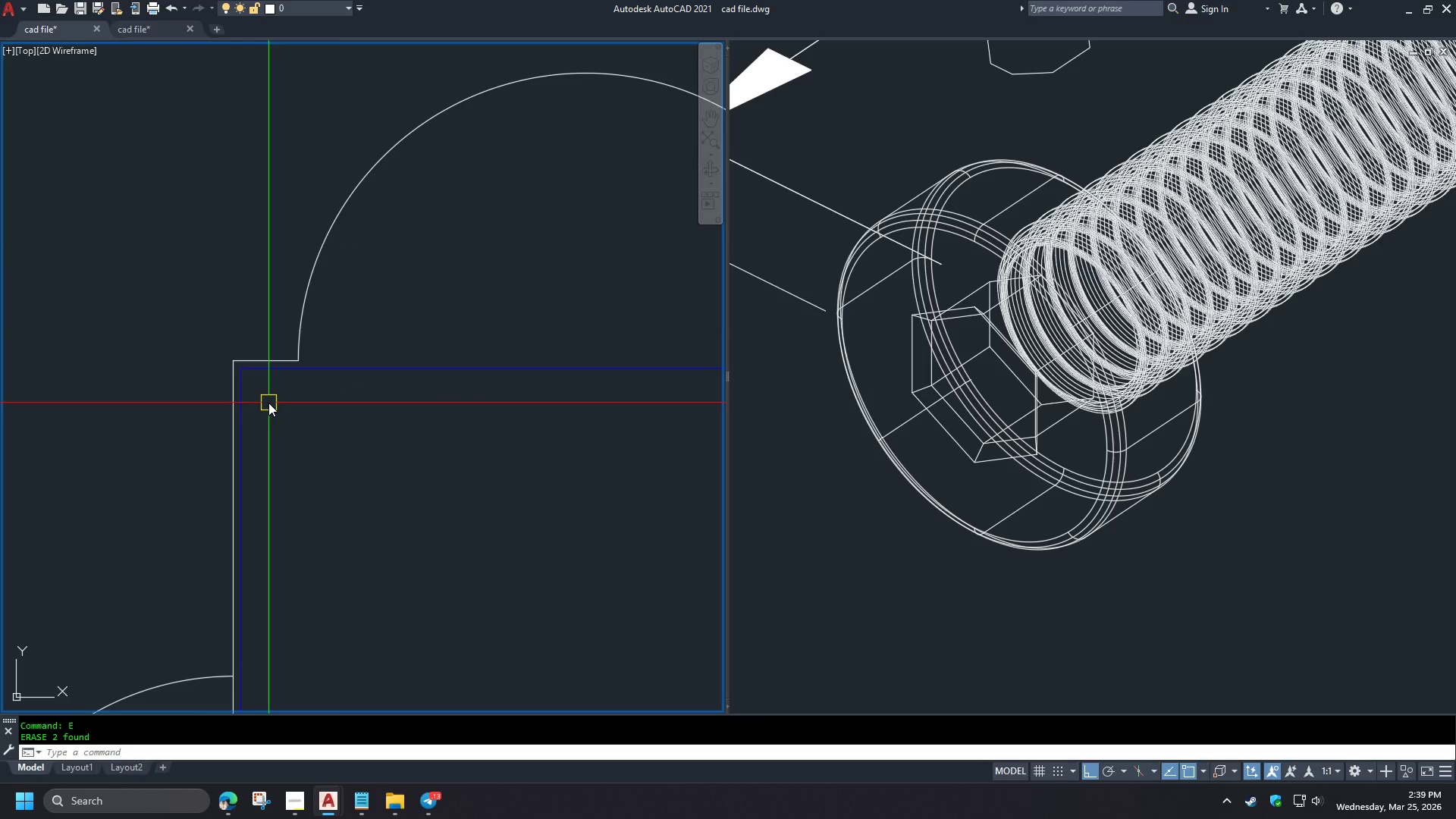 
double_click([339, 372])
 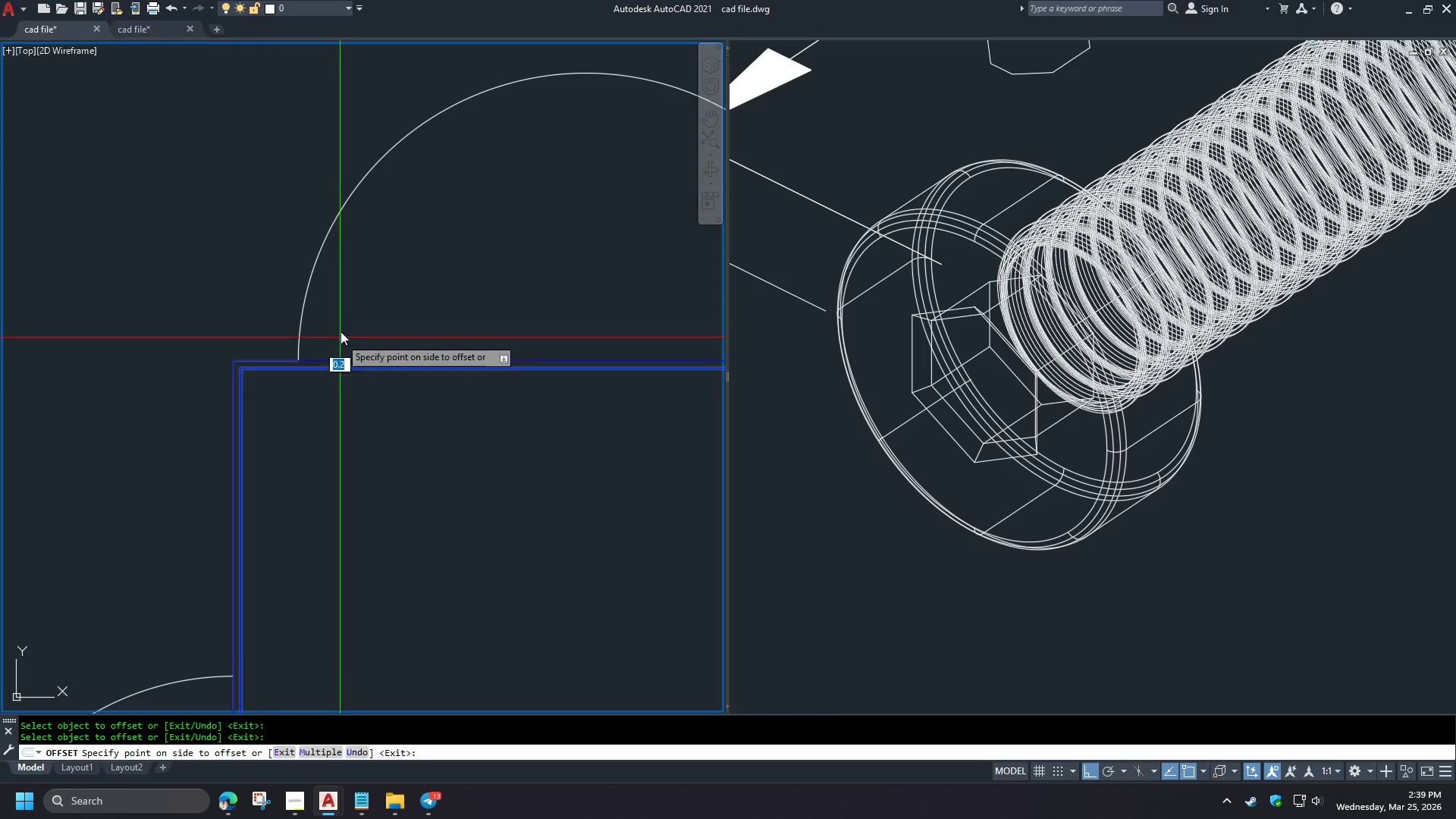 
triple_click([340, 327])
 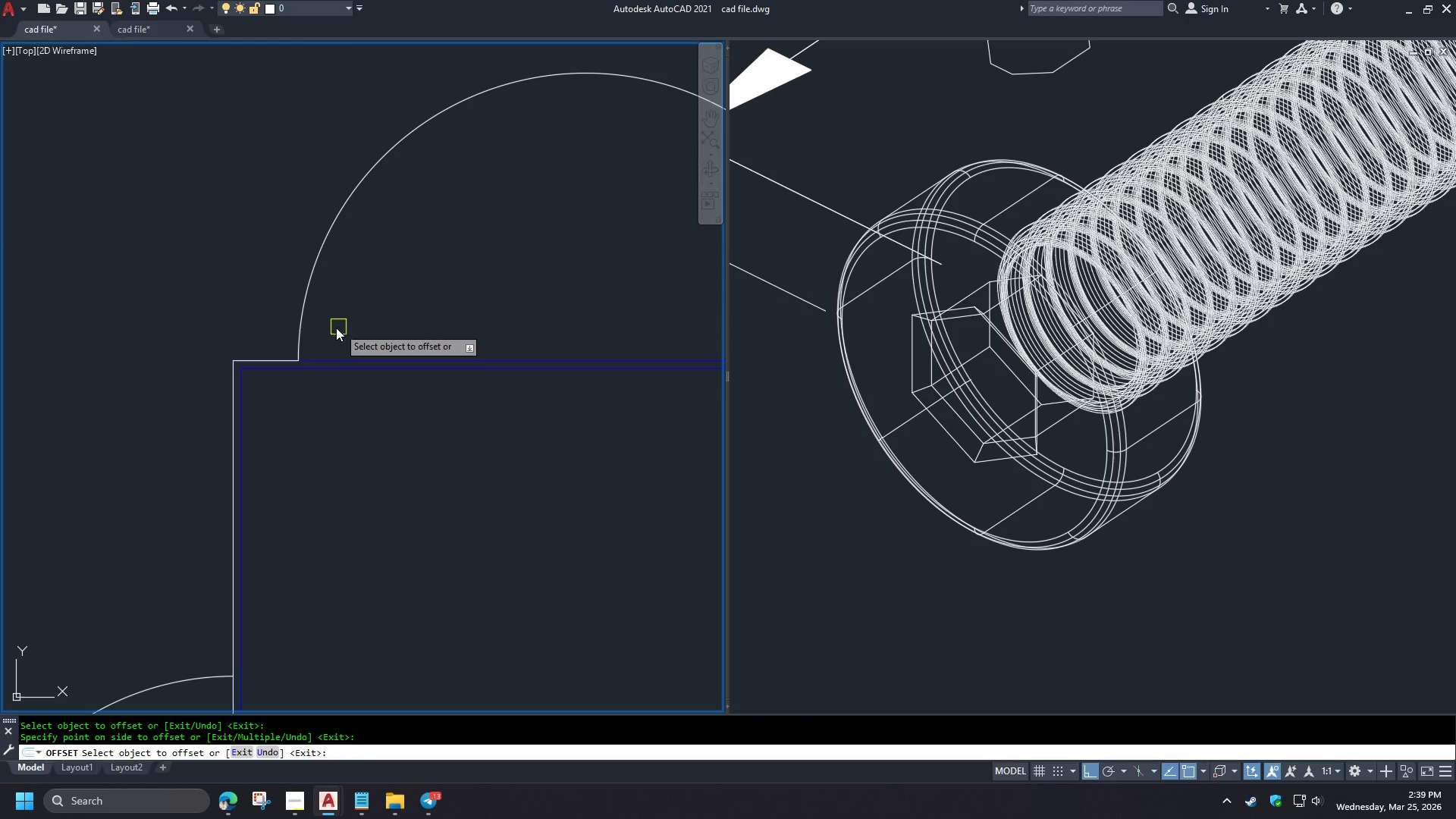 
type( ma)
 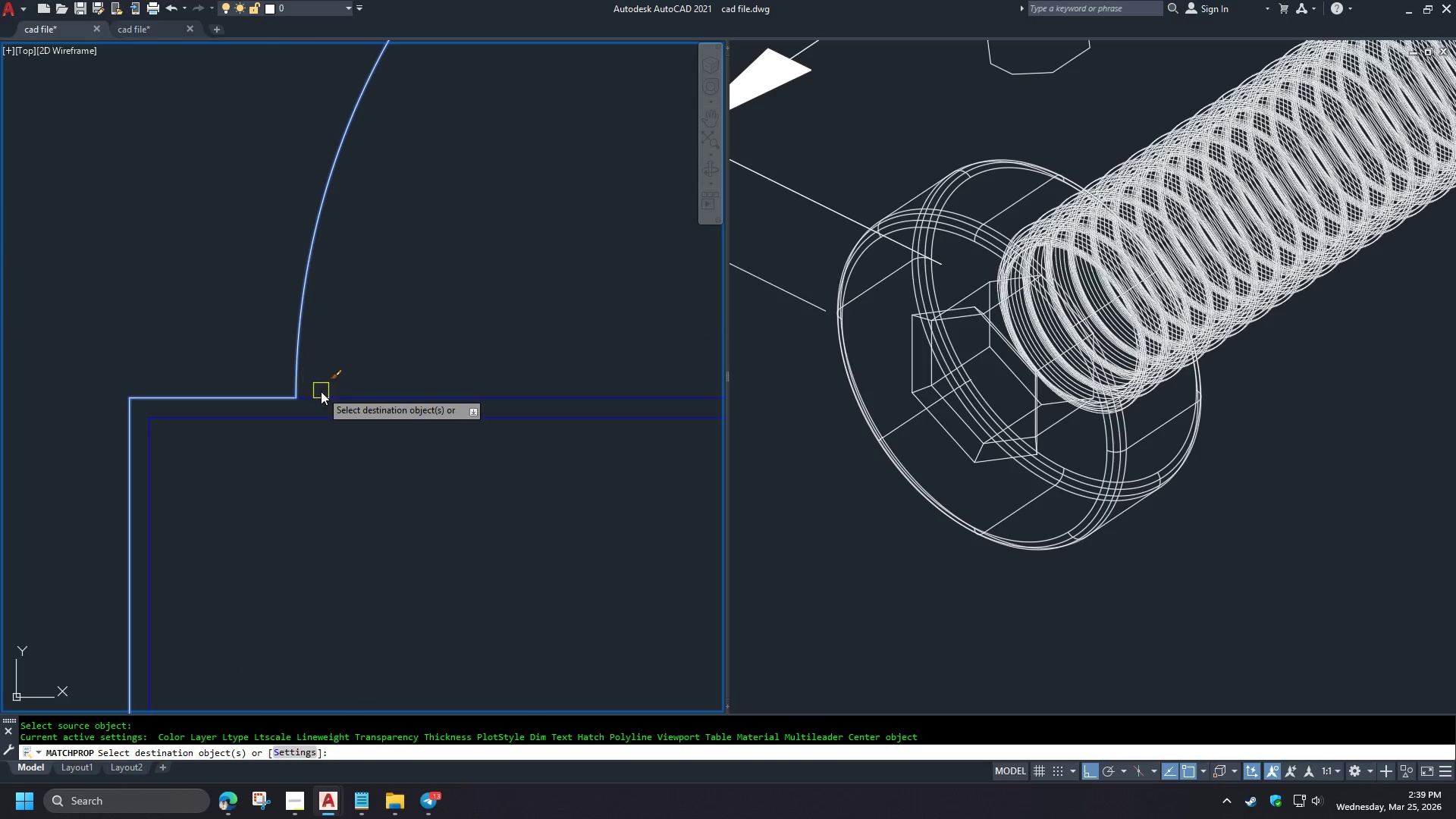 
key(Space)
 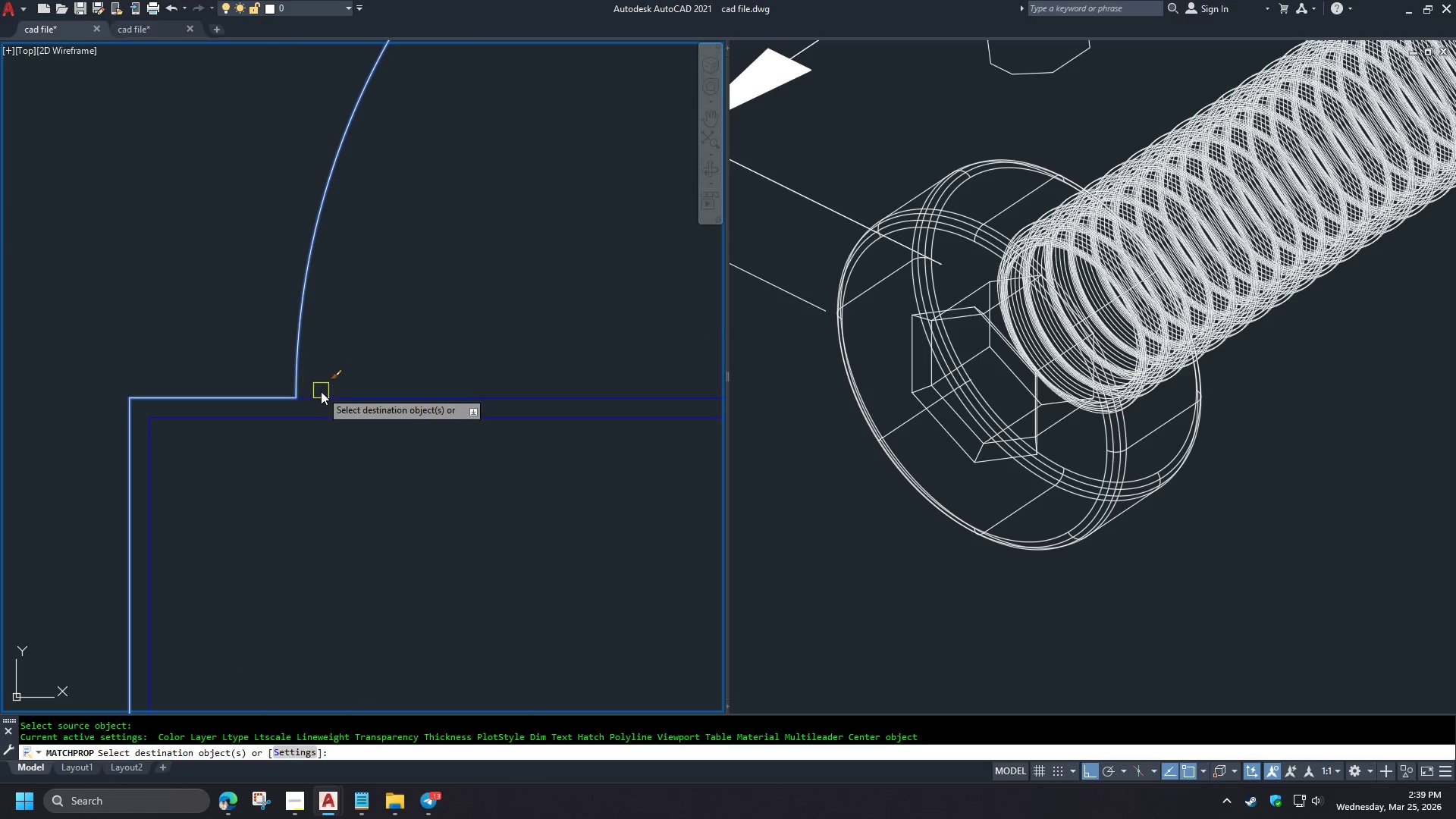 
double_click([321, 394])
 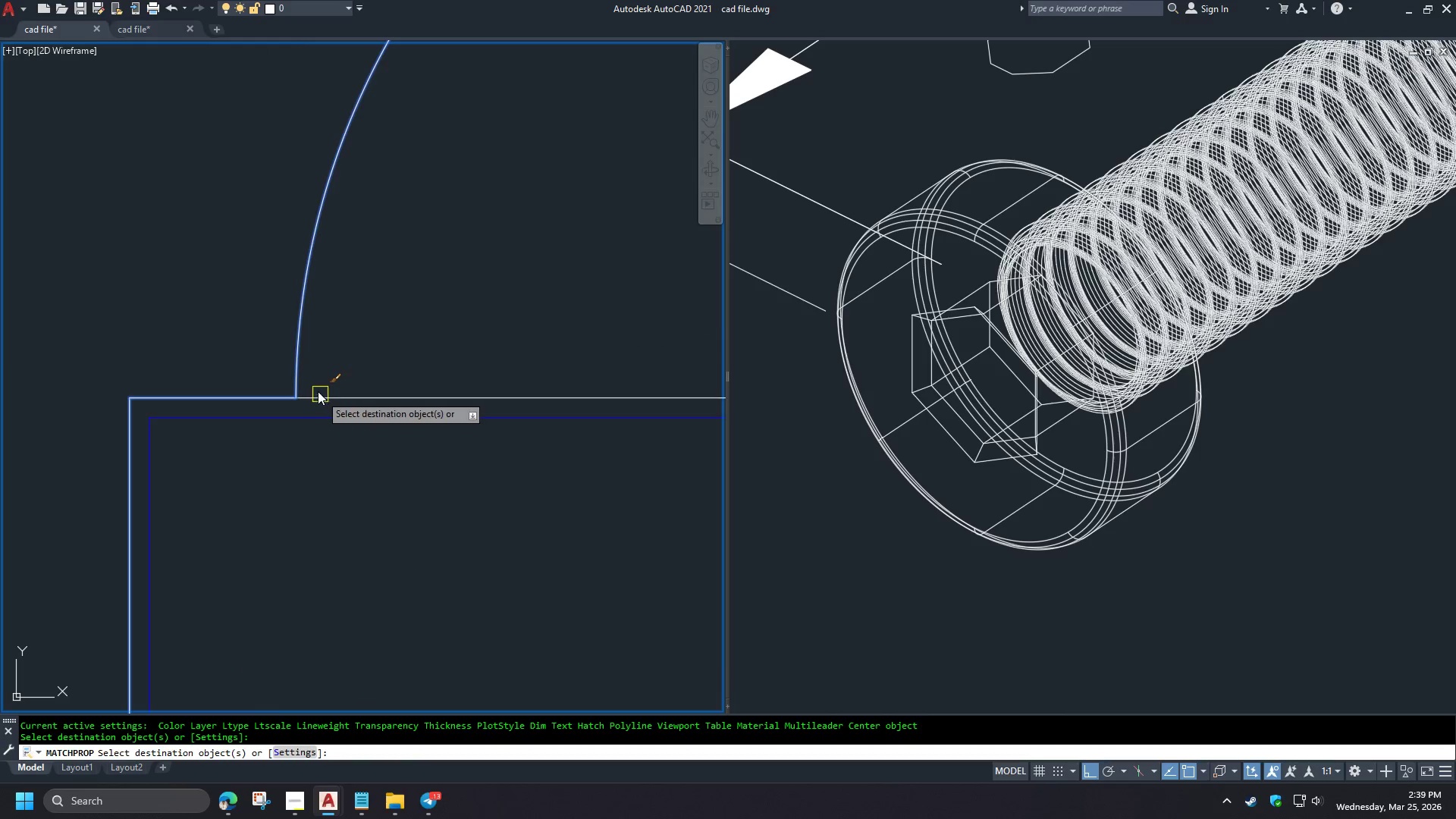 
key(Space)
 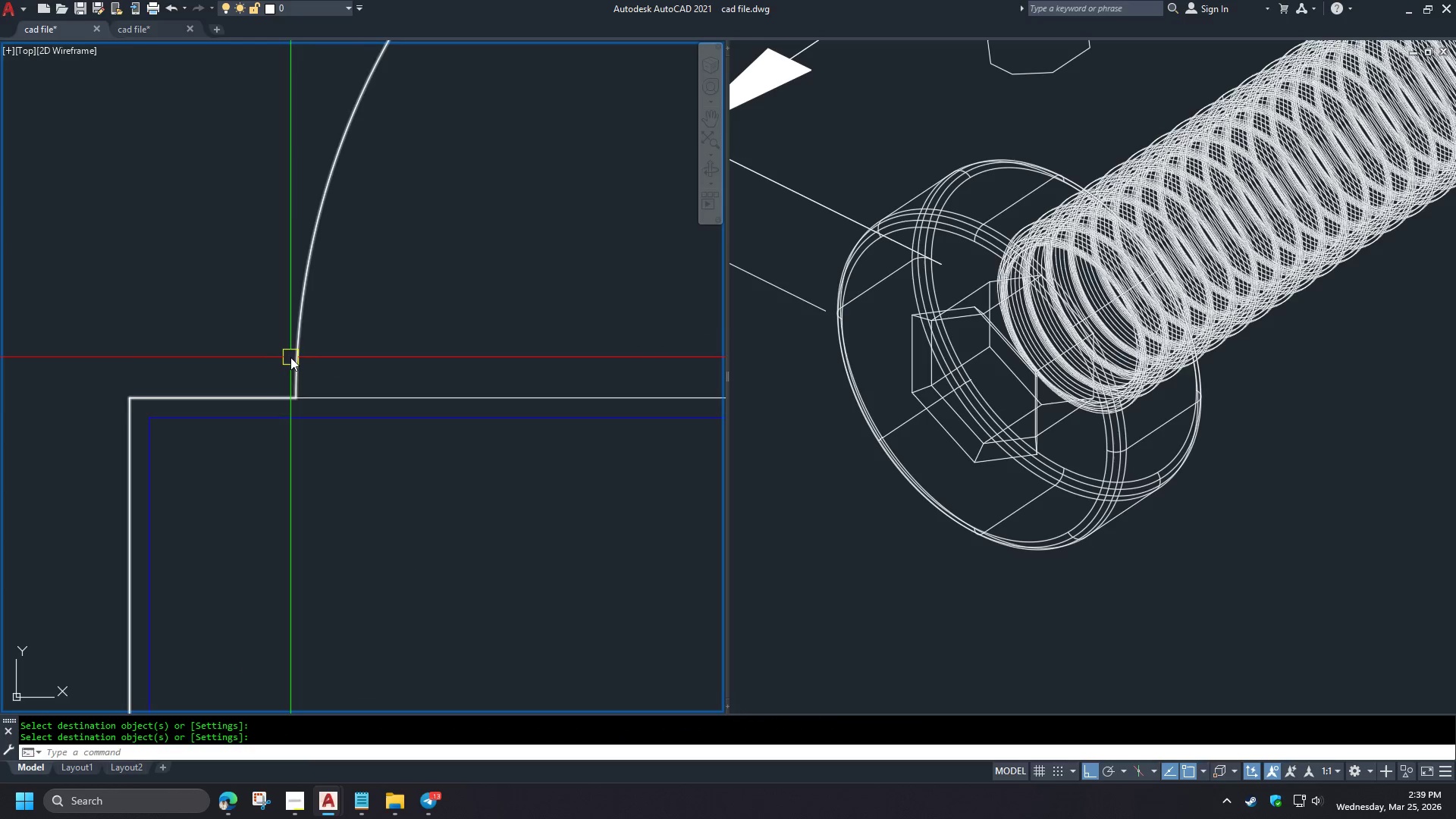 
triple_click([290, 357])
 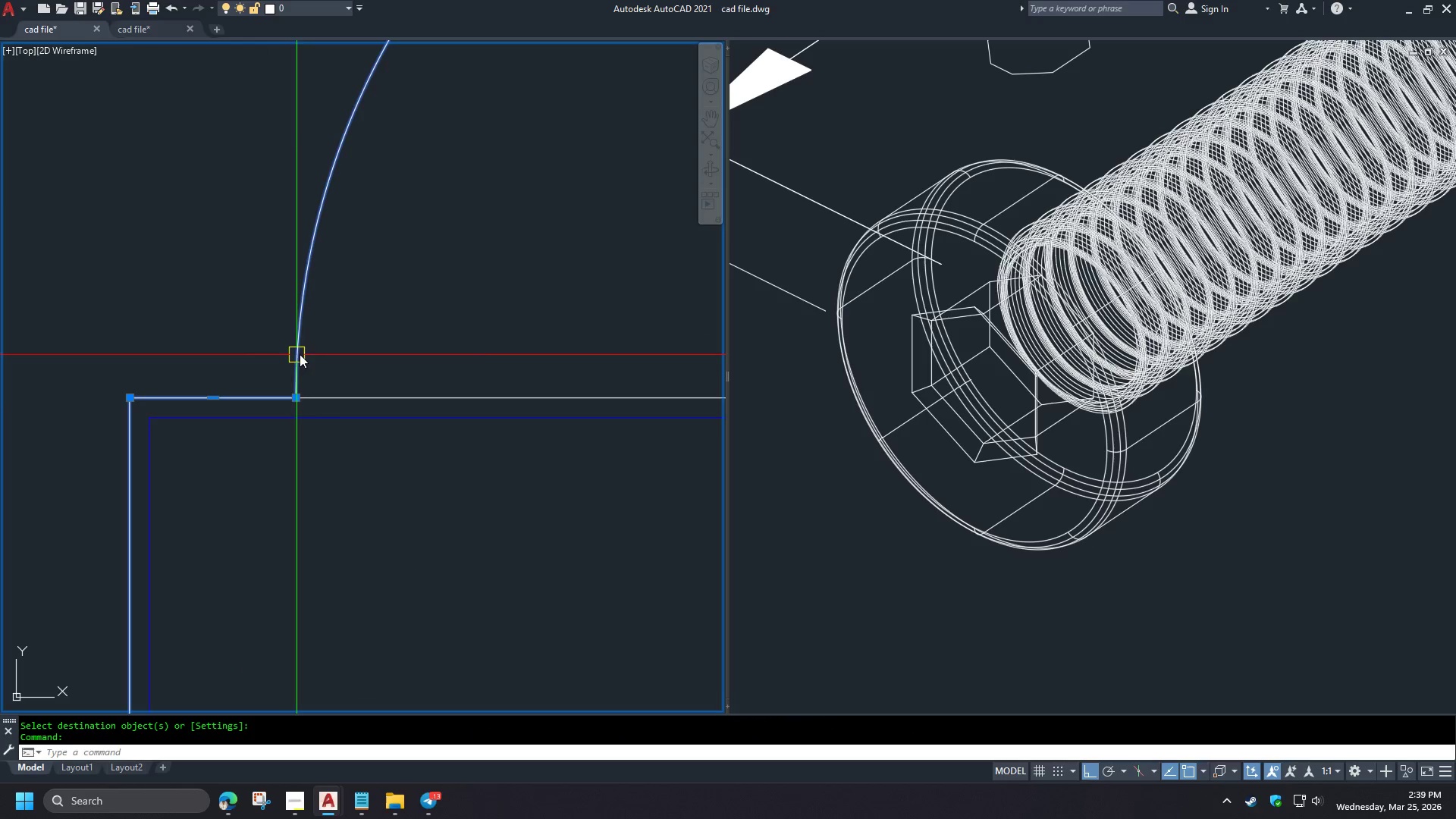 
key(E)
 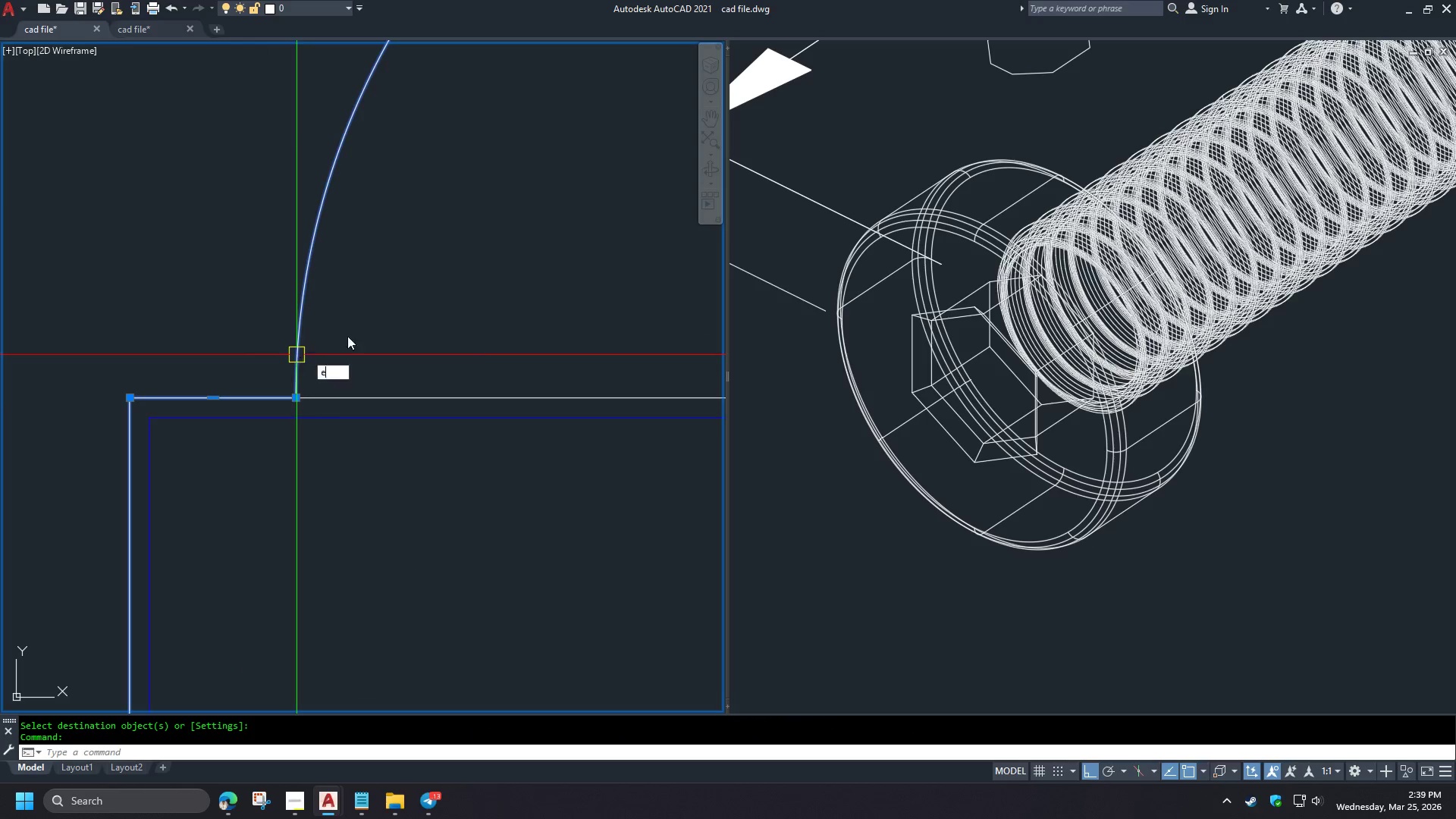 
key(Space)
 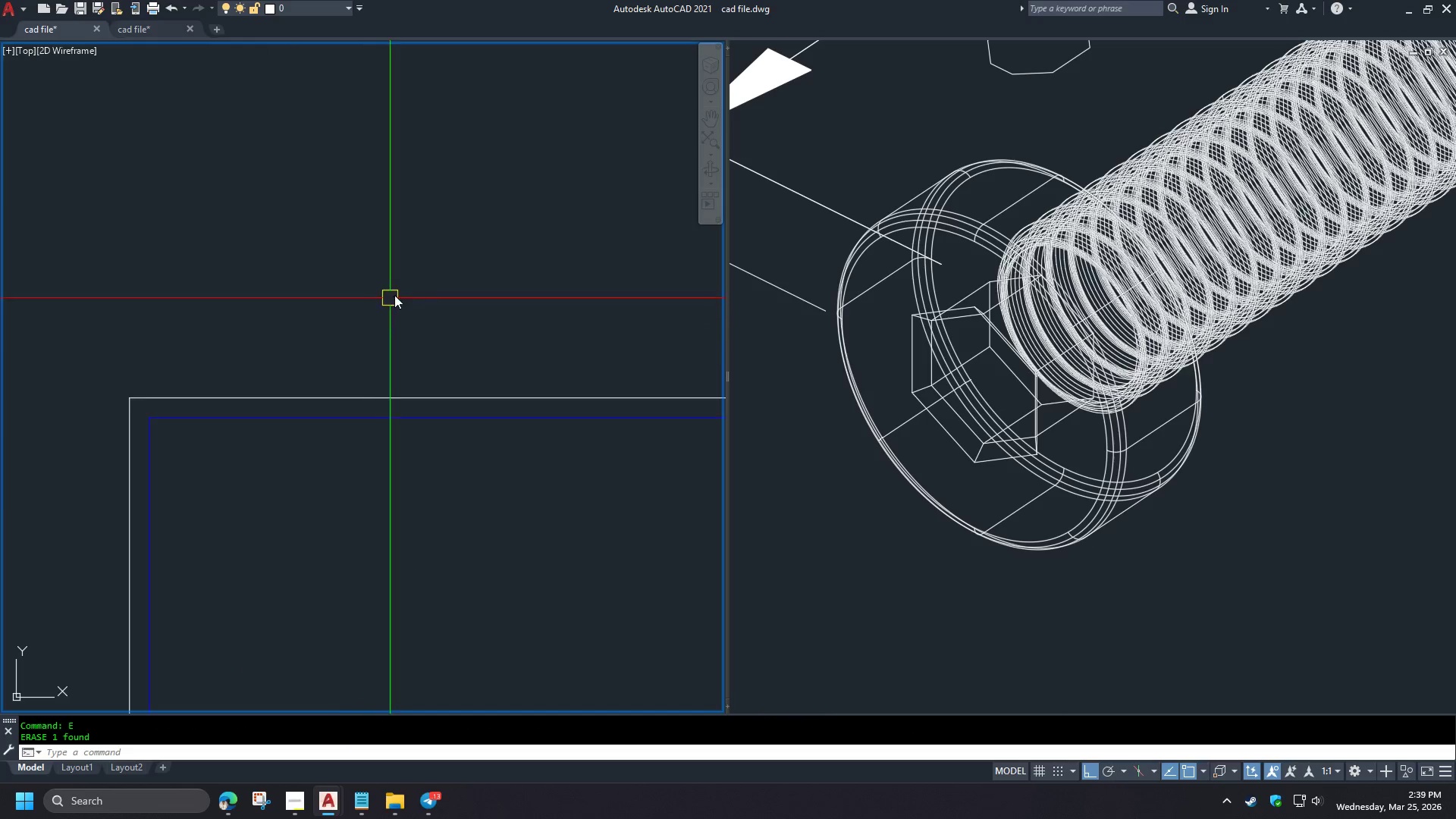 
scroll: coordinate [299, 337], scroll_direction: up, amount: 2.0
 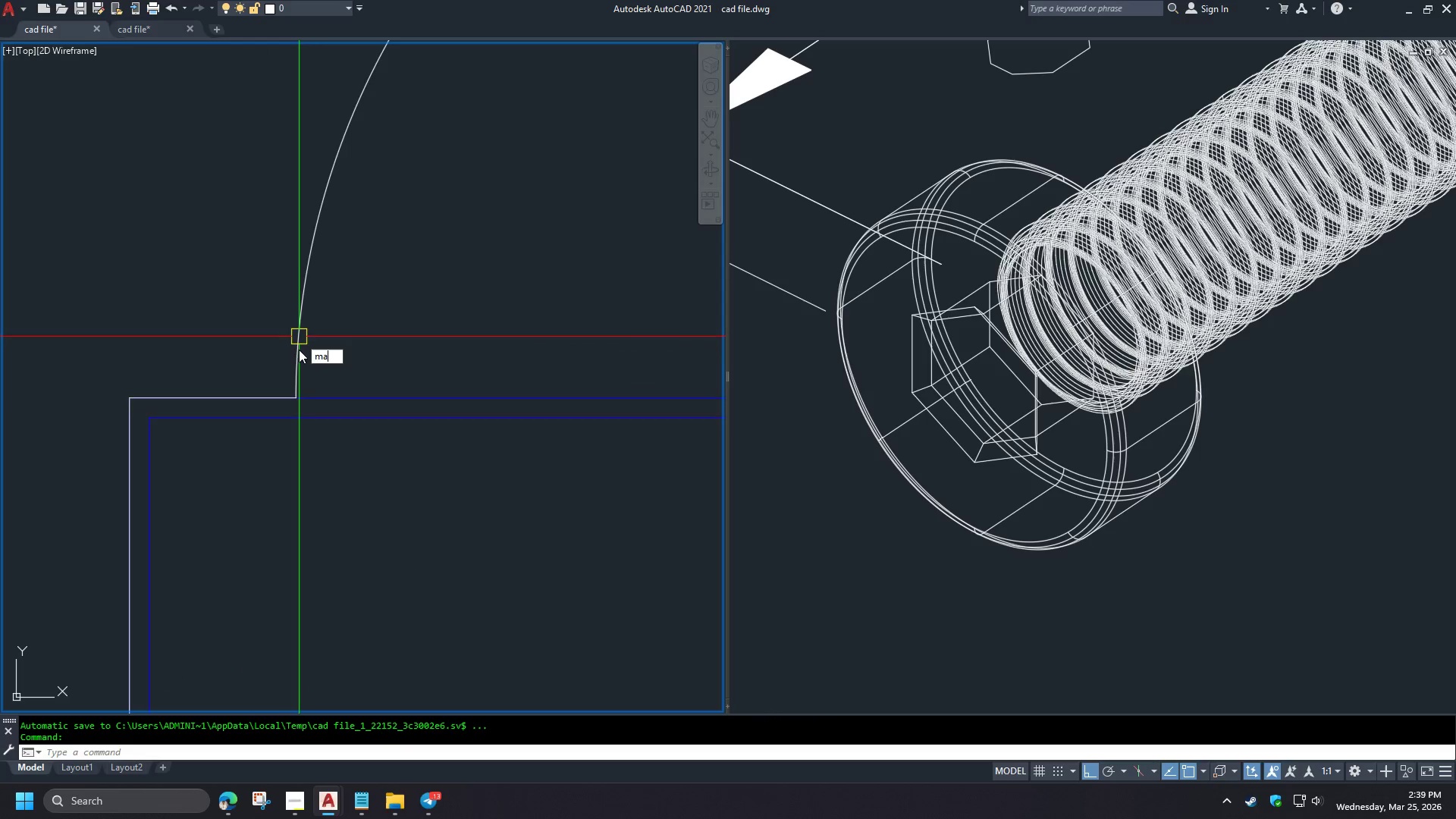 
scroll: coordinate [407, 285], scroll_direction: down, amount: 5.0
 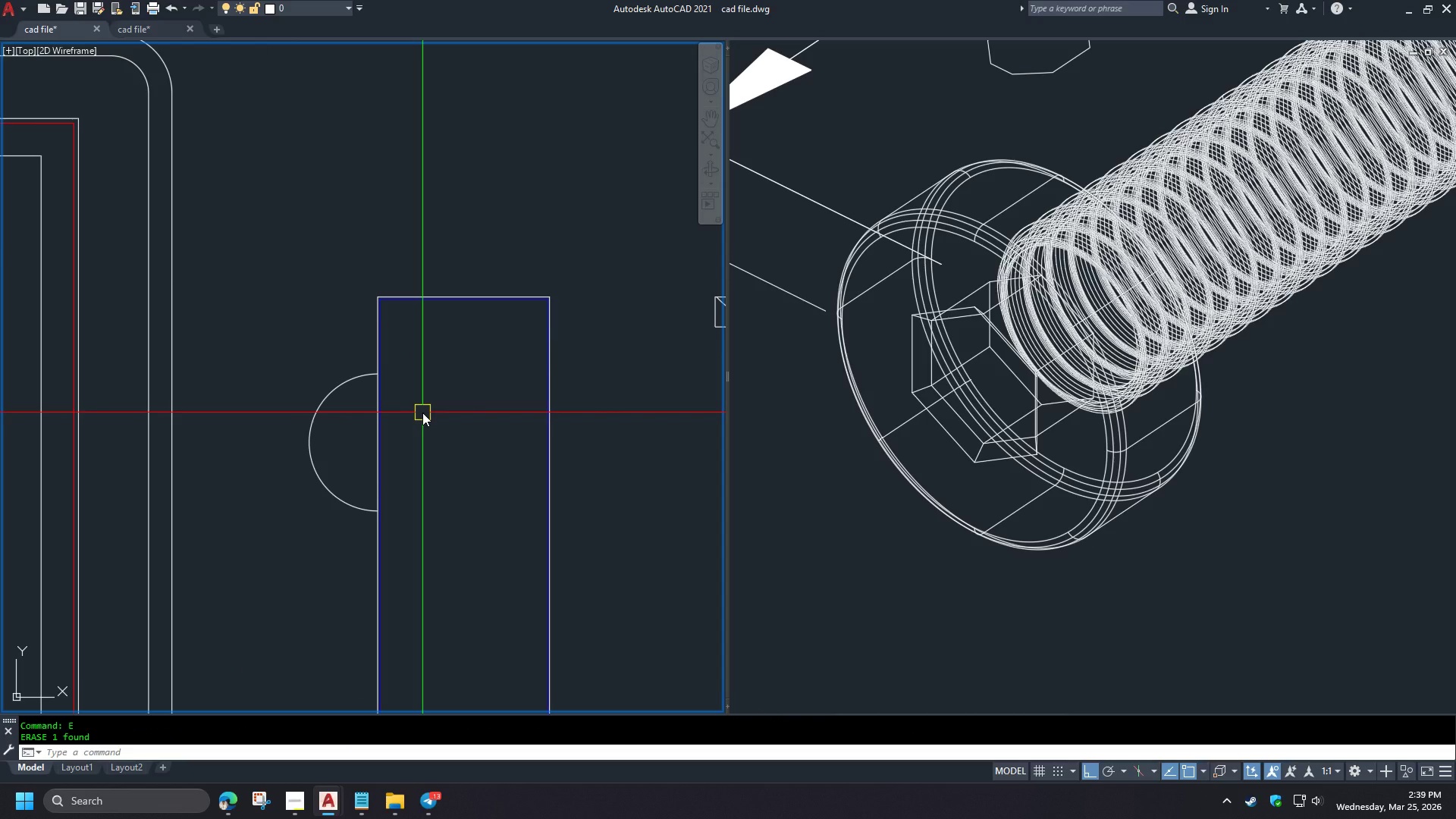 
key(L)
 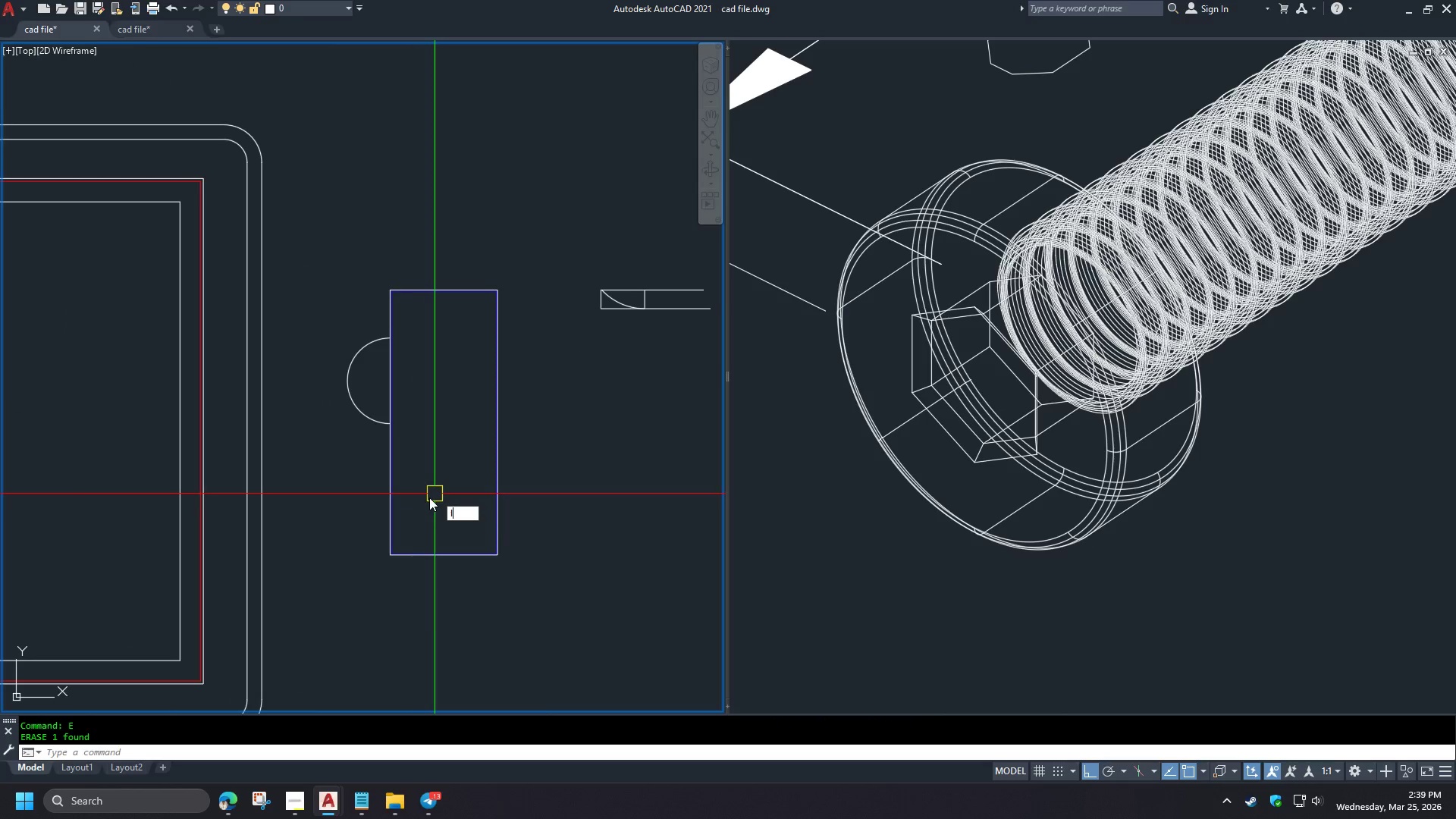 
key(Space)
 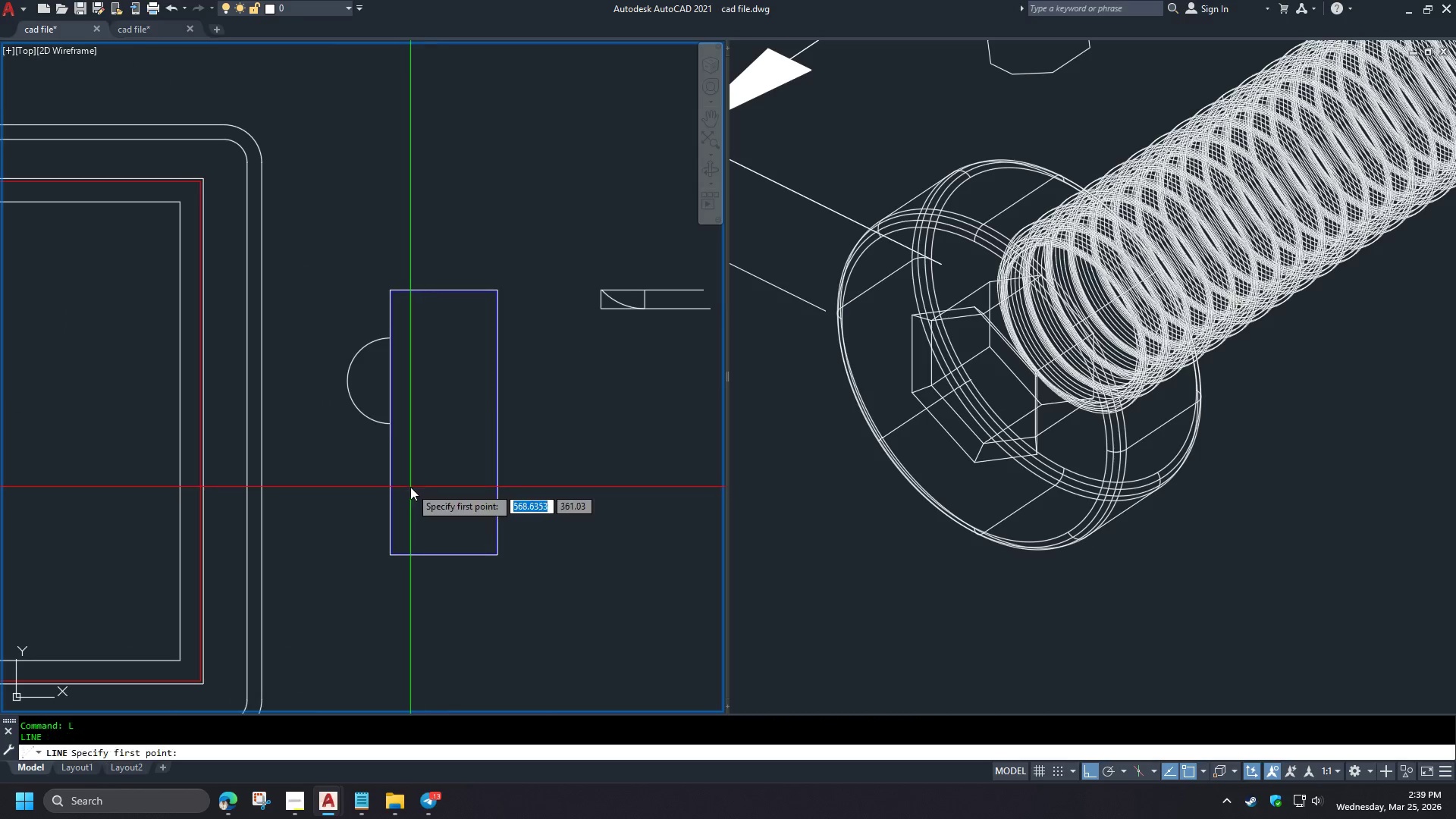 
left_click_drag(start_coordinate=[410, 487], to_coordinate=[416, 487])
 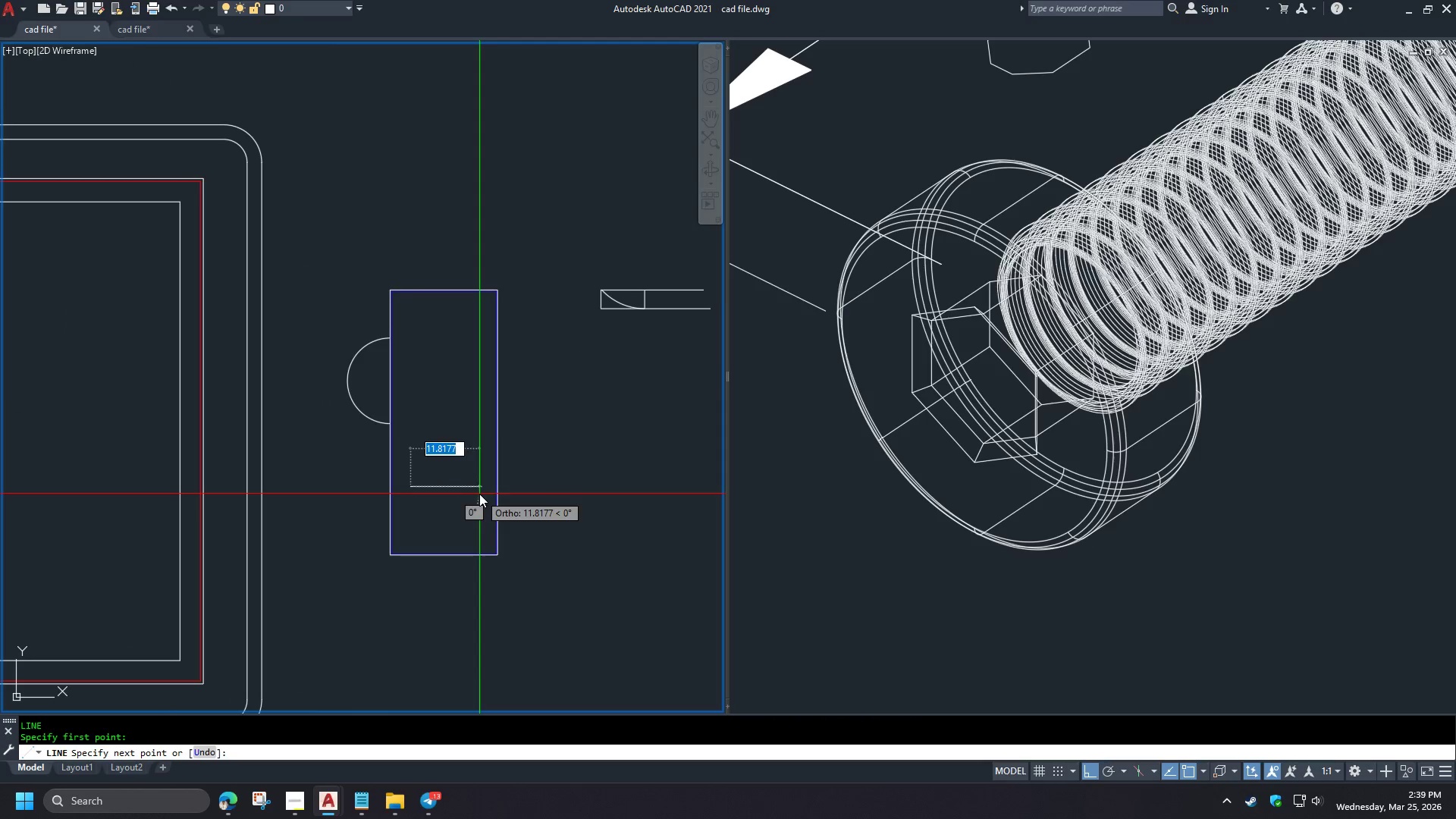 
left_click([479, 494])
 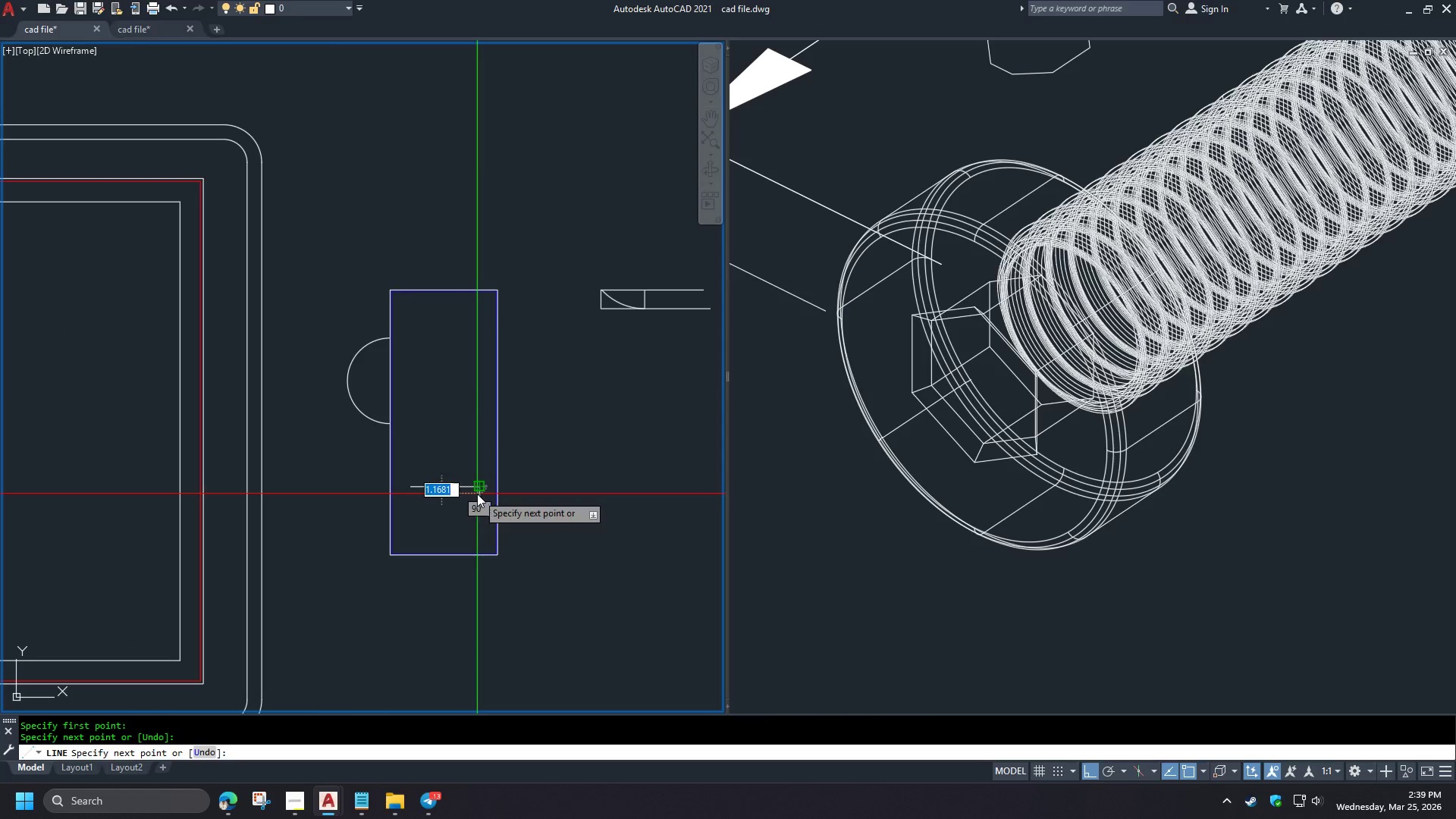 
key(Space)
 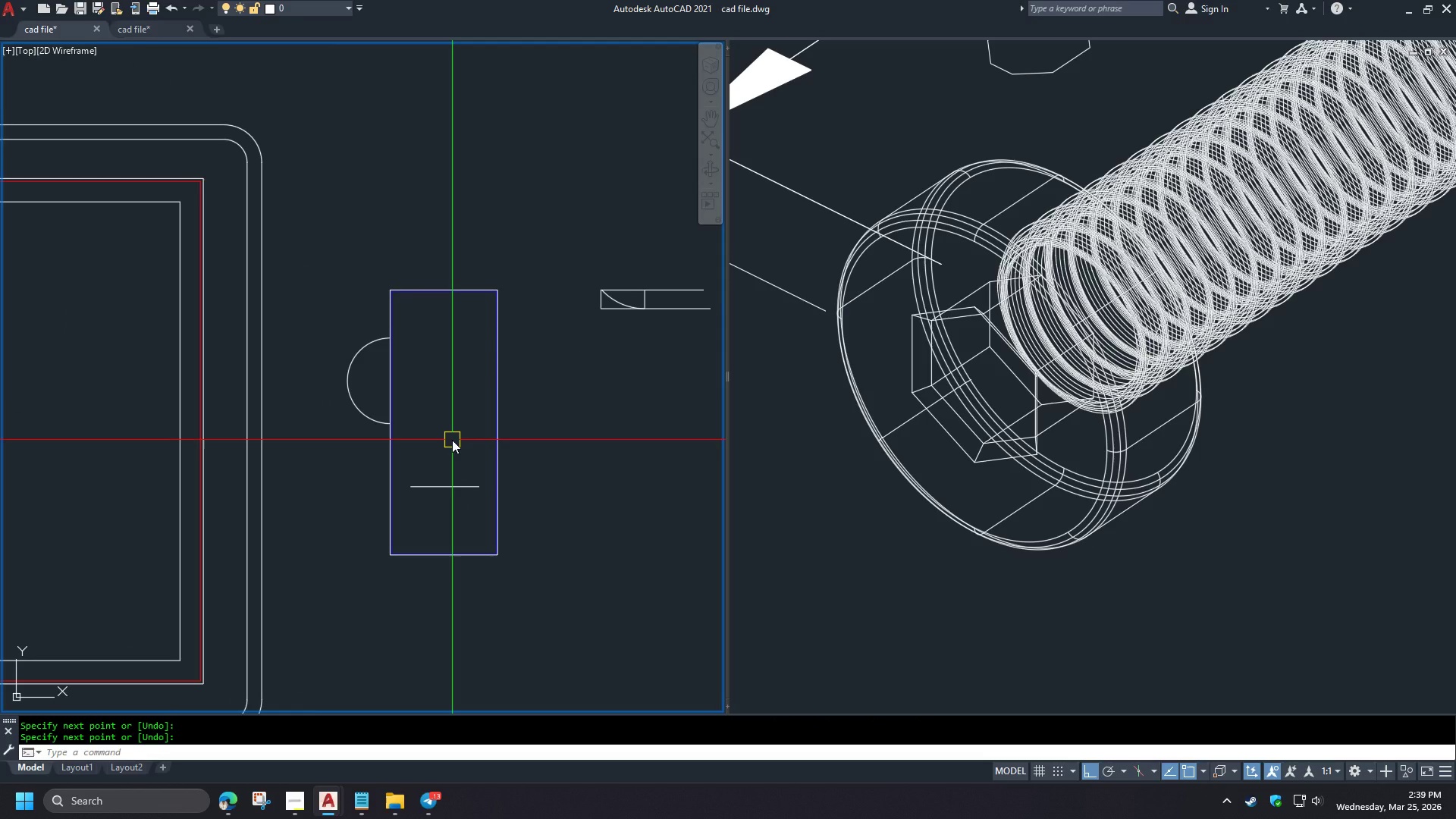 
scroll: coordinate [427, 406], scroll_direction: down, amount: 2.0
 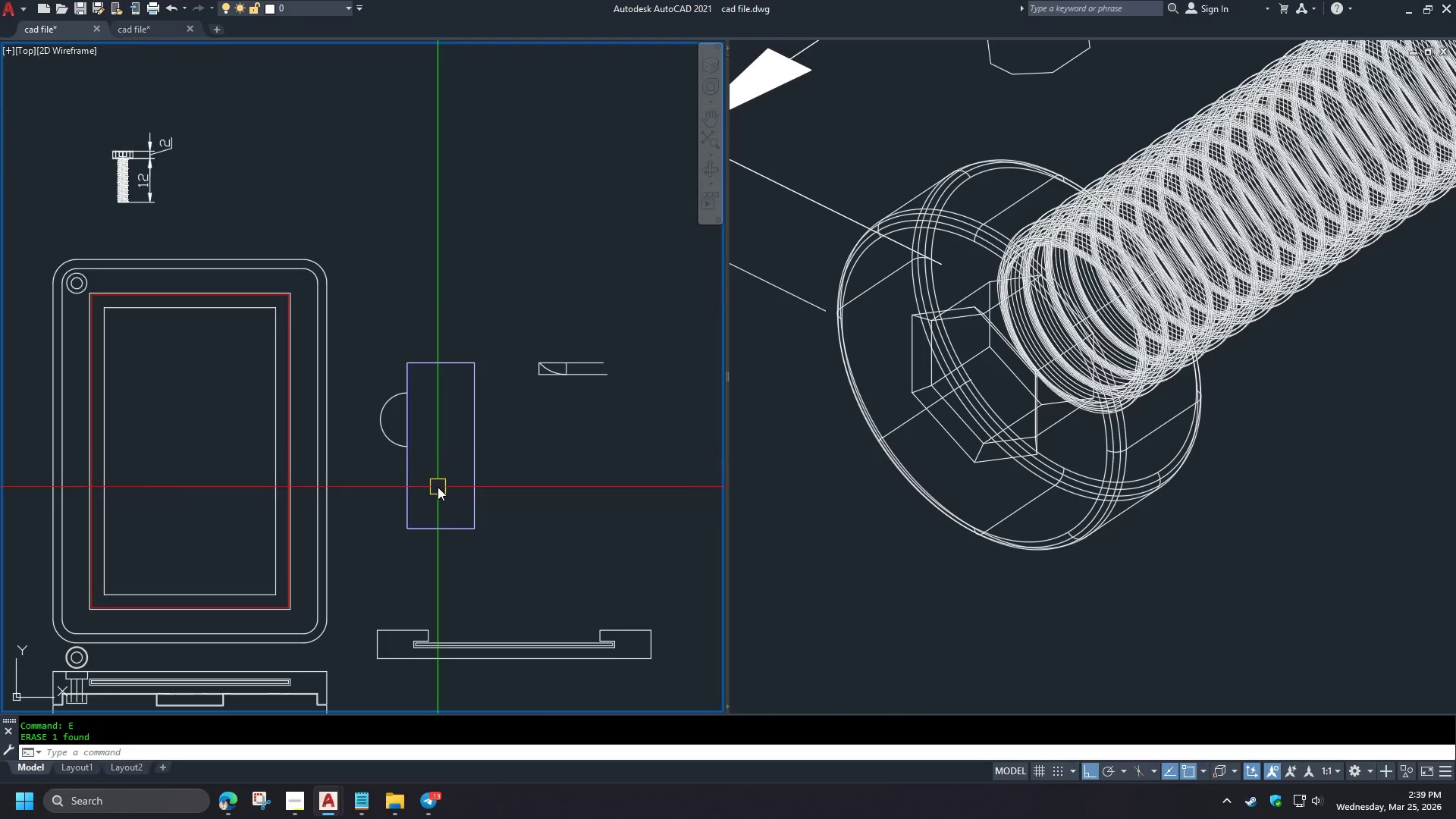 
scroll: coordinate [437, 487], scroll_direction: up, amount: 1.0
 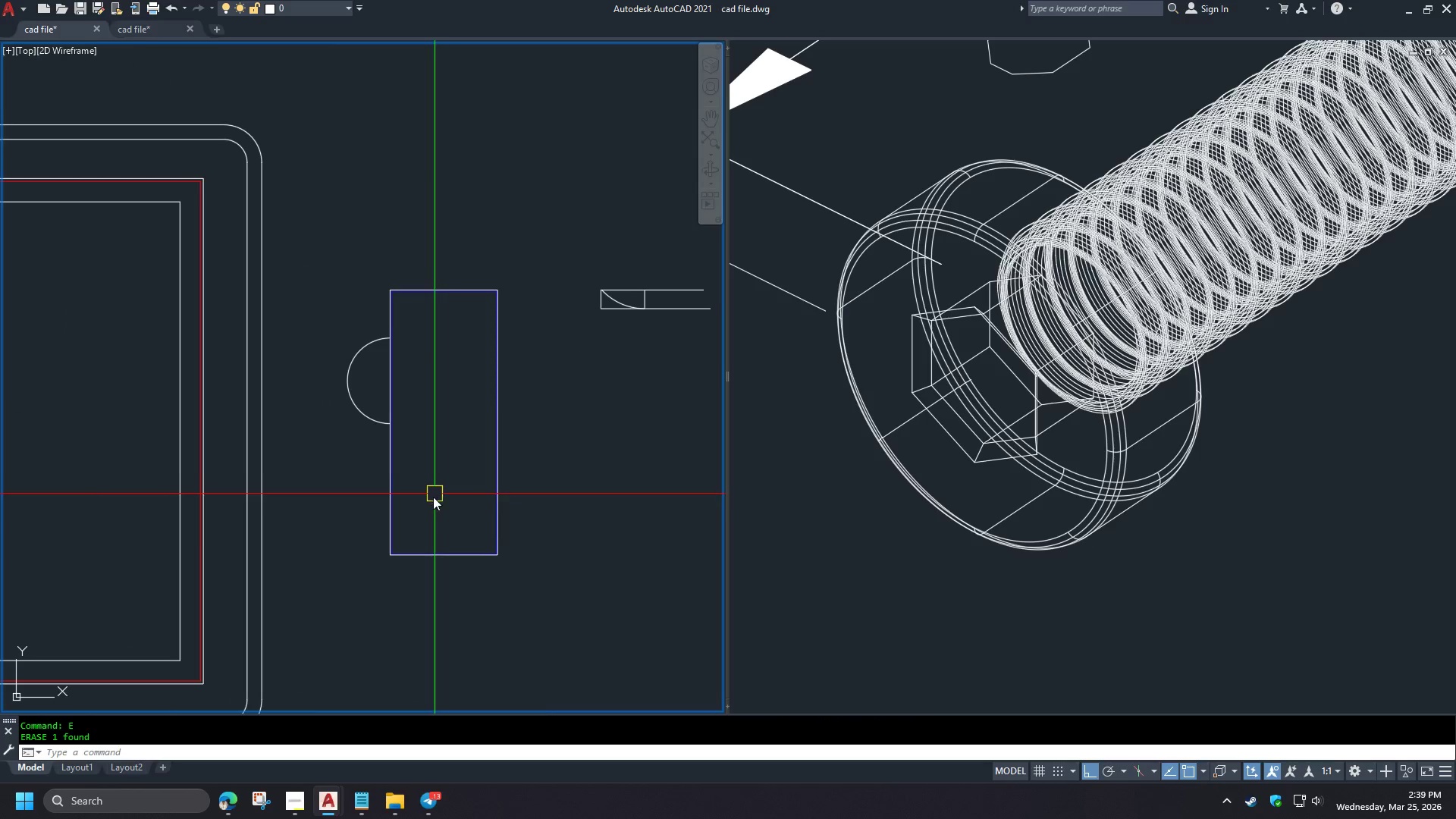 
key(Space)
 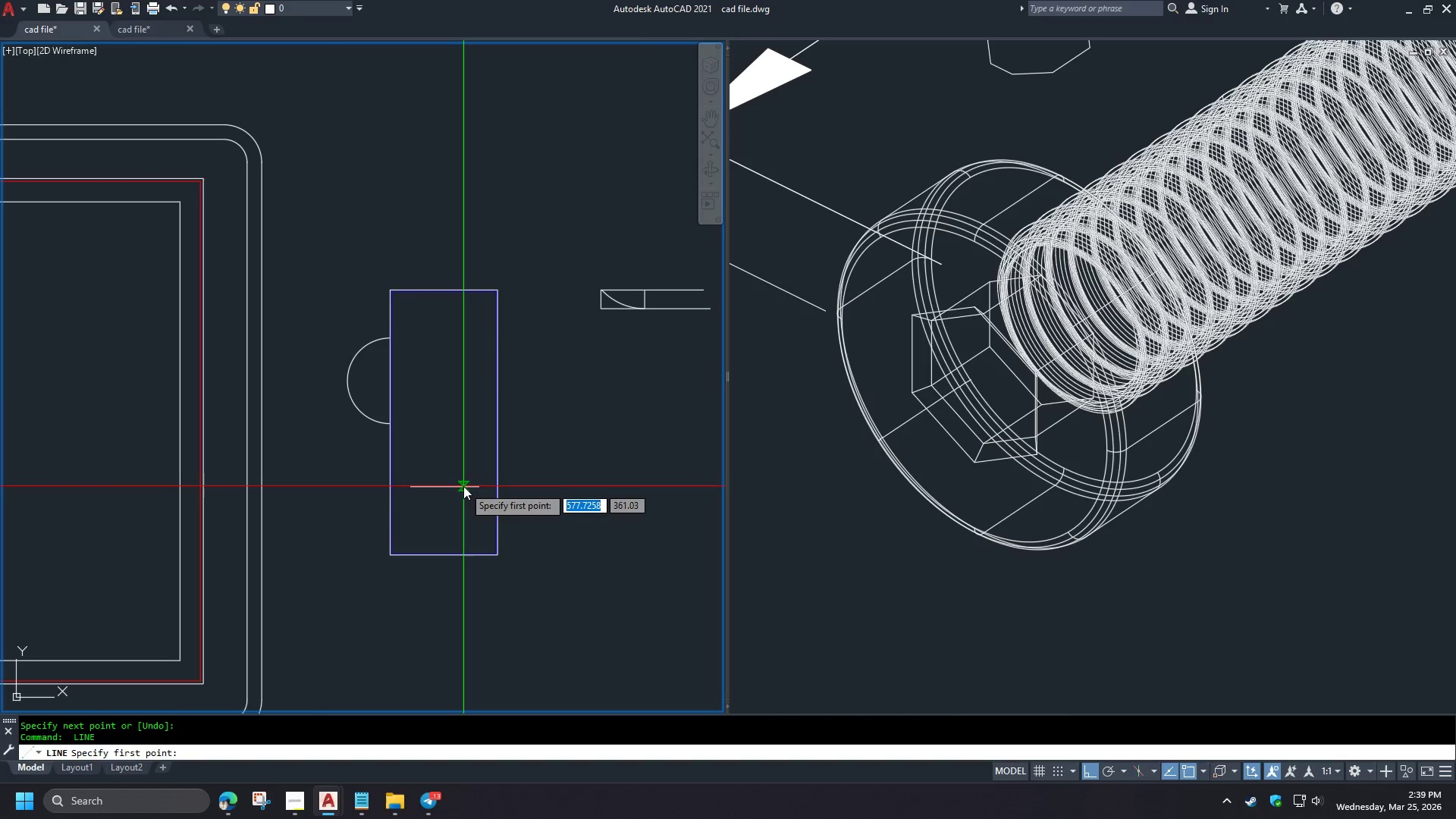 
left_click([463, 486])
 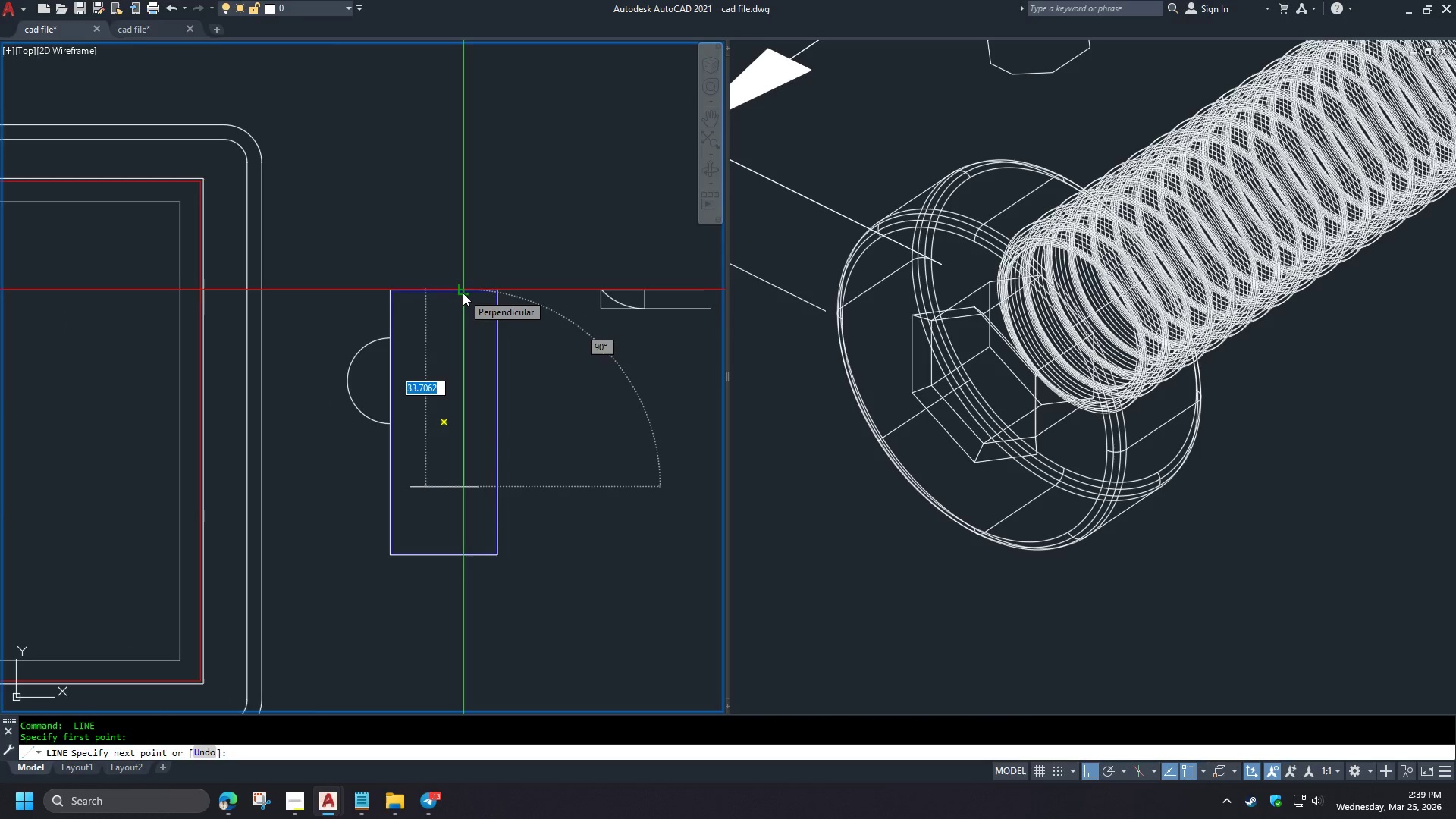 
left_click([469, 281])
 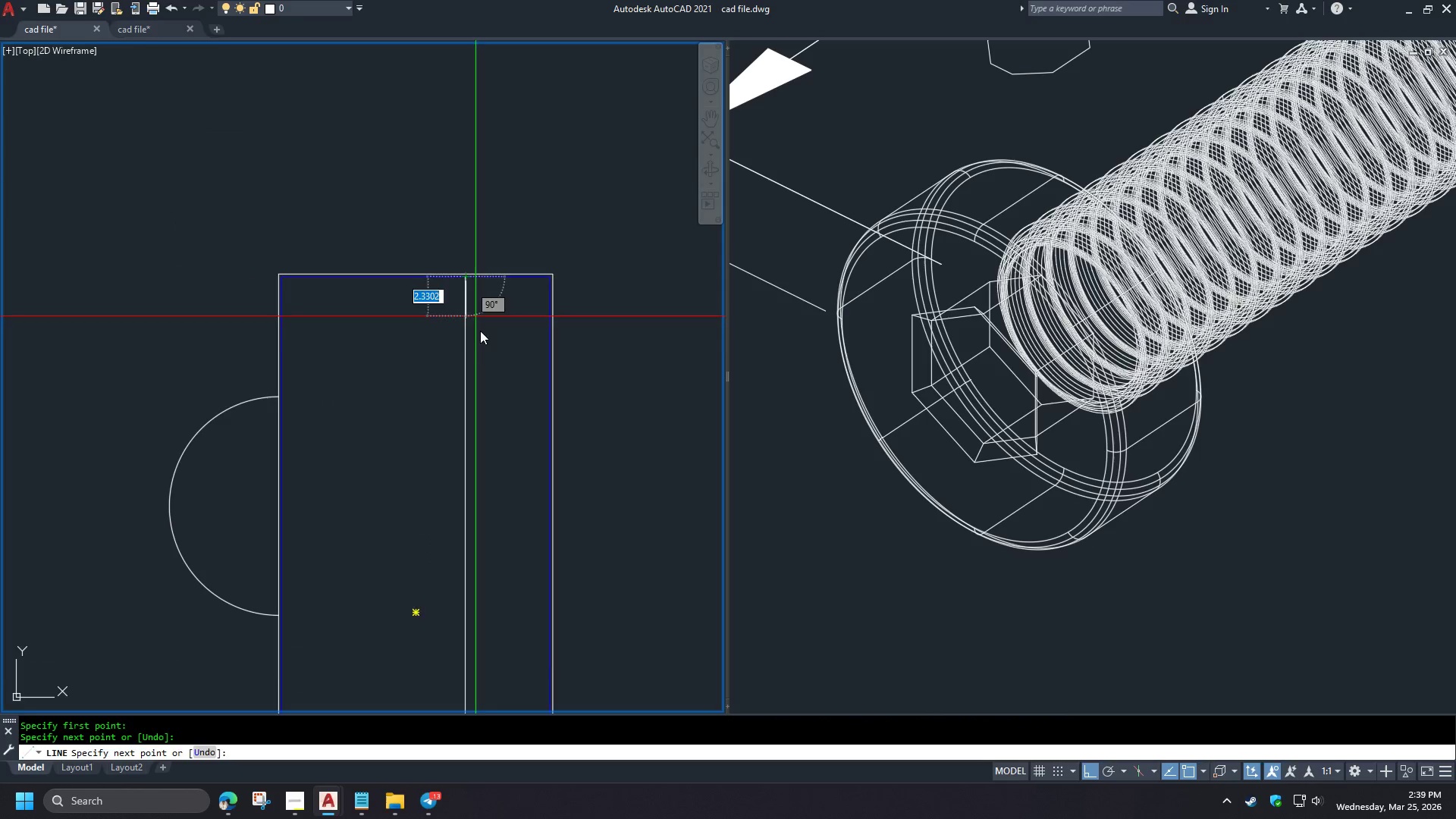 
key(Space)
 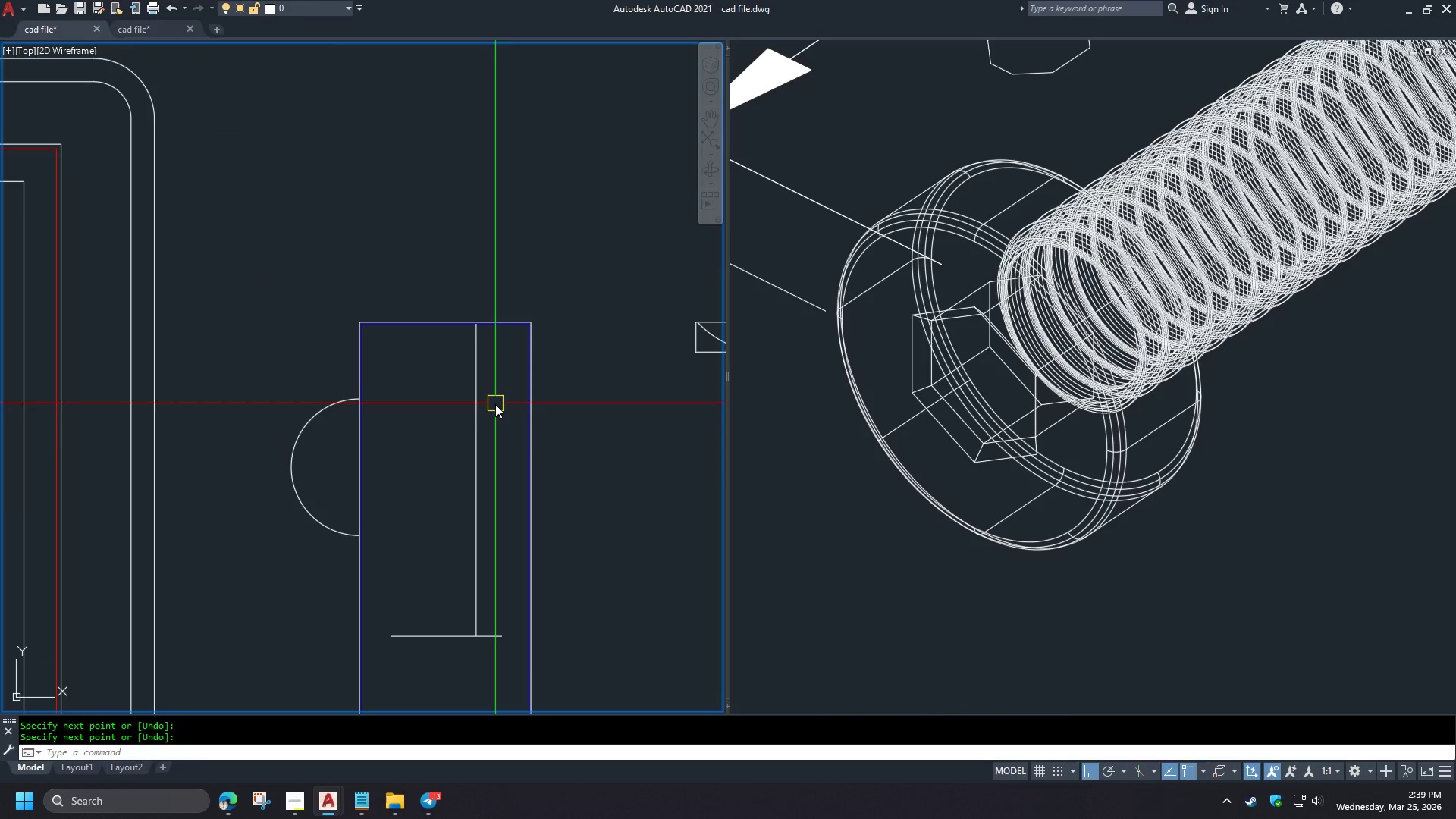 
key(D)
 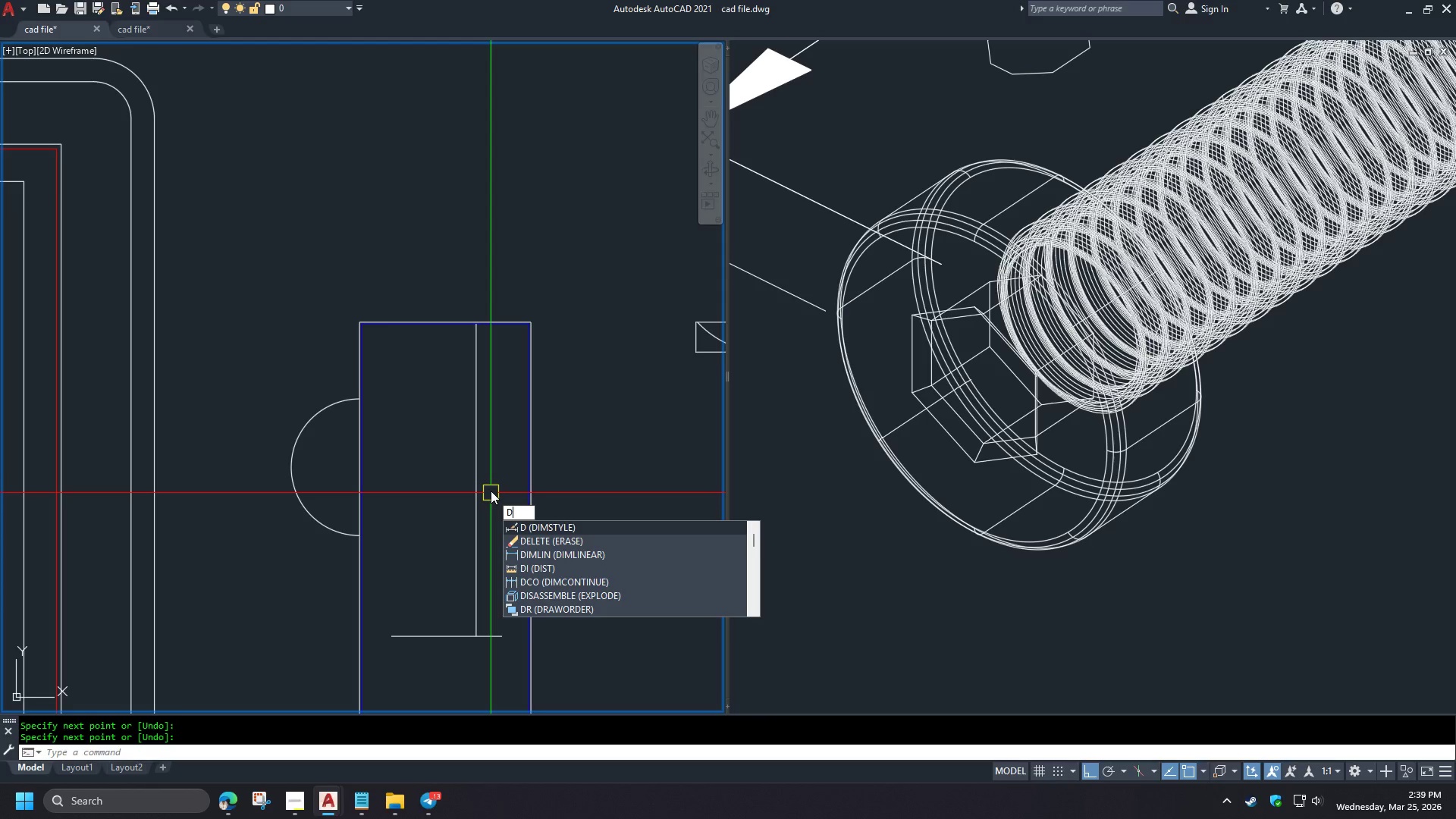 
scroll: coordinate [463, 300], scroll_direction: up, amount: 2.0
 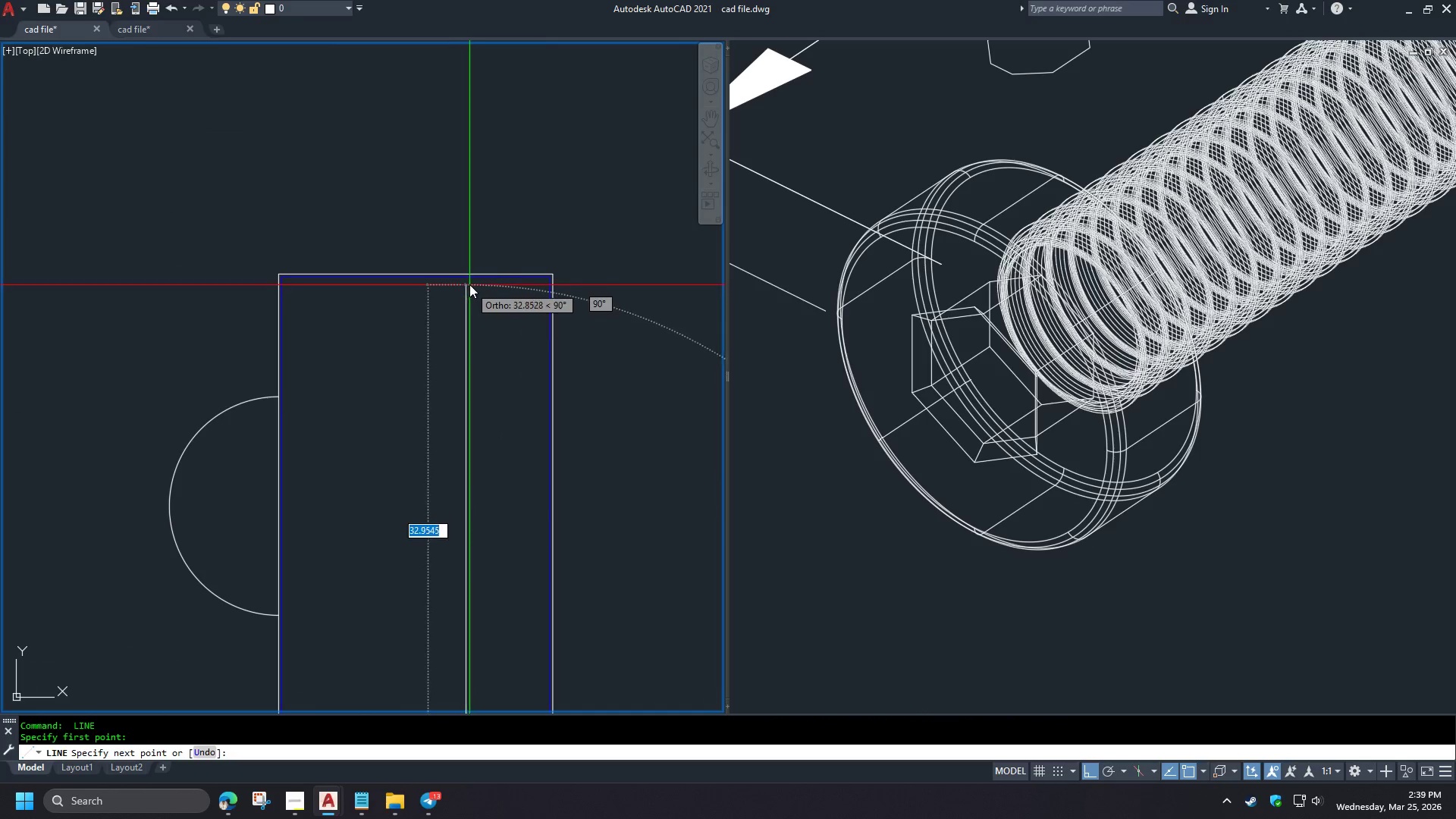 
key(I)
 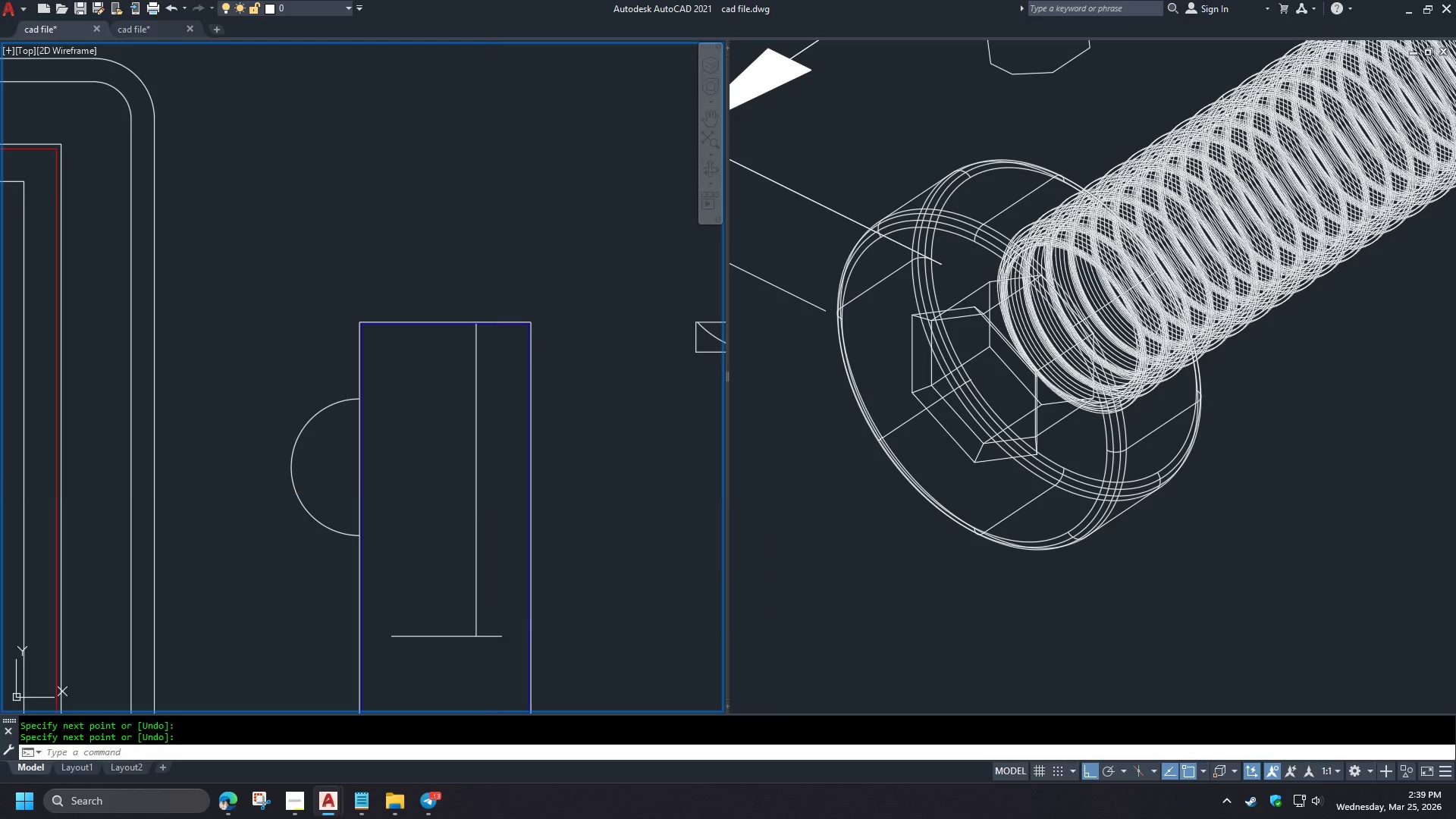 
key(Space)
 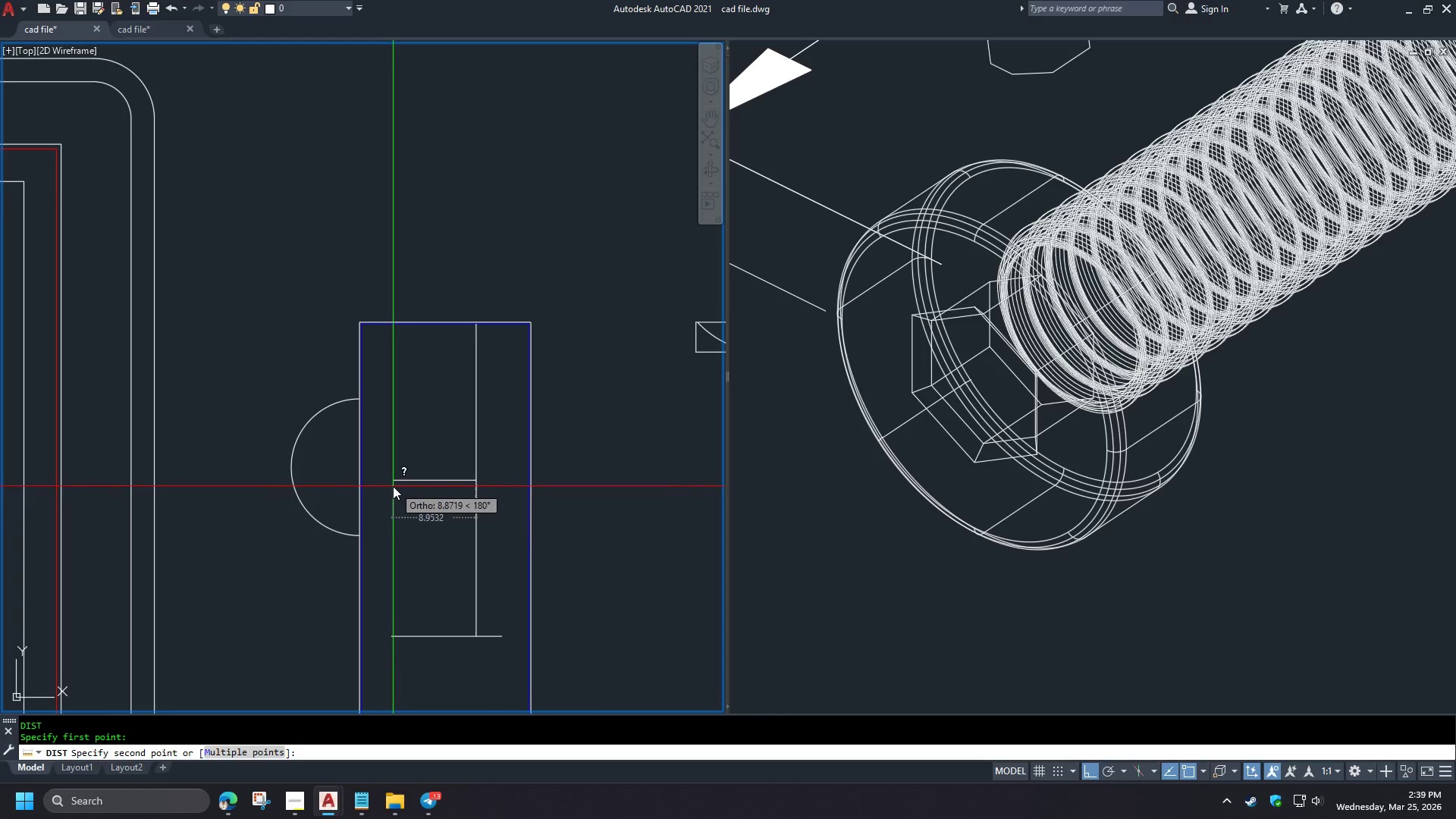 
scroll: coordinate [495, 403], scroll_direction: down, amount: 1.0
 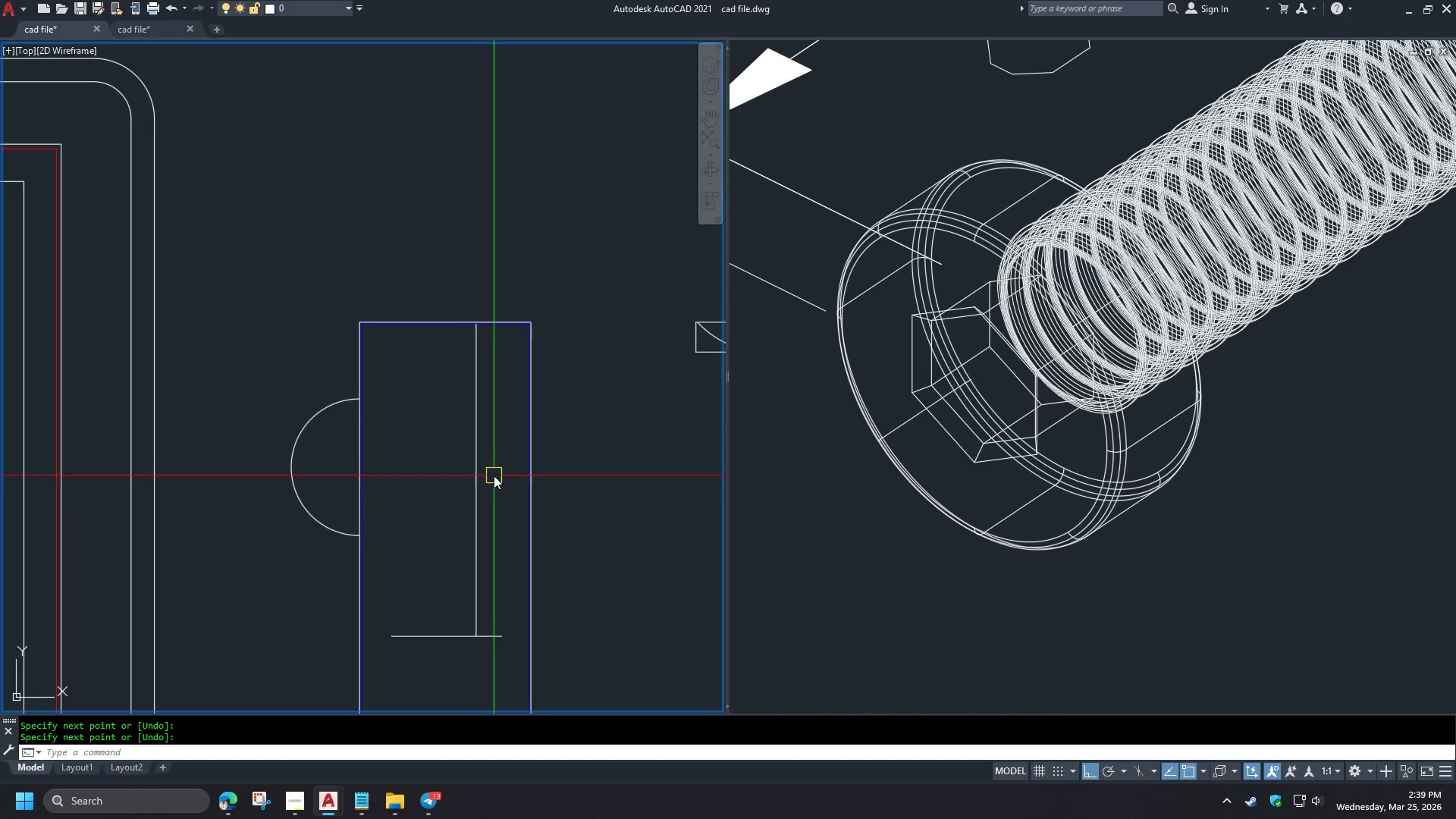 
key(Escape)
 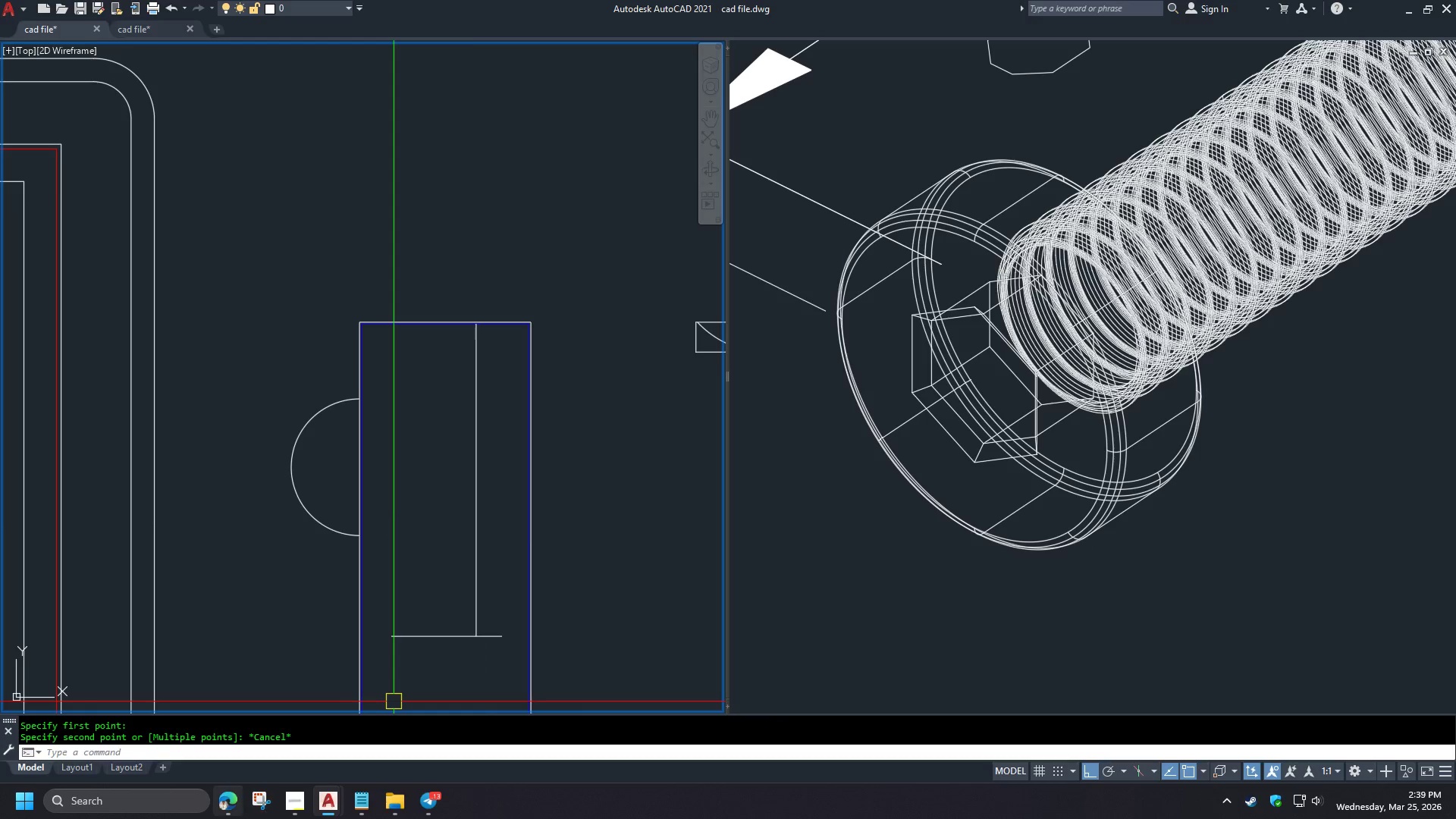 
left_click([233, 812])
 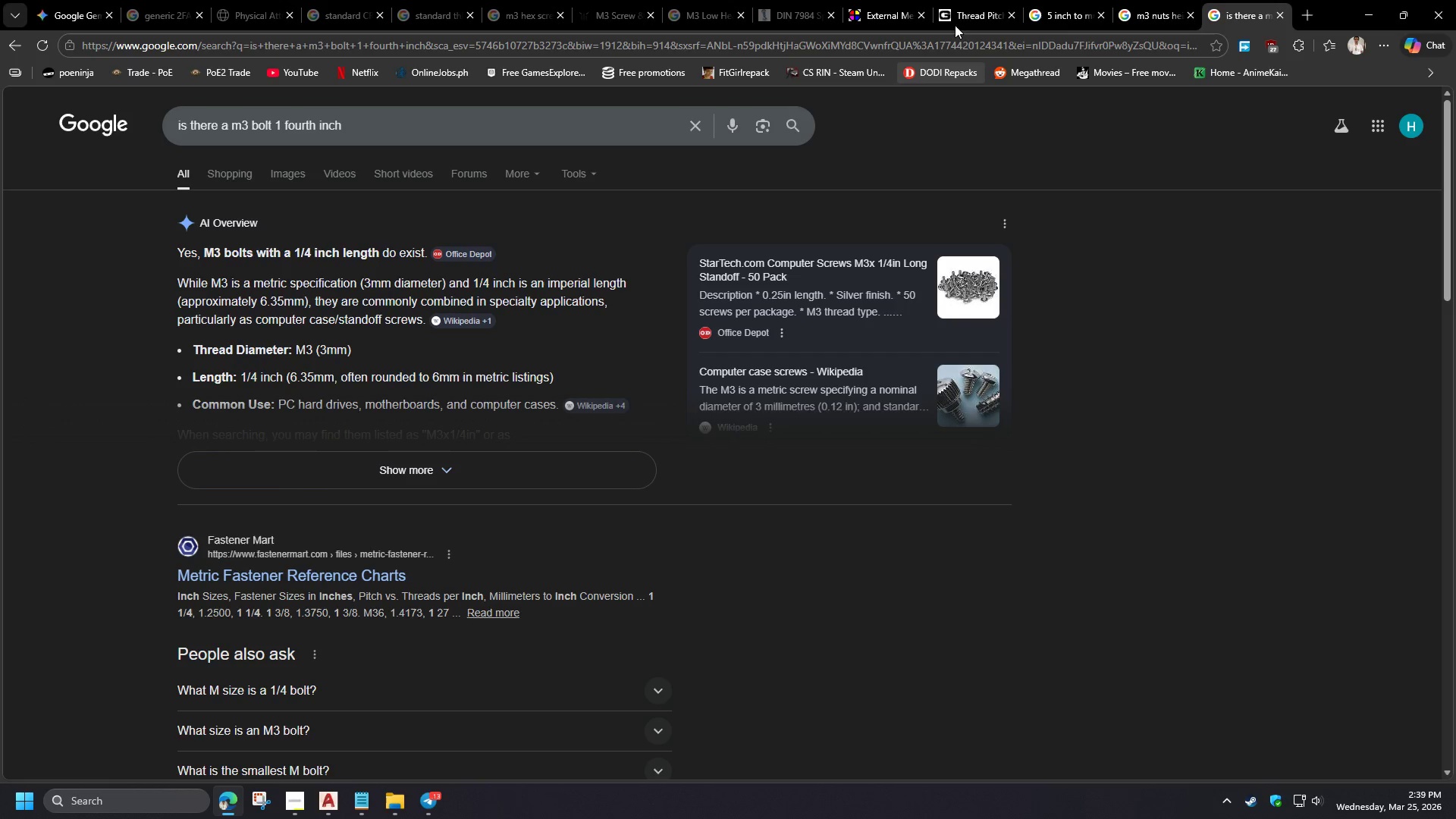 
left_click([965, 0])
 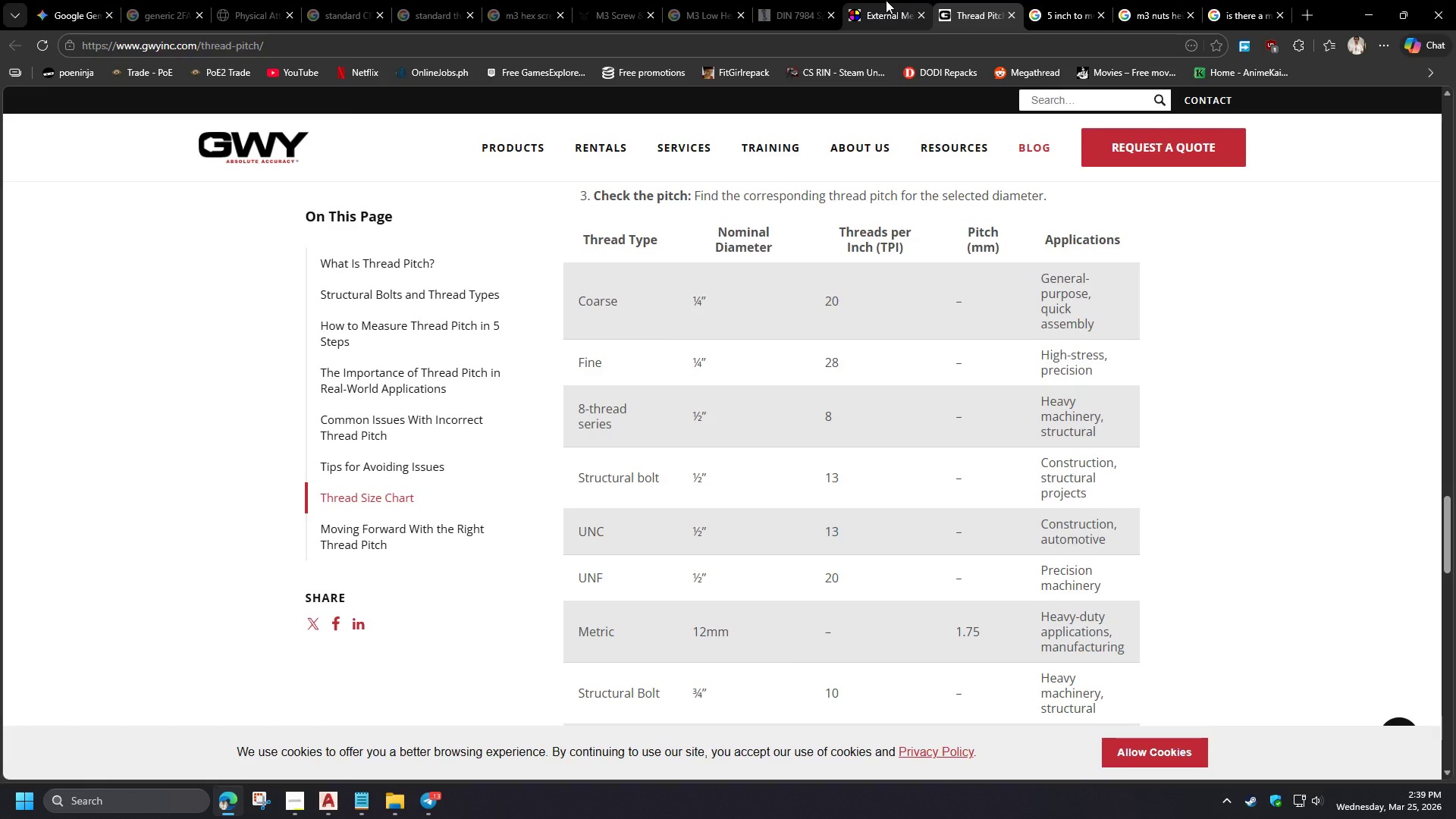 
left_click([886, 0])
 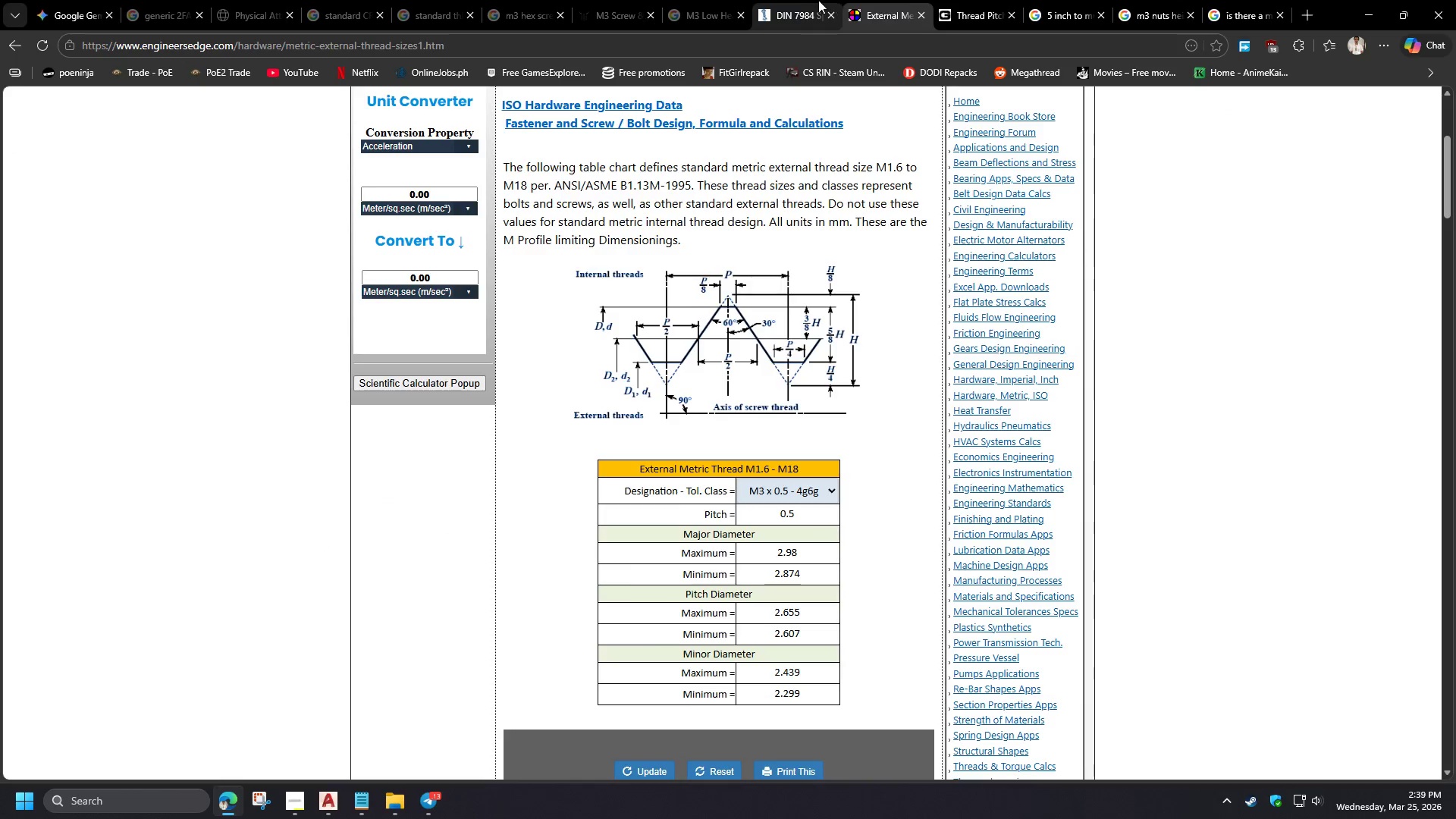 
double_click([818, 0])
 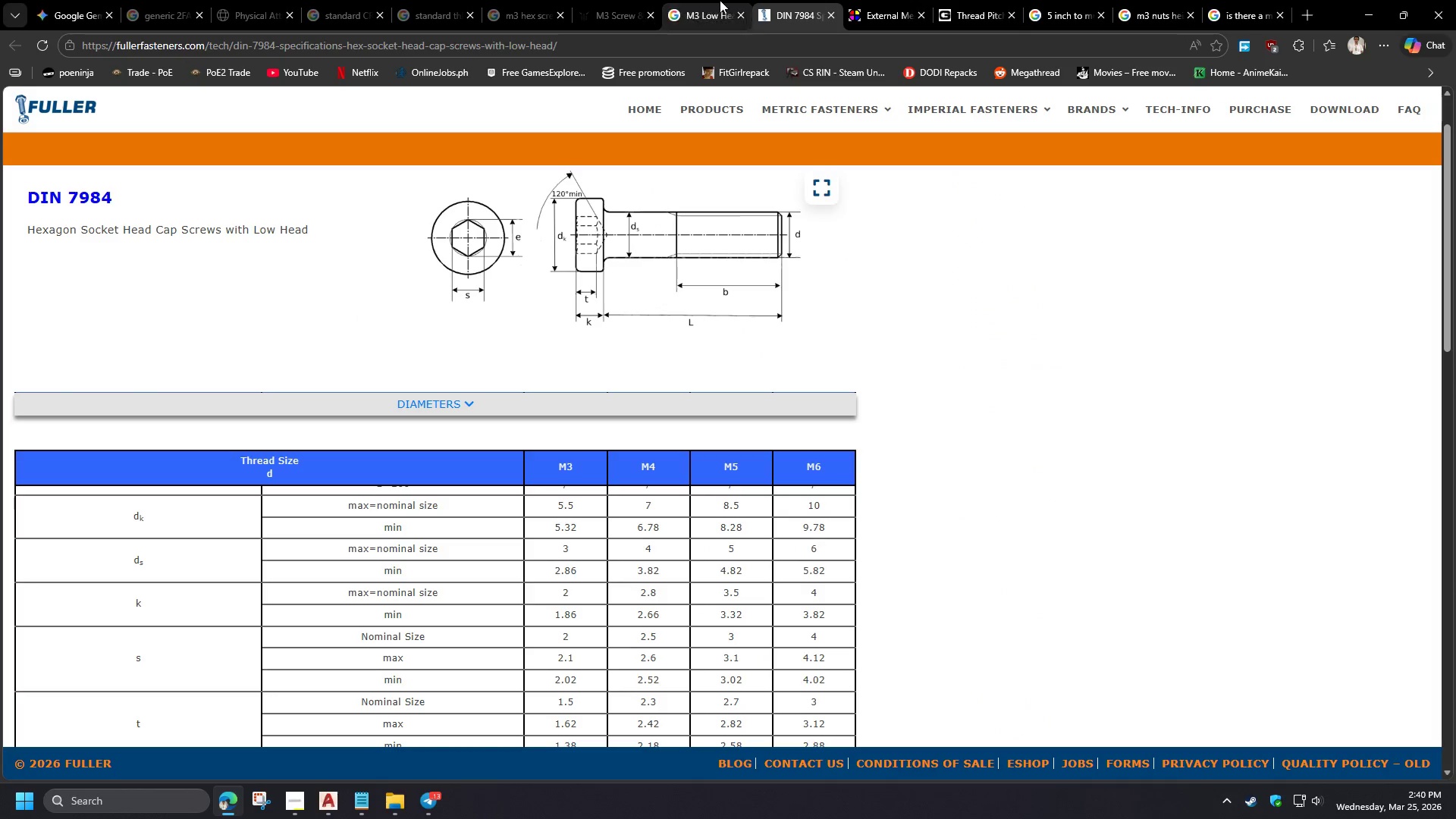 
triple_click([720, 0])
 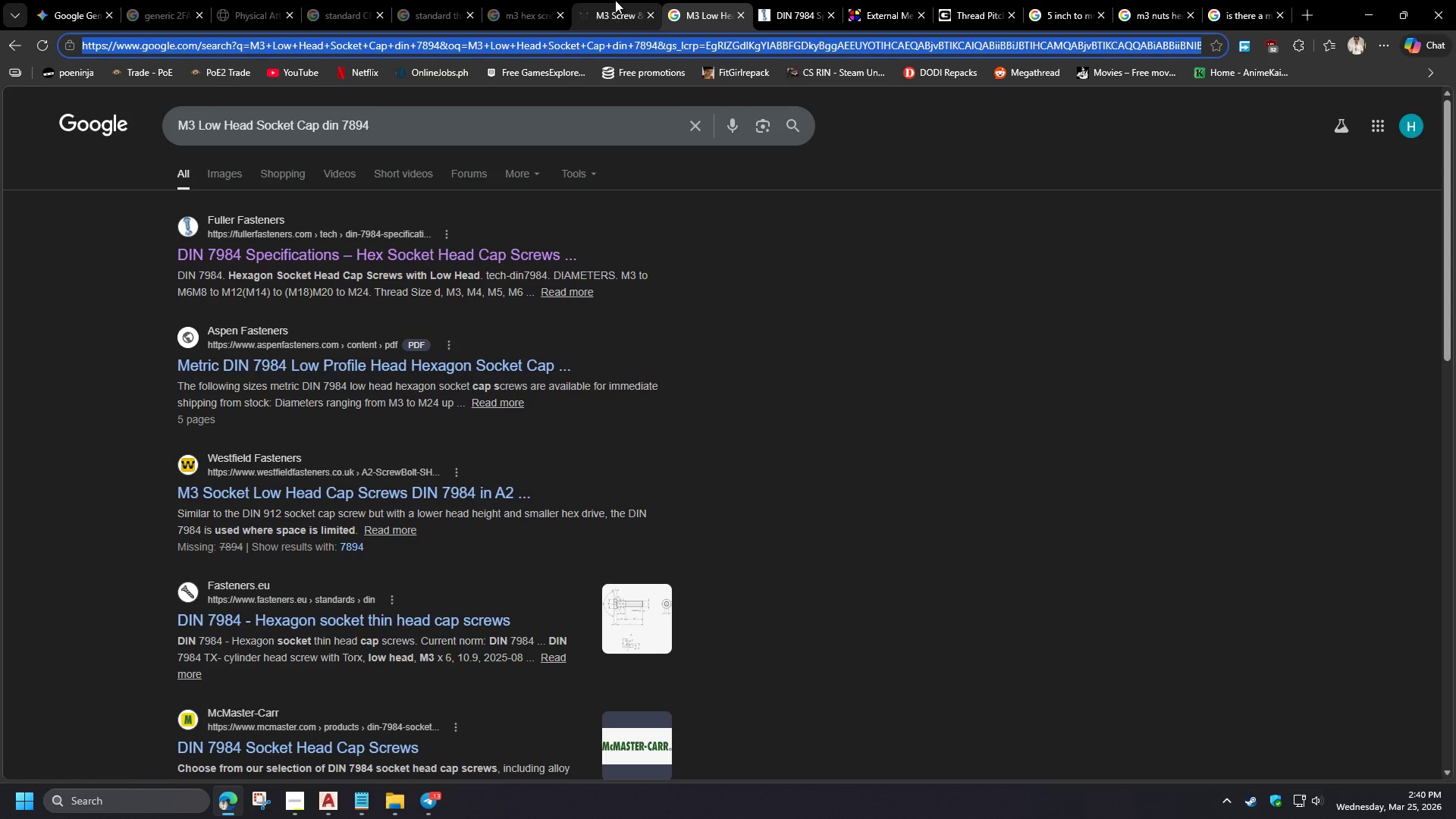 
left_click([611, 0])
 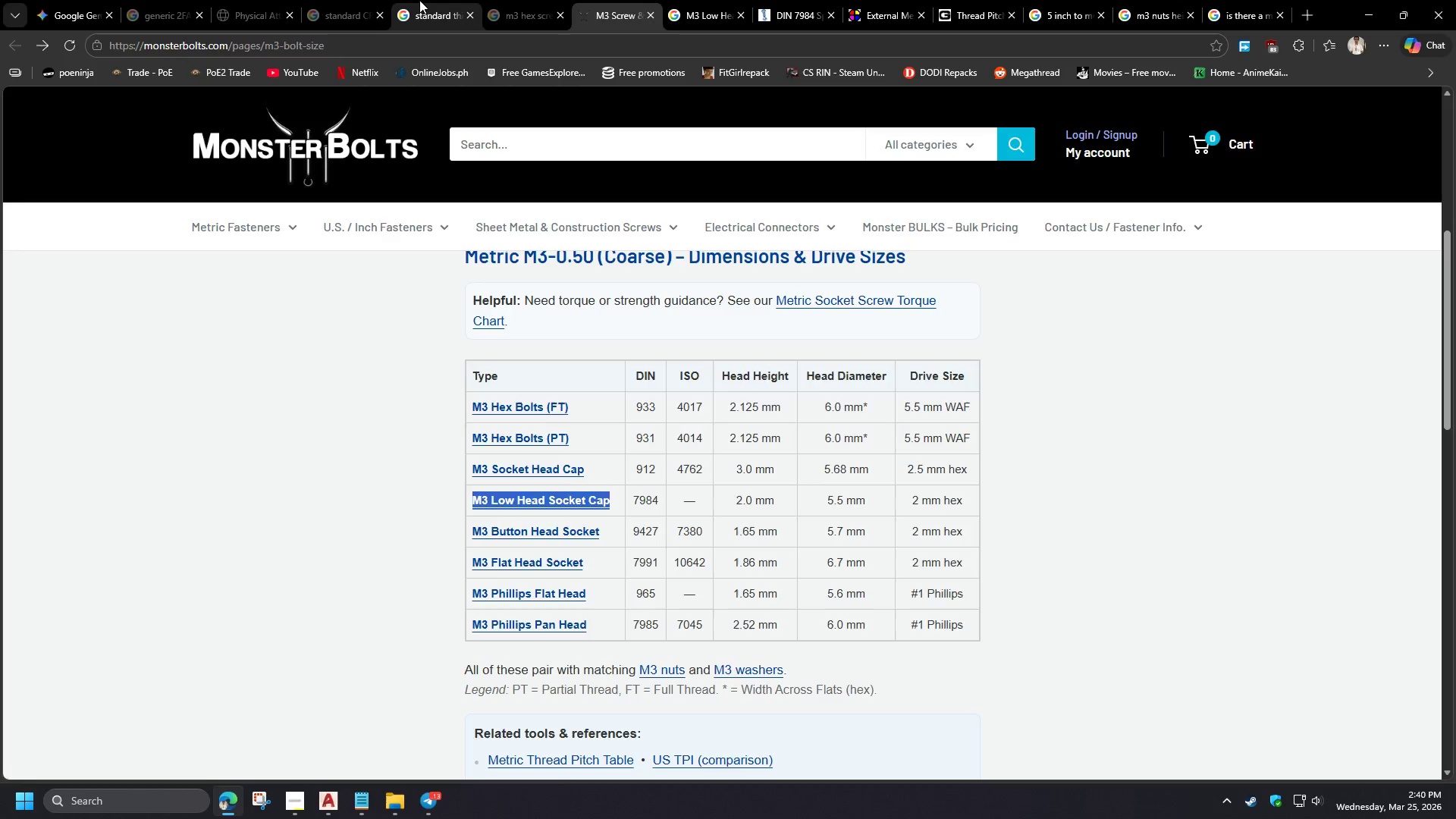 
left_click([419, 0])
 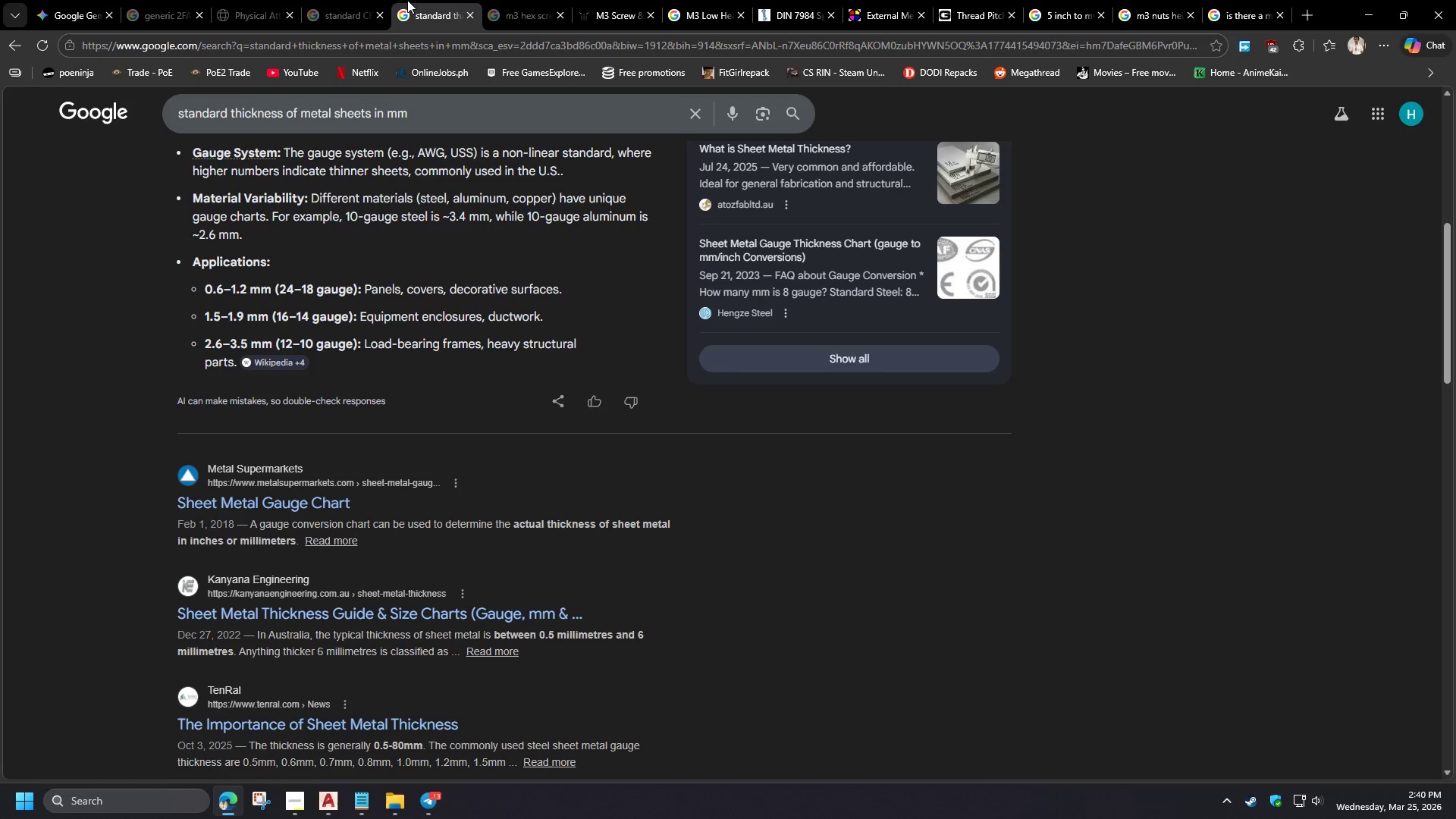 
left_click([347, 0])
 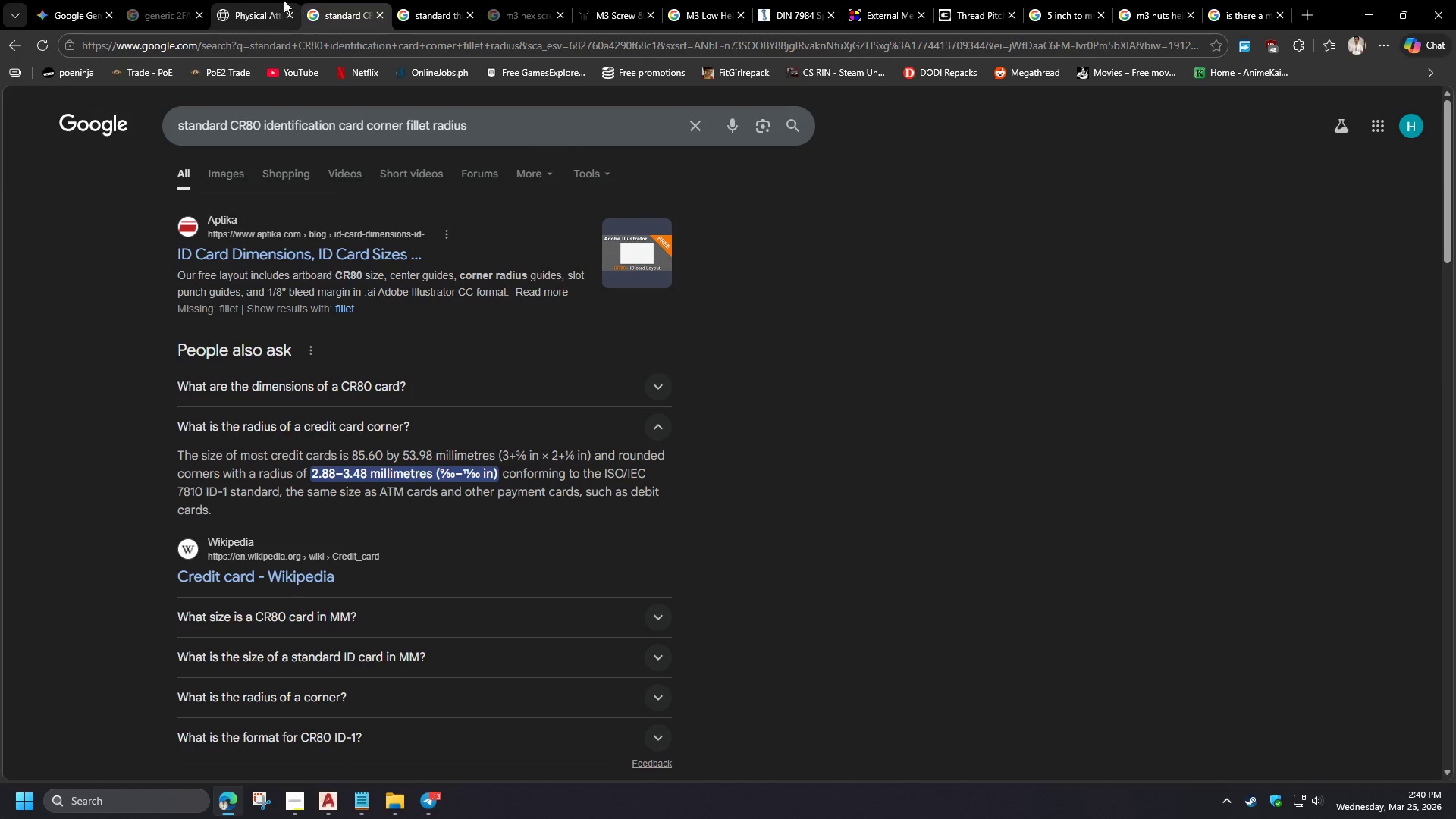 
left_click([259, 0])
 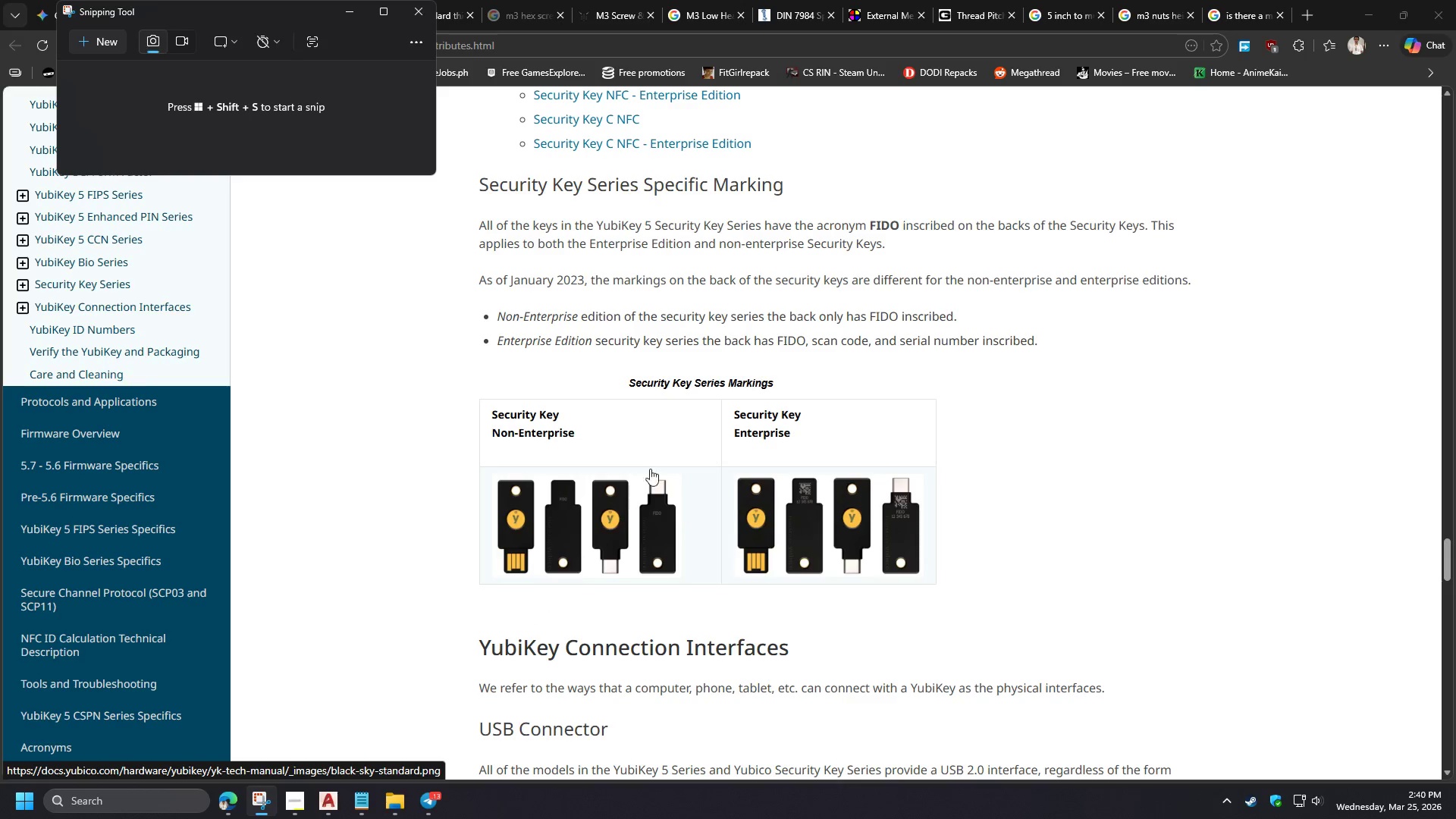 
wait(7.25)
 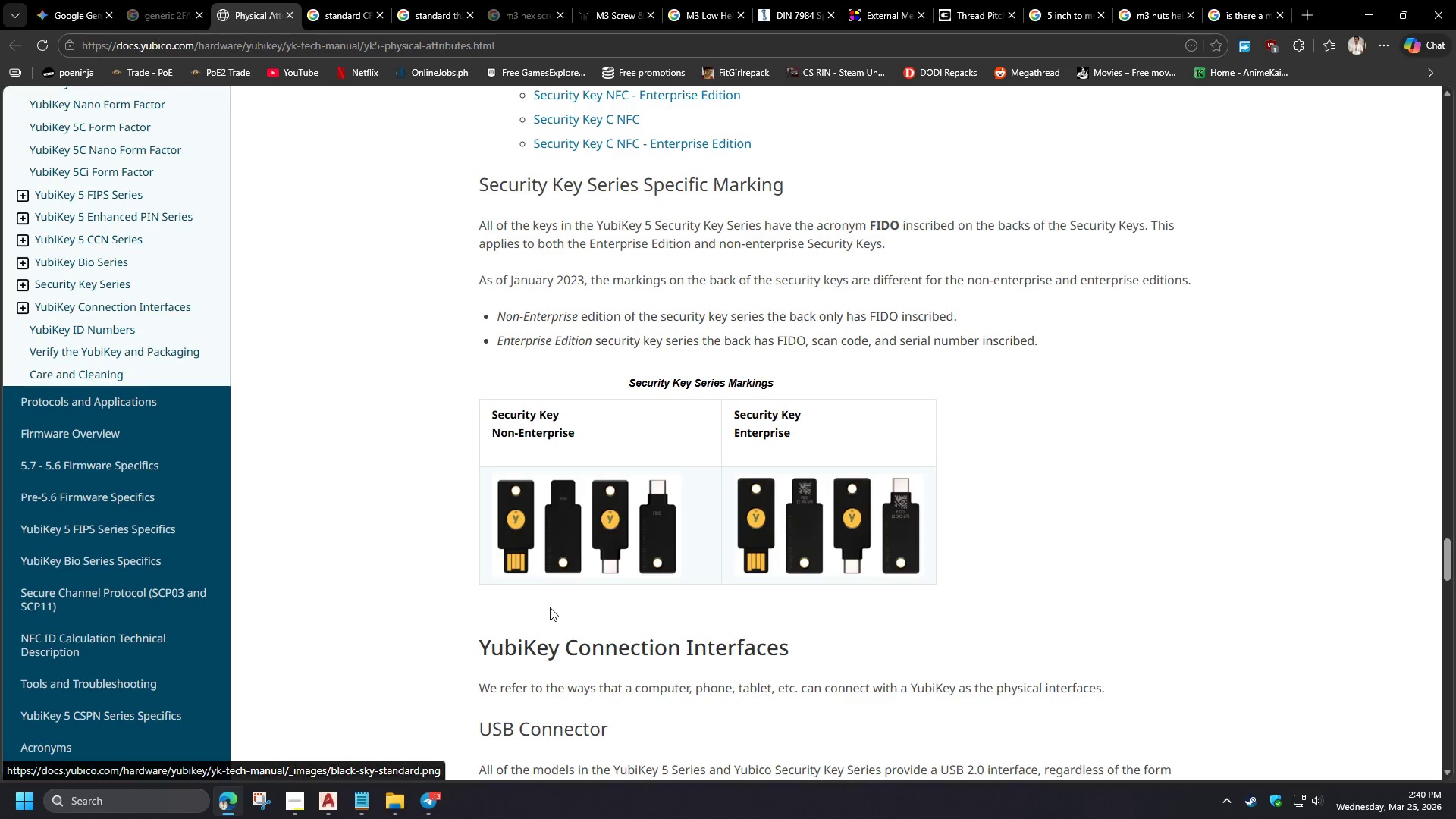 
left_click([110, 45])
 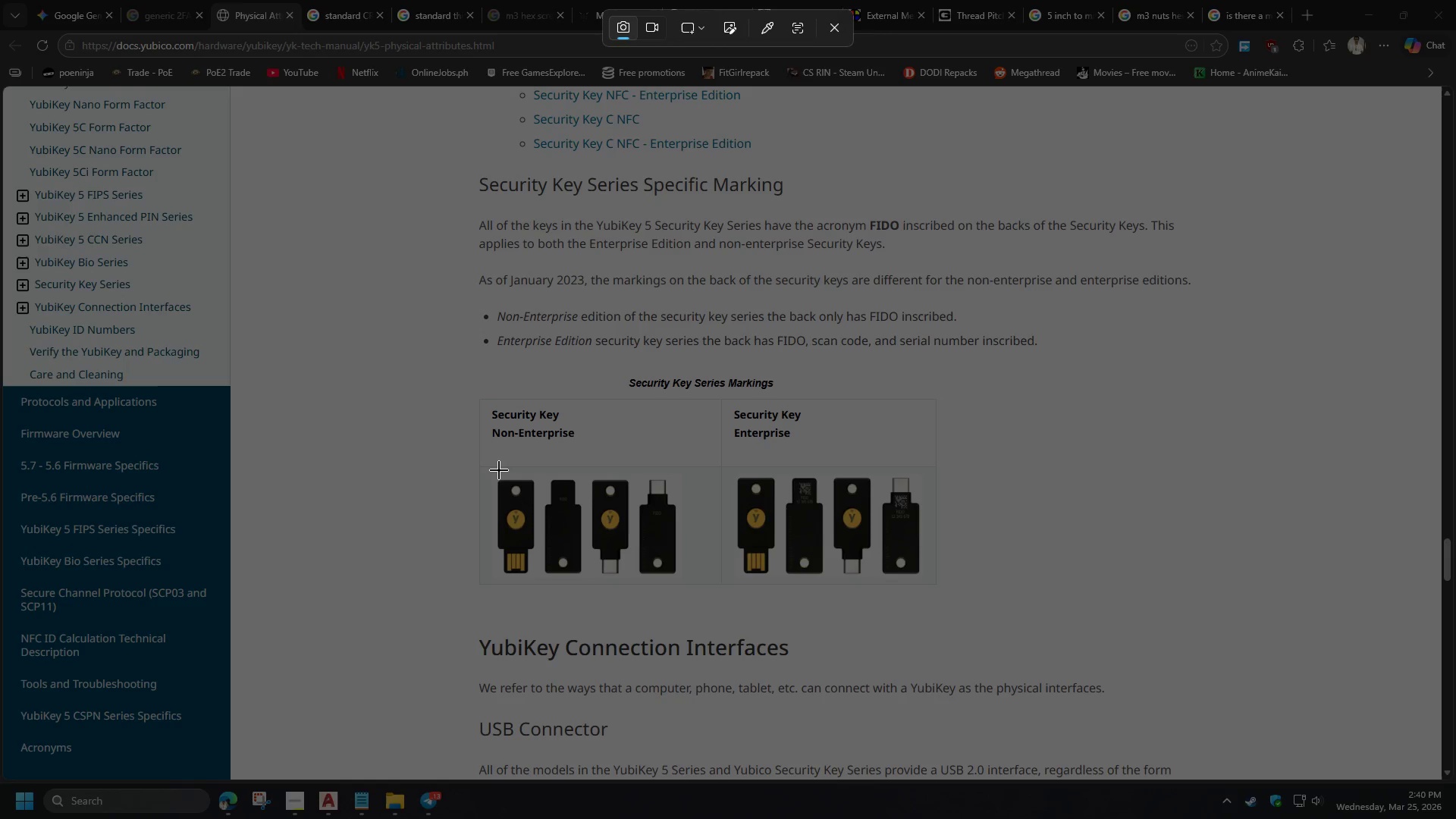 
left_click_drag(start_coordinate=[492, 472], to_coordinate=[538, 577])
 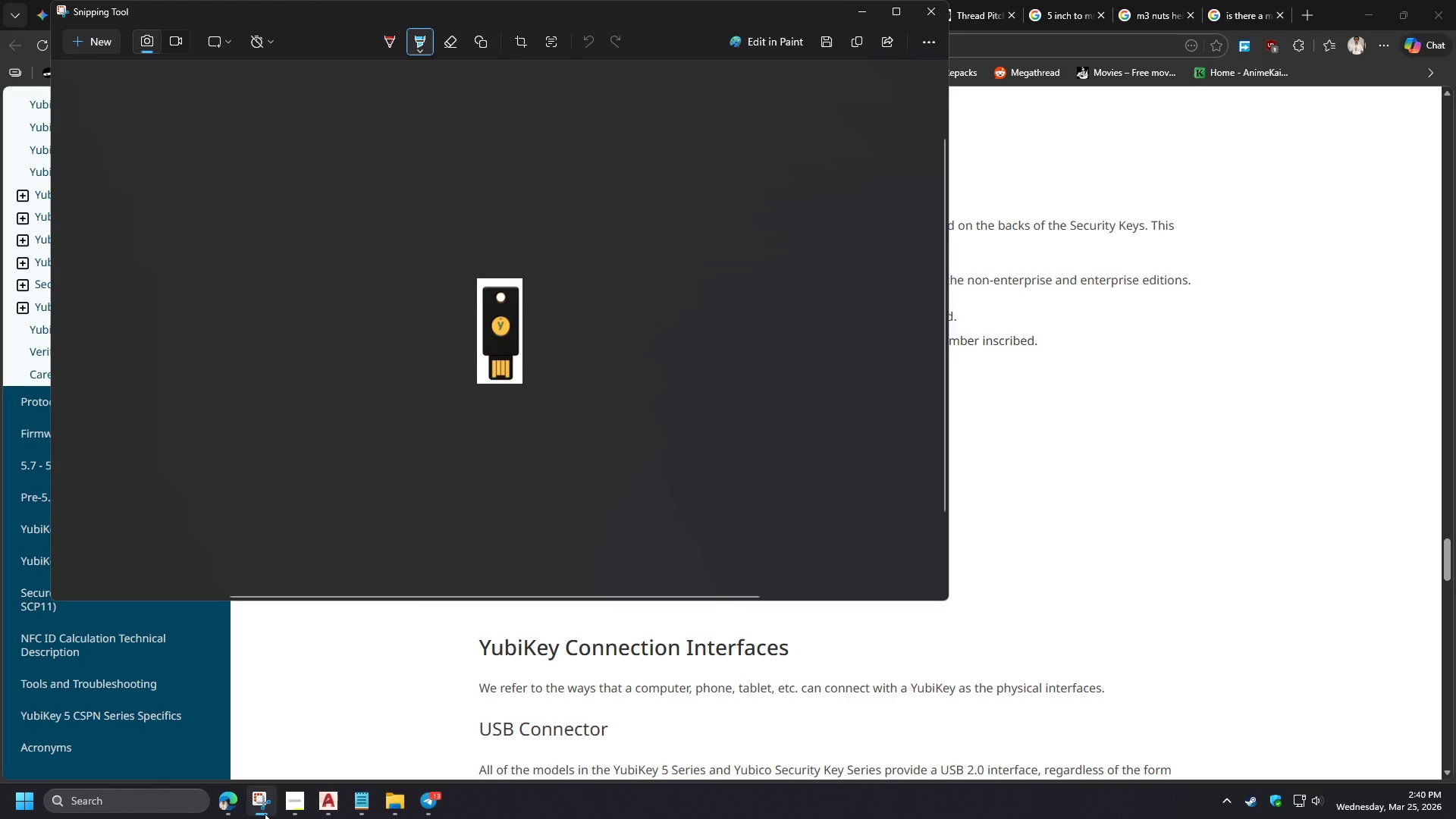 
left_click([234, 810])
 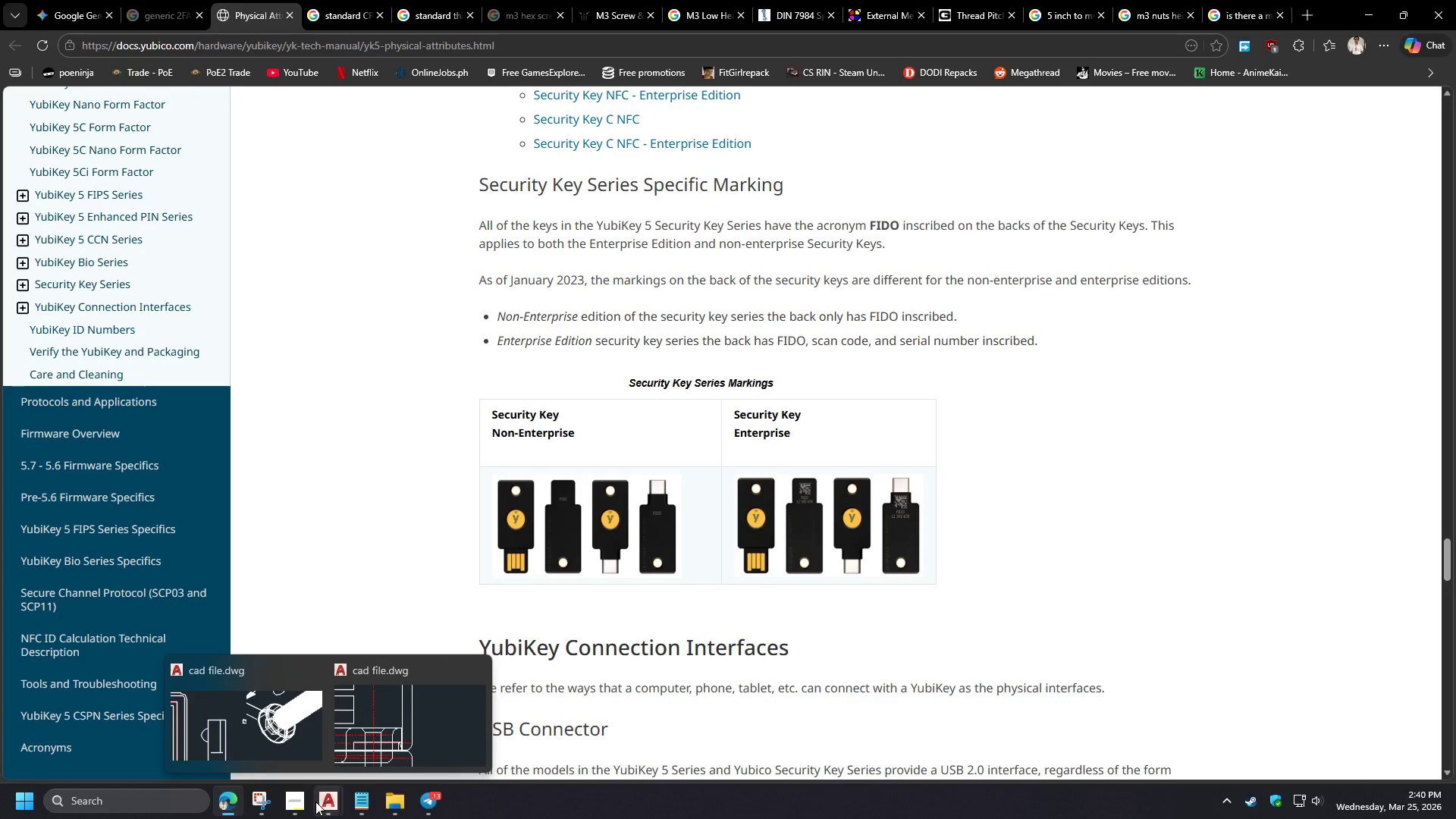 
left_click([274, 723])
 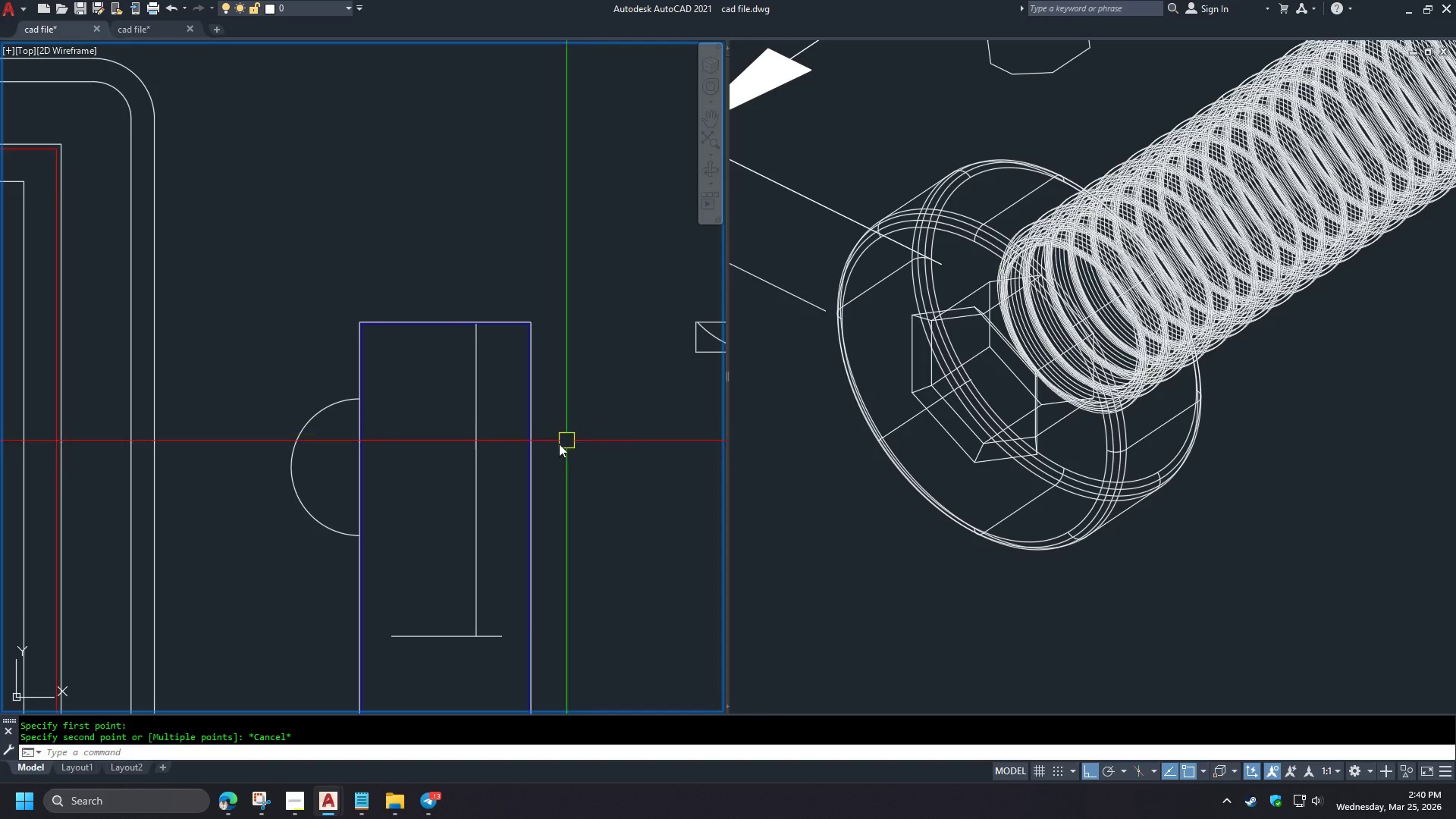 
key(Control+V)
 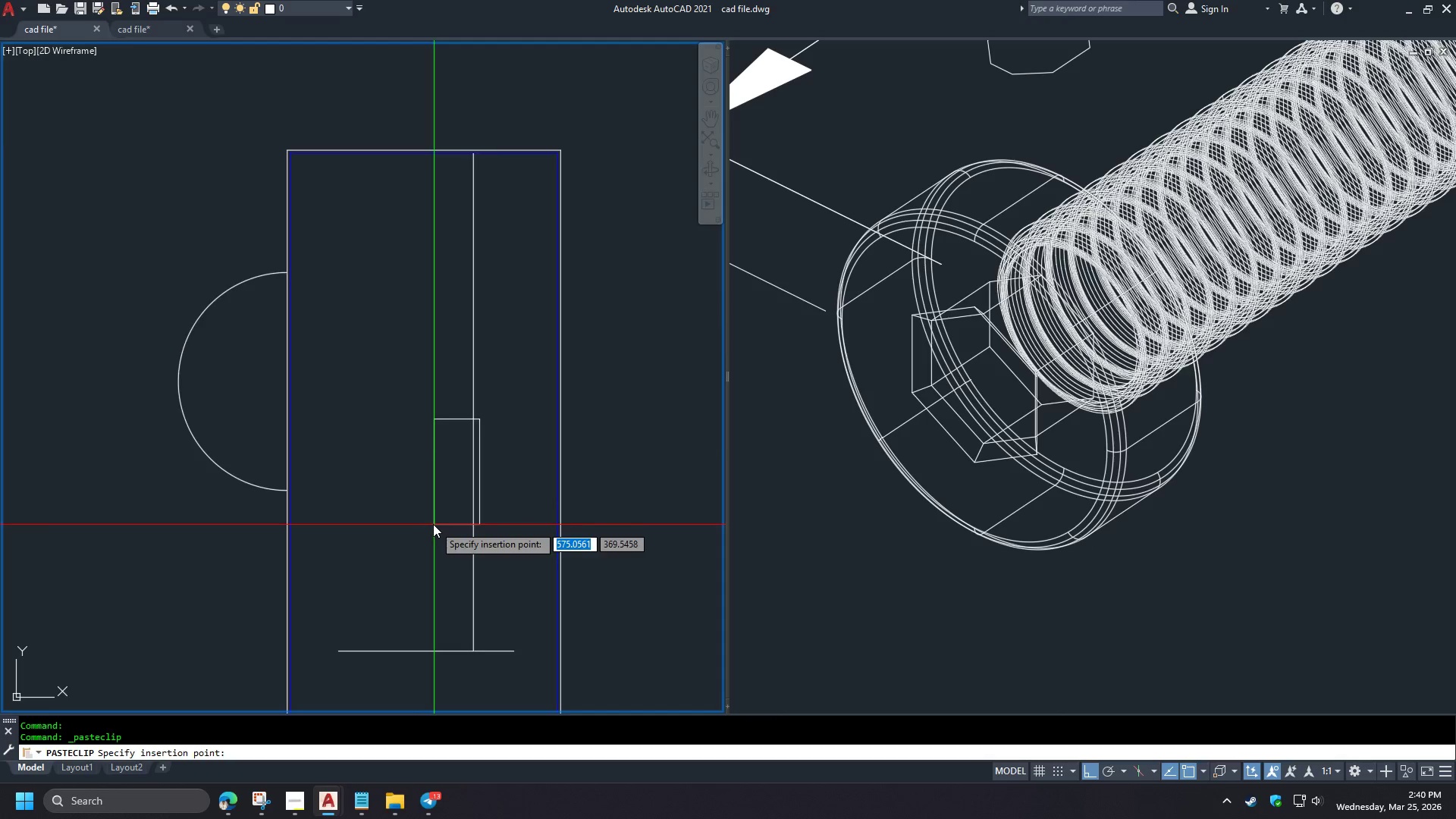 
double_click([514, 548])
 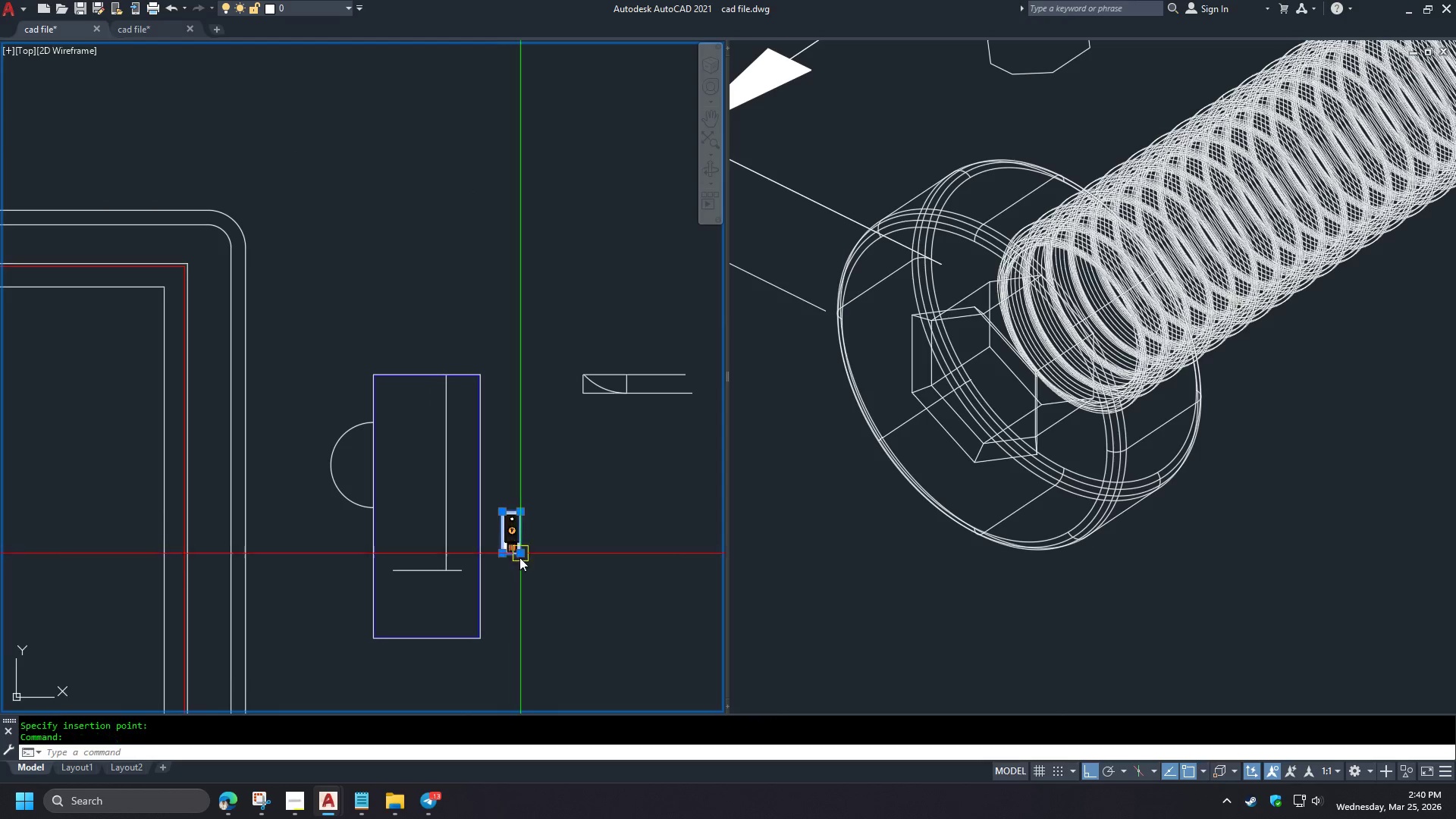 
key(Control+S)
 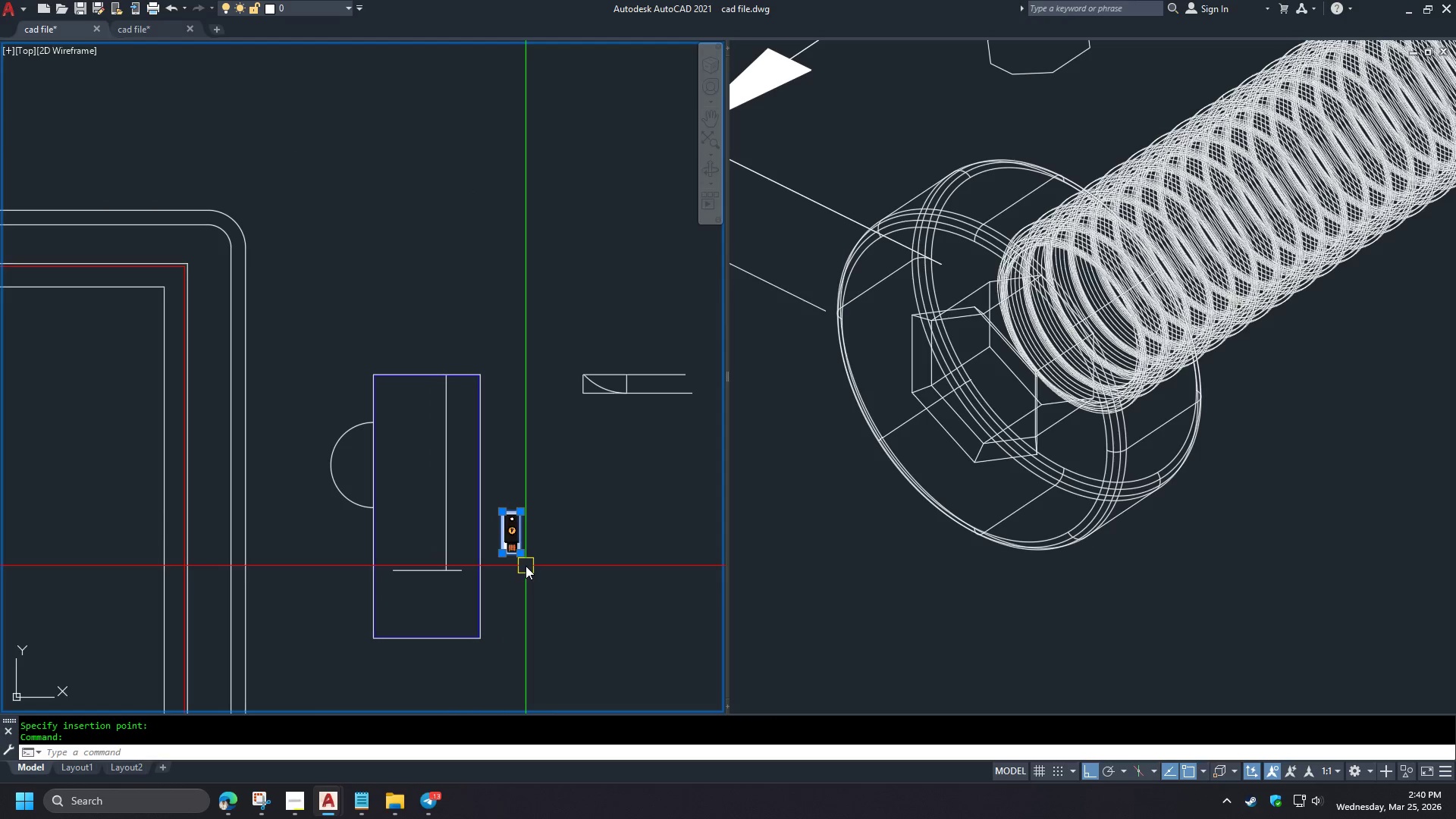 
key(C)
 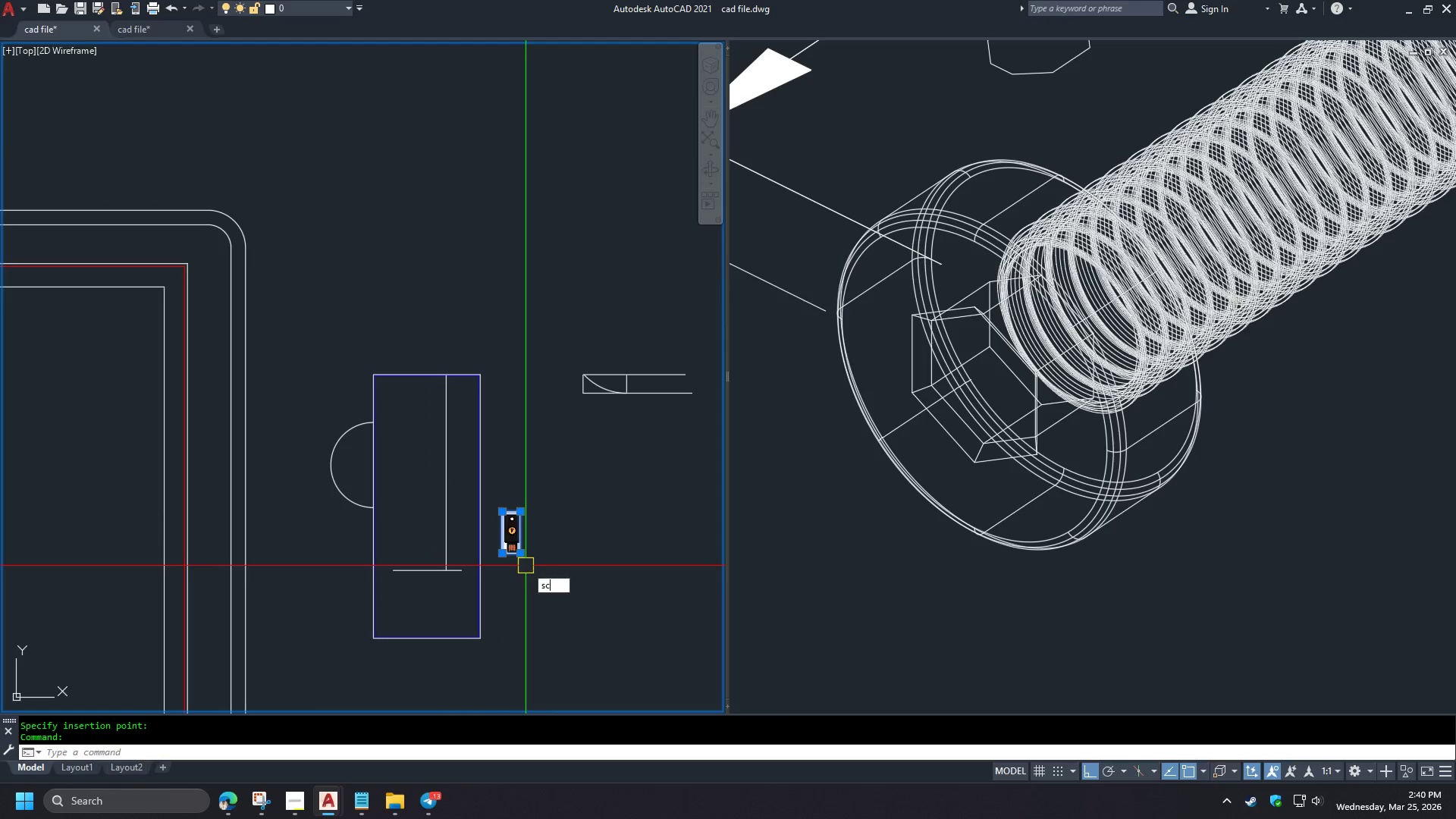 
key(Space)
 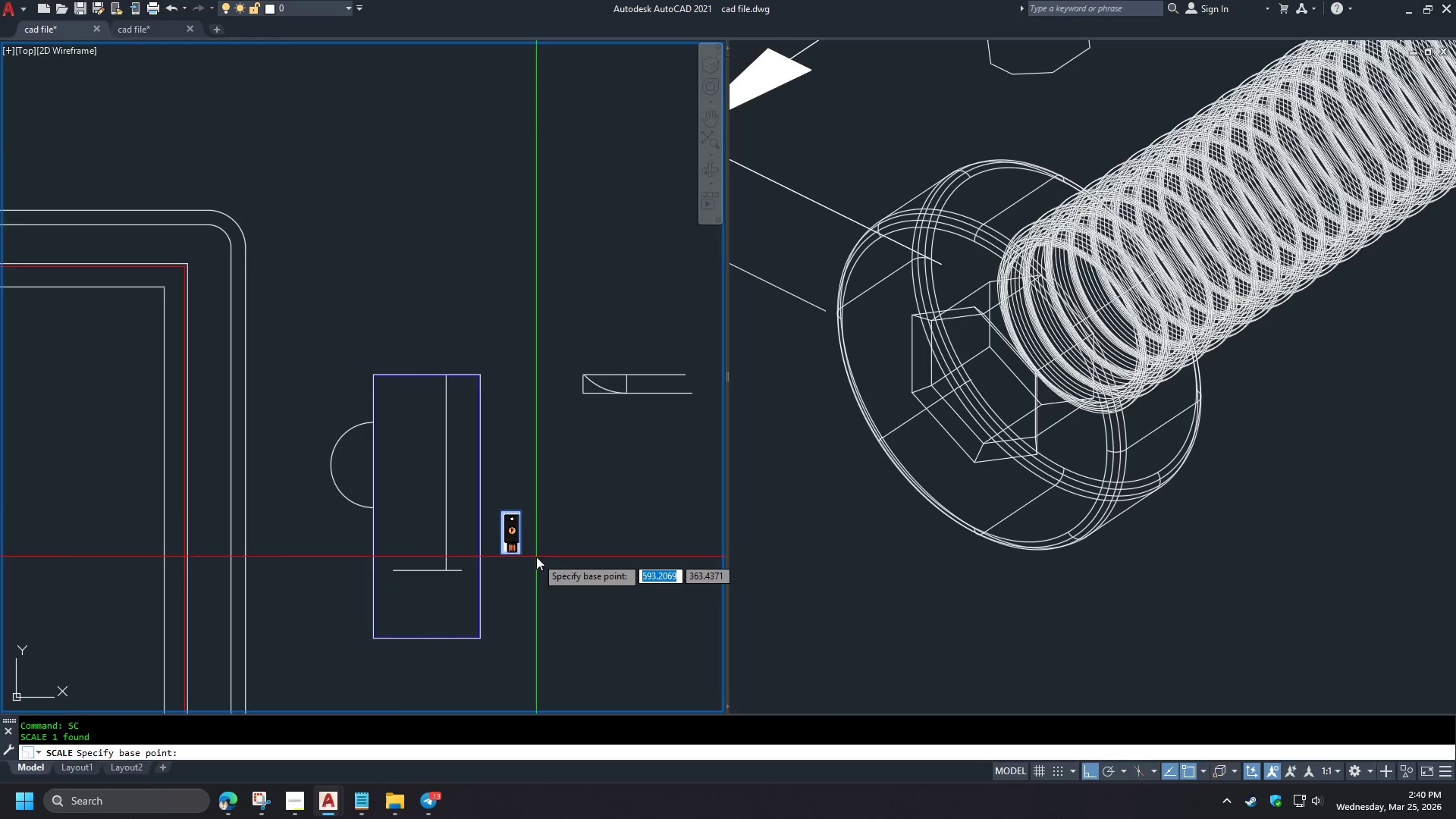 
scroll: coordinate [428, 479], scroll_direction: up, amount: 1.0
 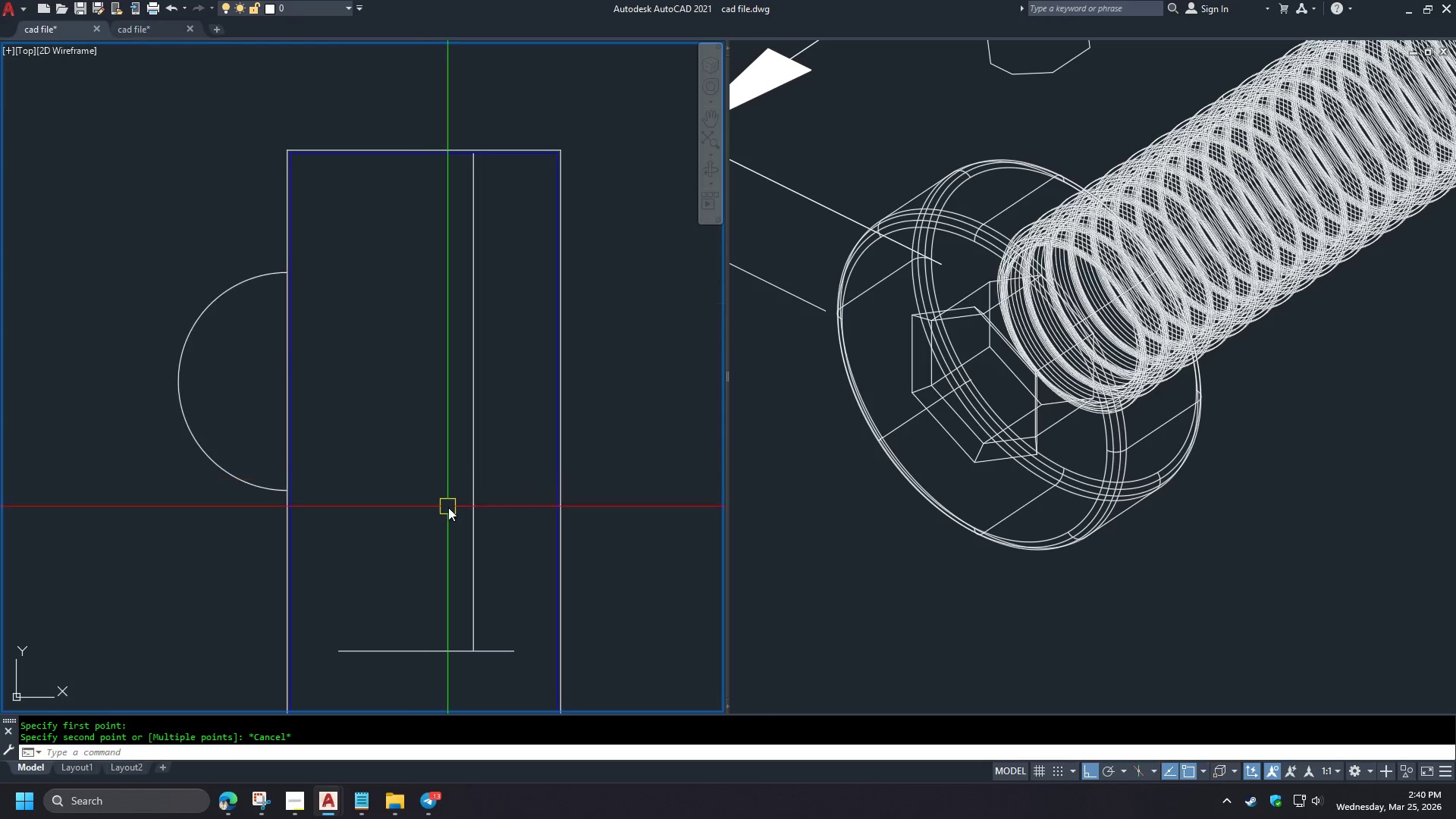 
key(Escape)
 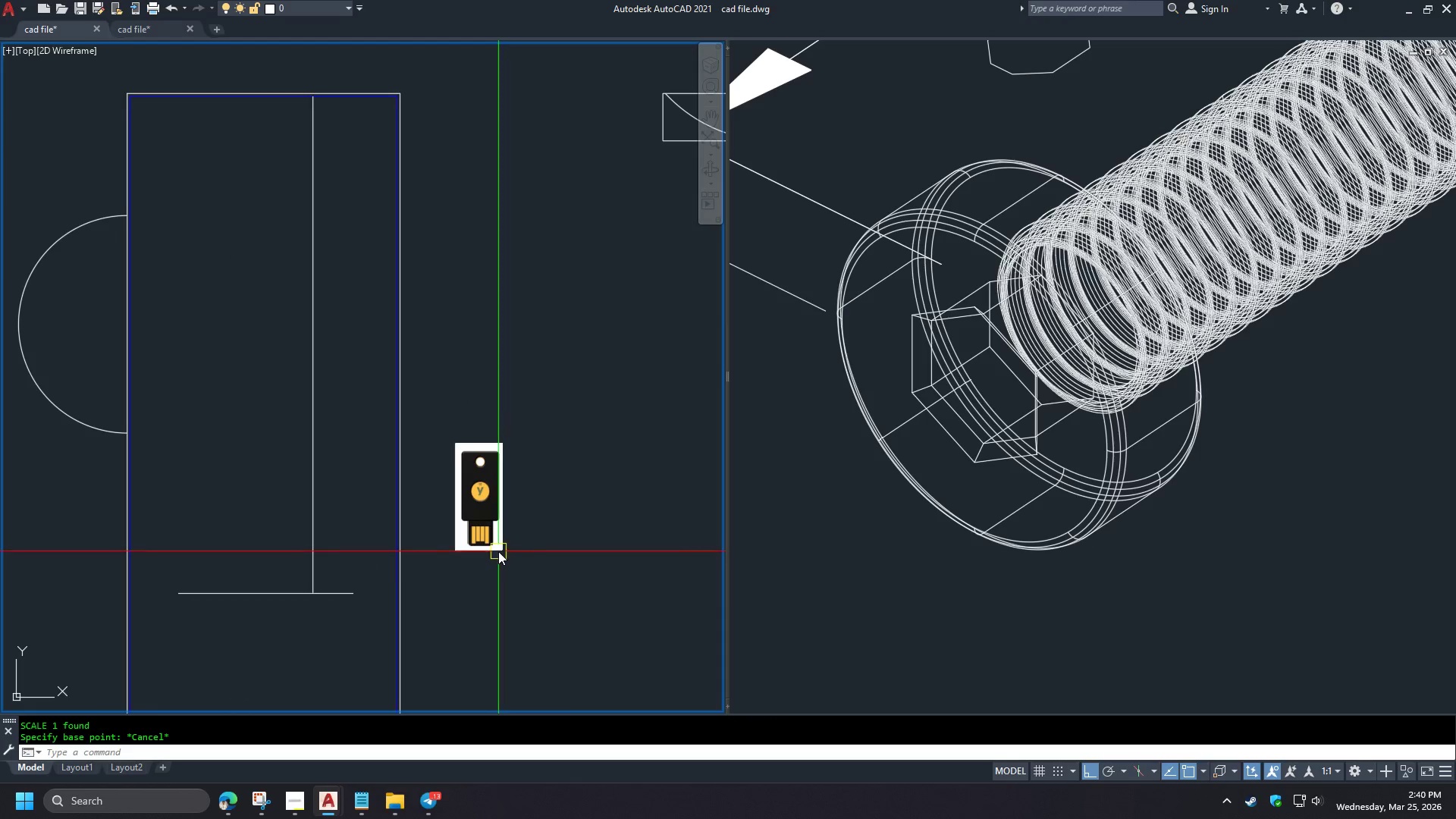 
left_click([498, 551])
 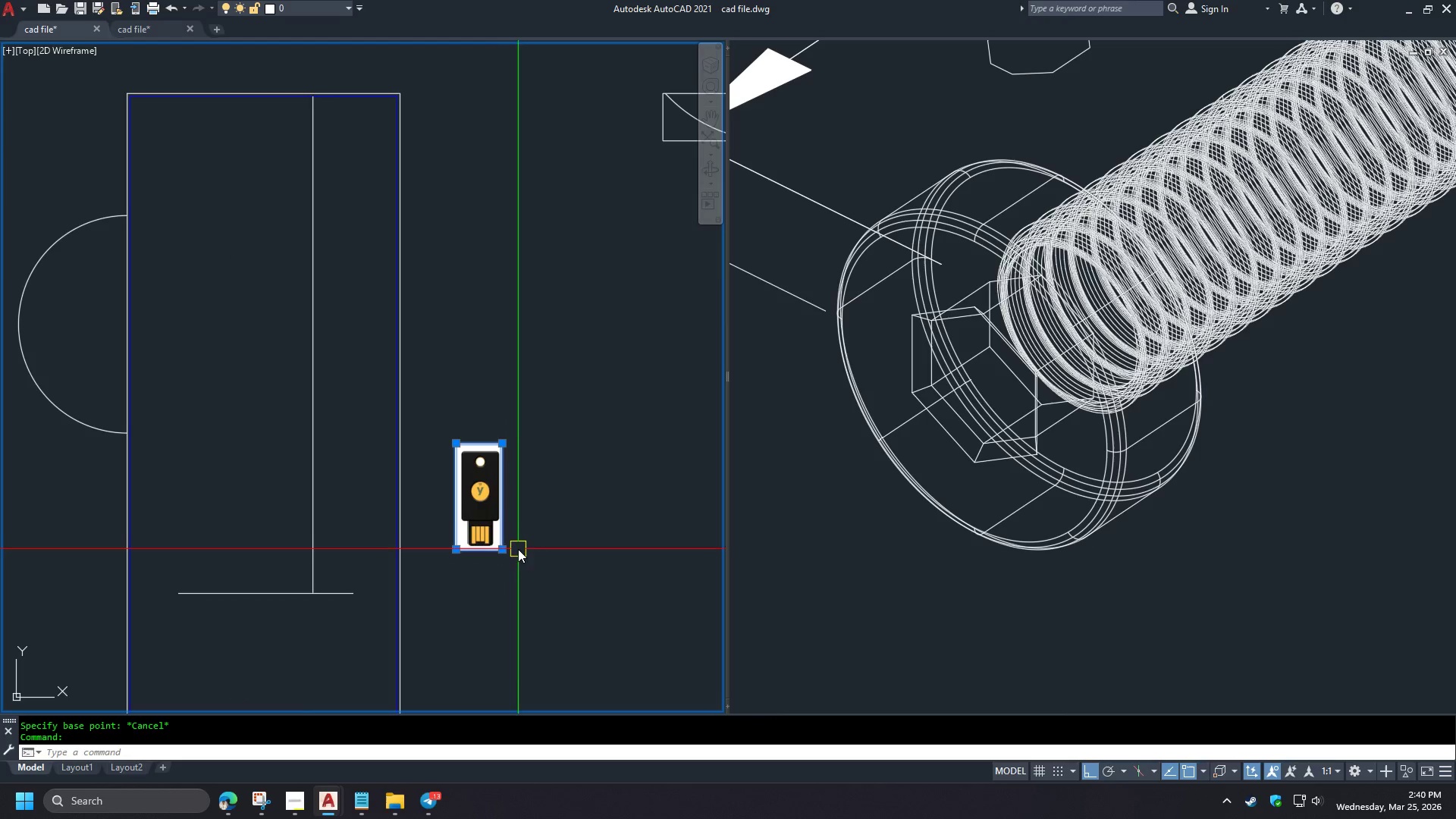 
scroll: coordinate [430, 519], scroll_direction: down, amount: 2.0
 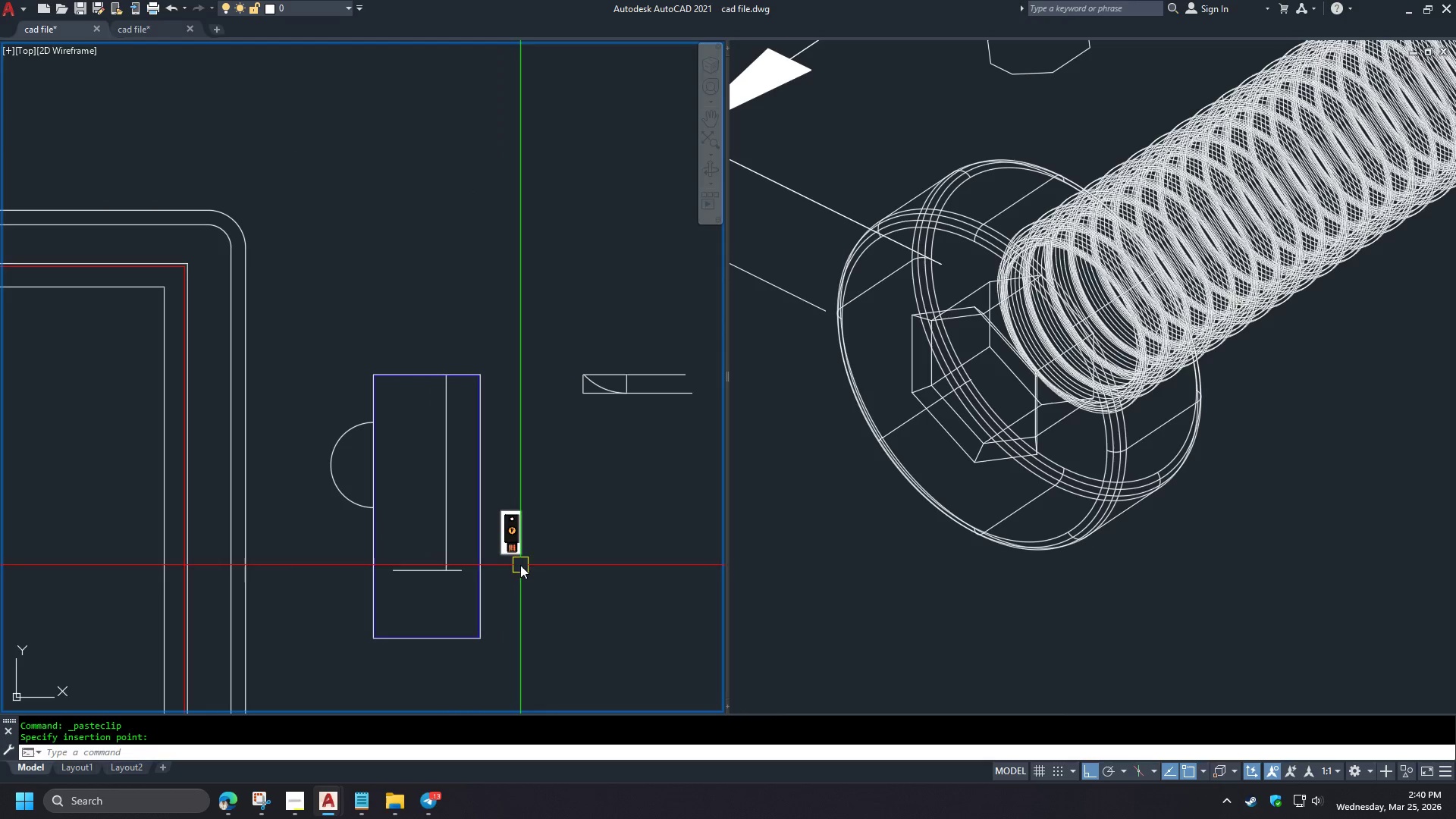 
key(M)
 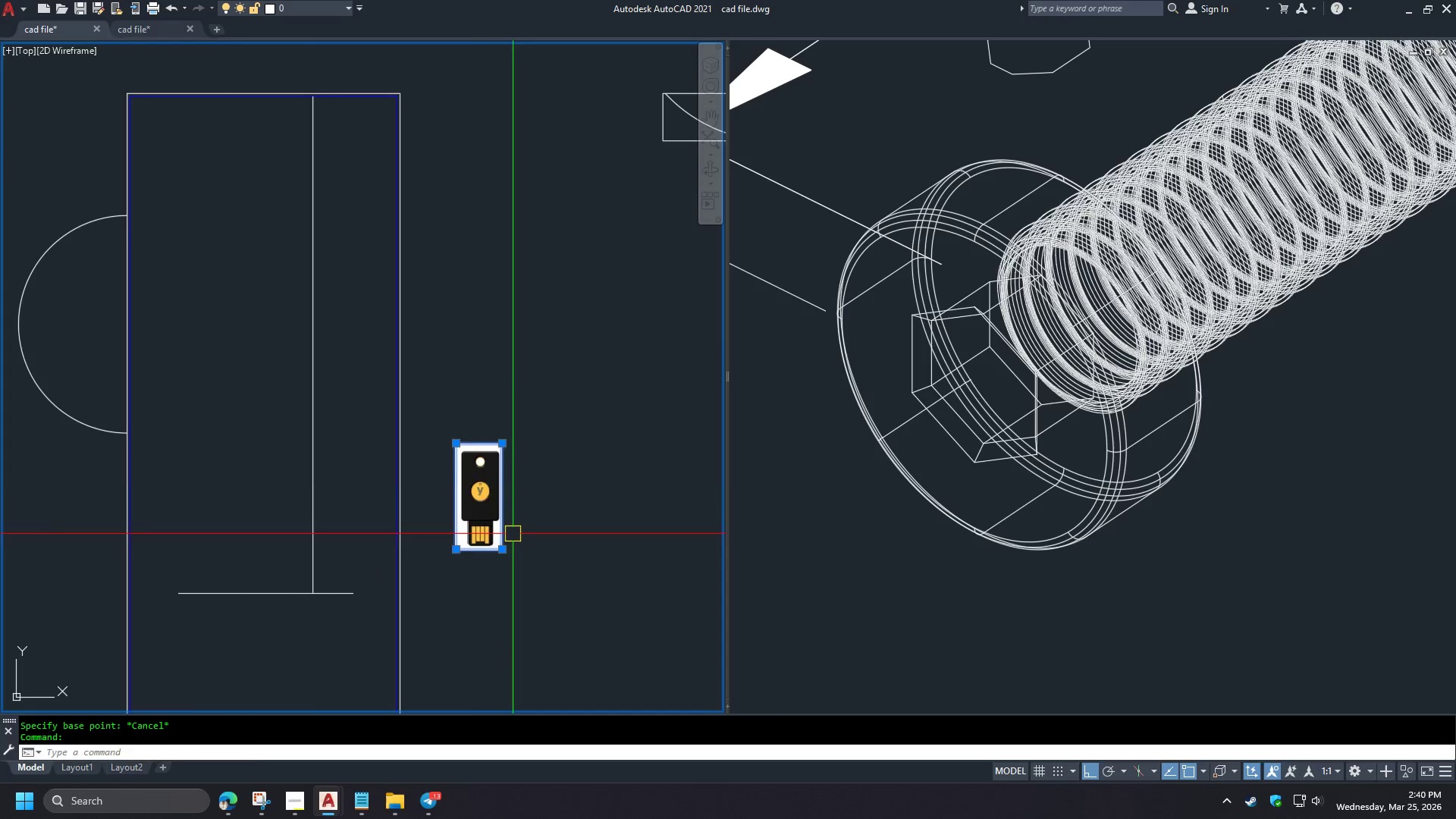 
key(Space)
 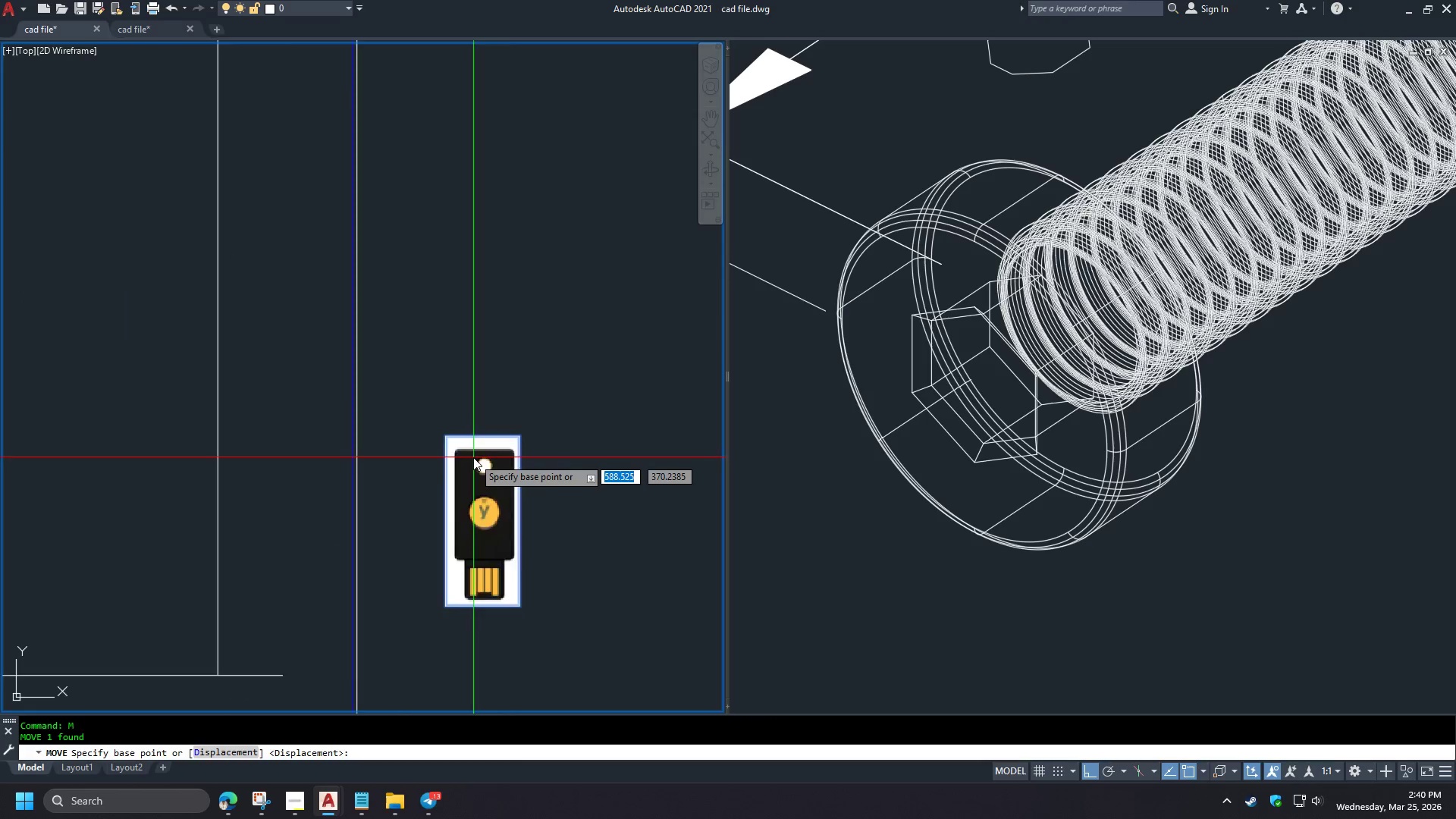 
left_click([488, 444])
 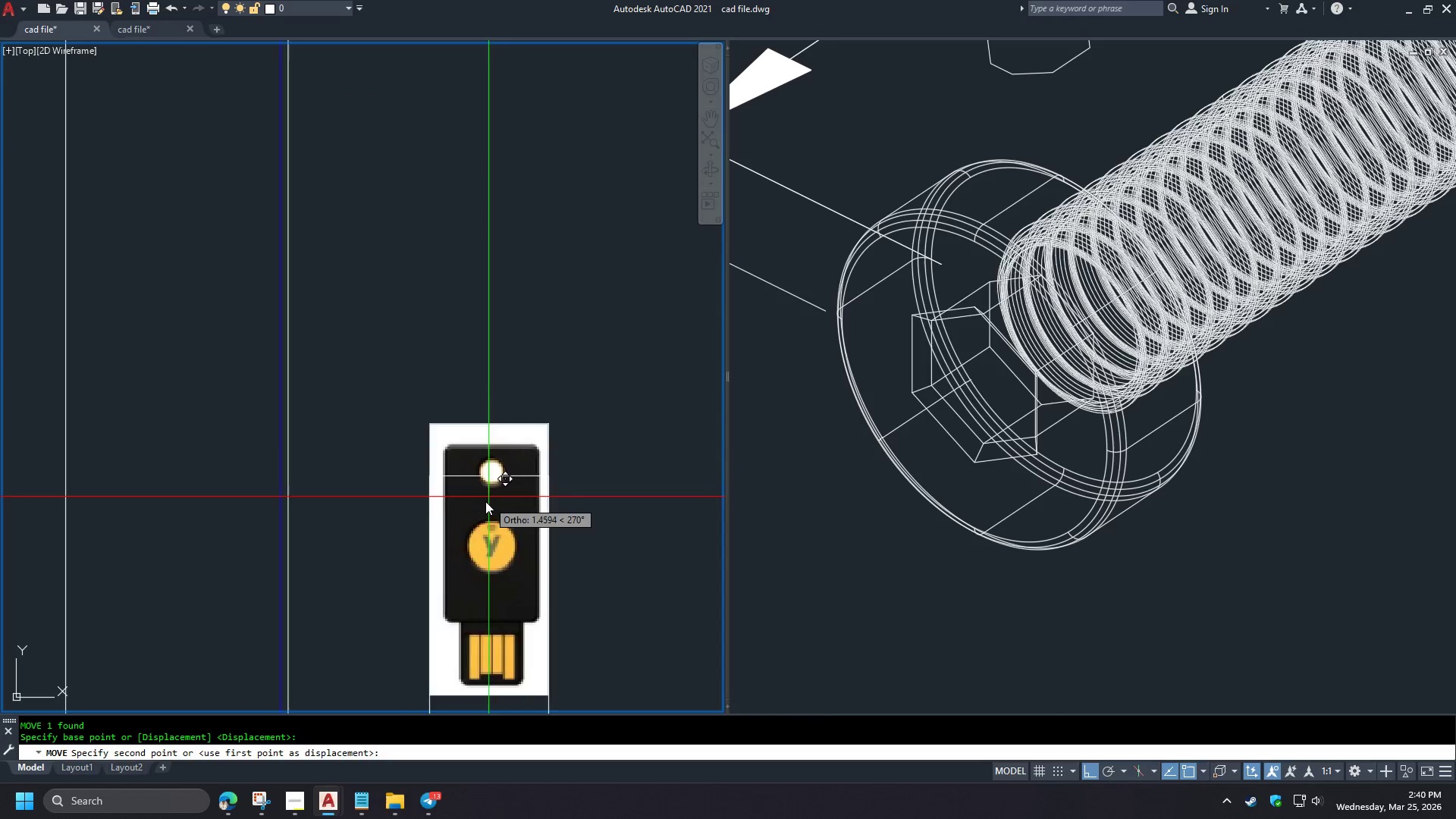 
scroll: coordinate [473, 457], scroll_direction: up, amount: 4.0
 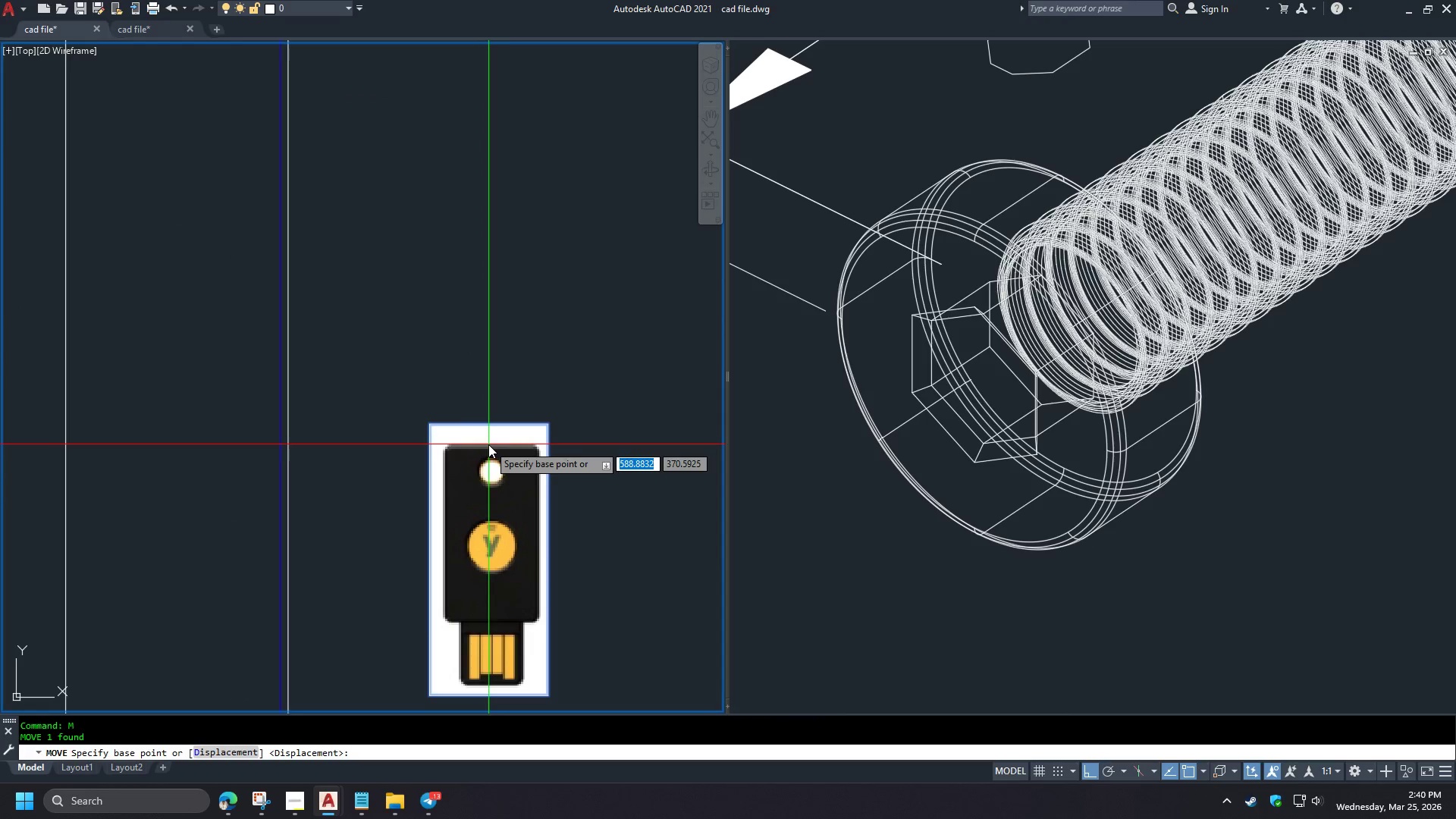 
left_click([350, 322])
 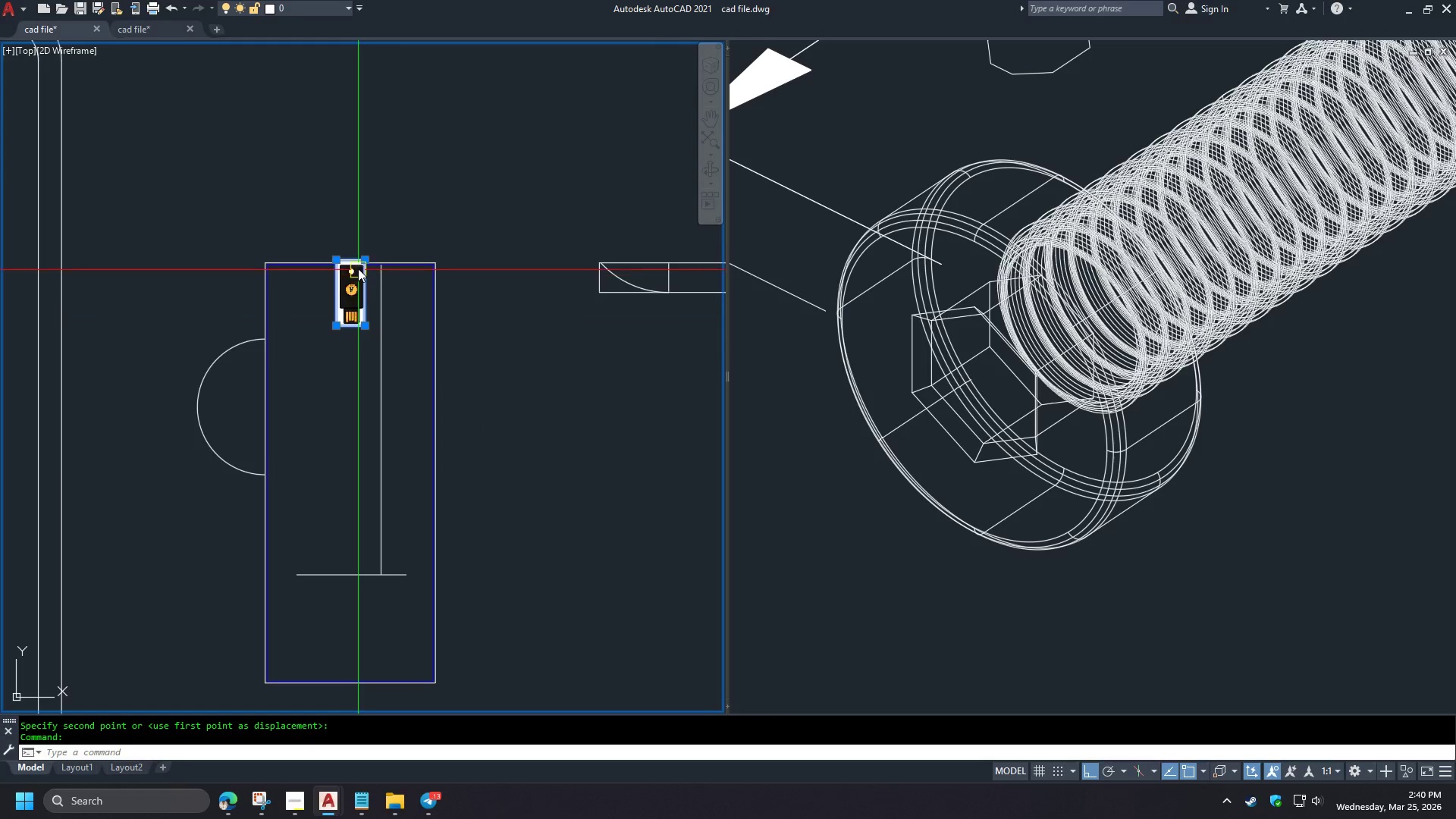 
type(sc )
 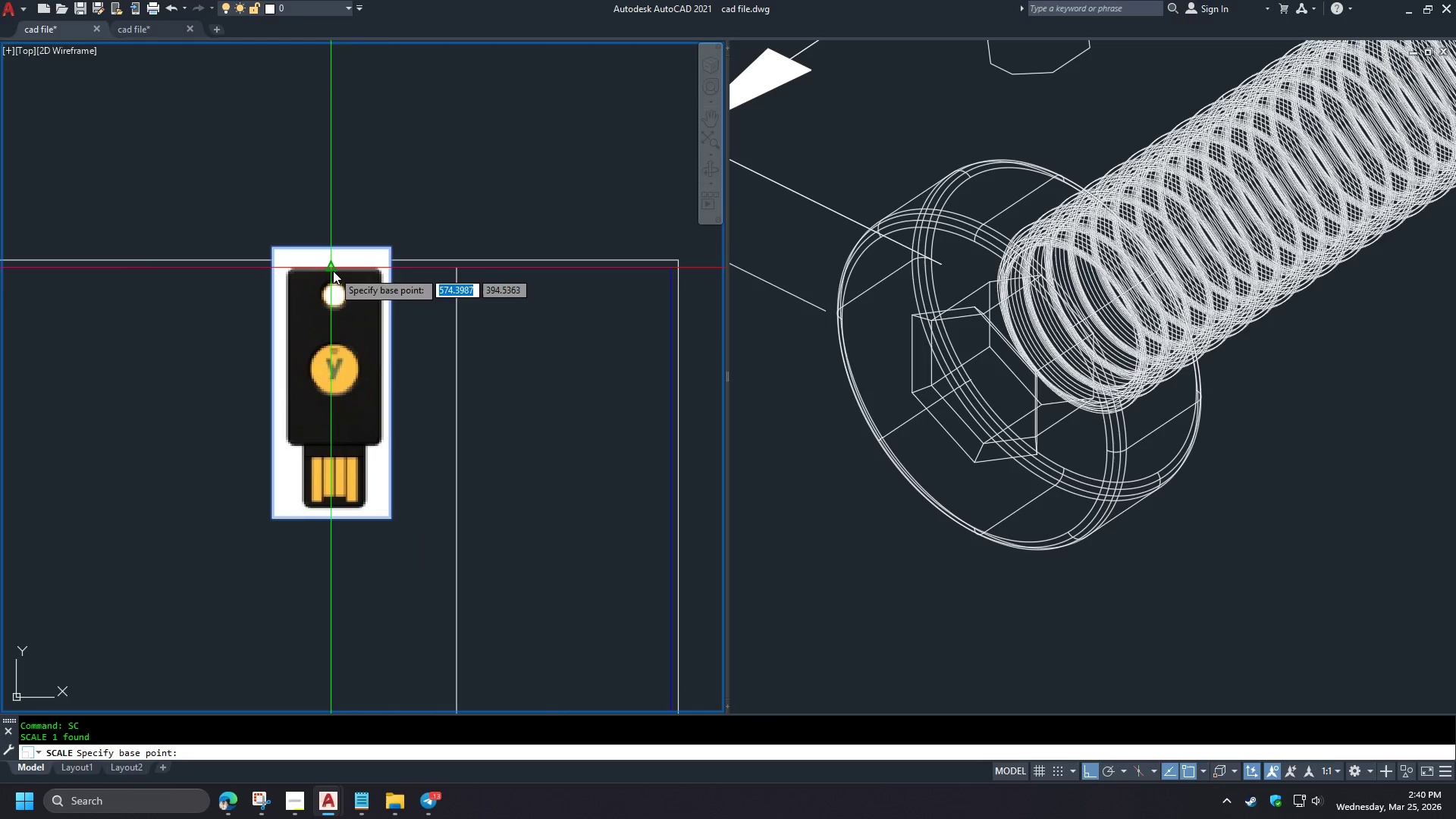 
scroll: coordinate [485, 501], scroll_direction: down, amount: 3.0
 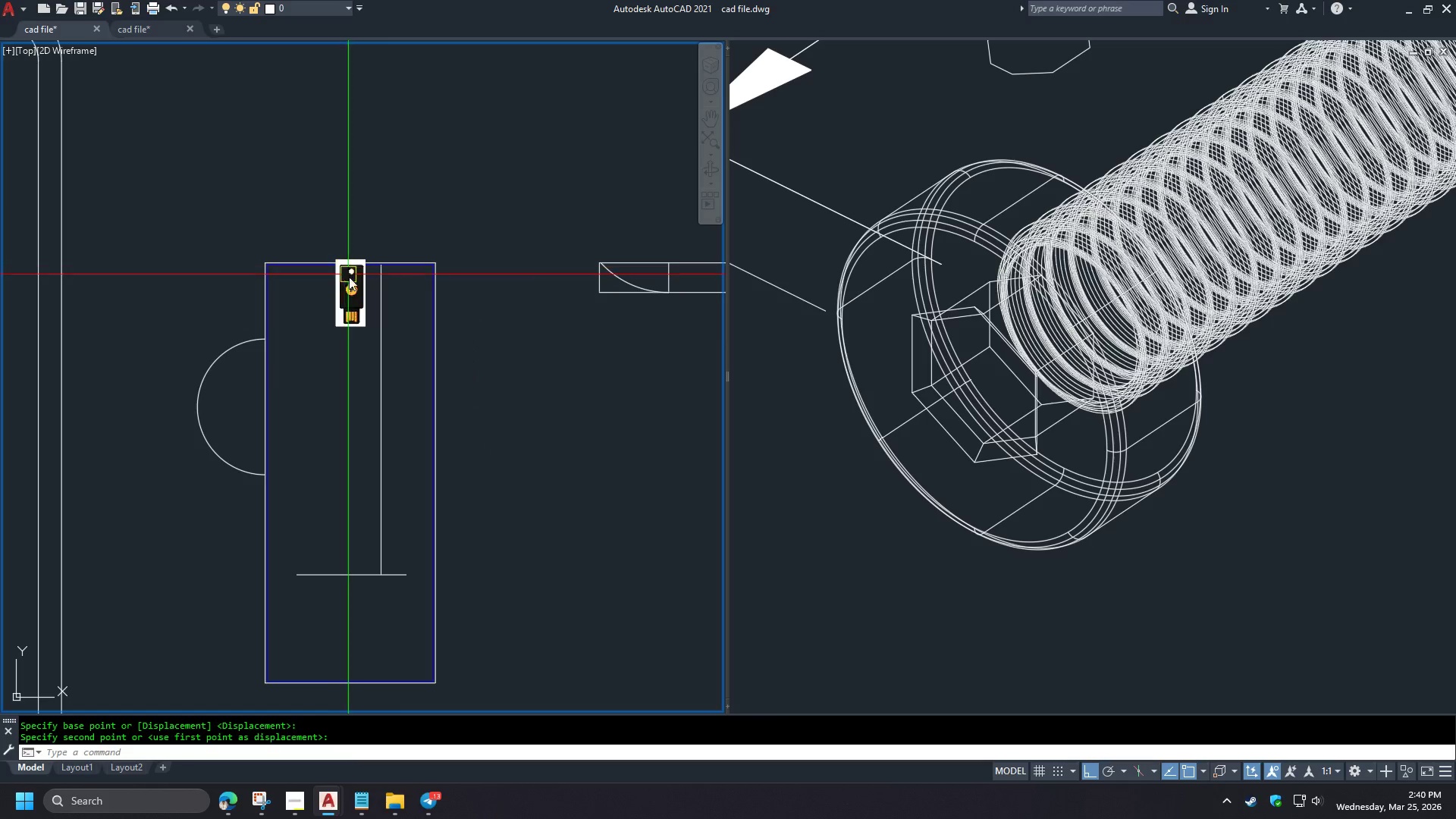 
left_click([333, 271])
 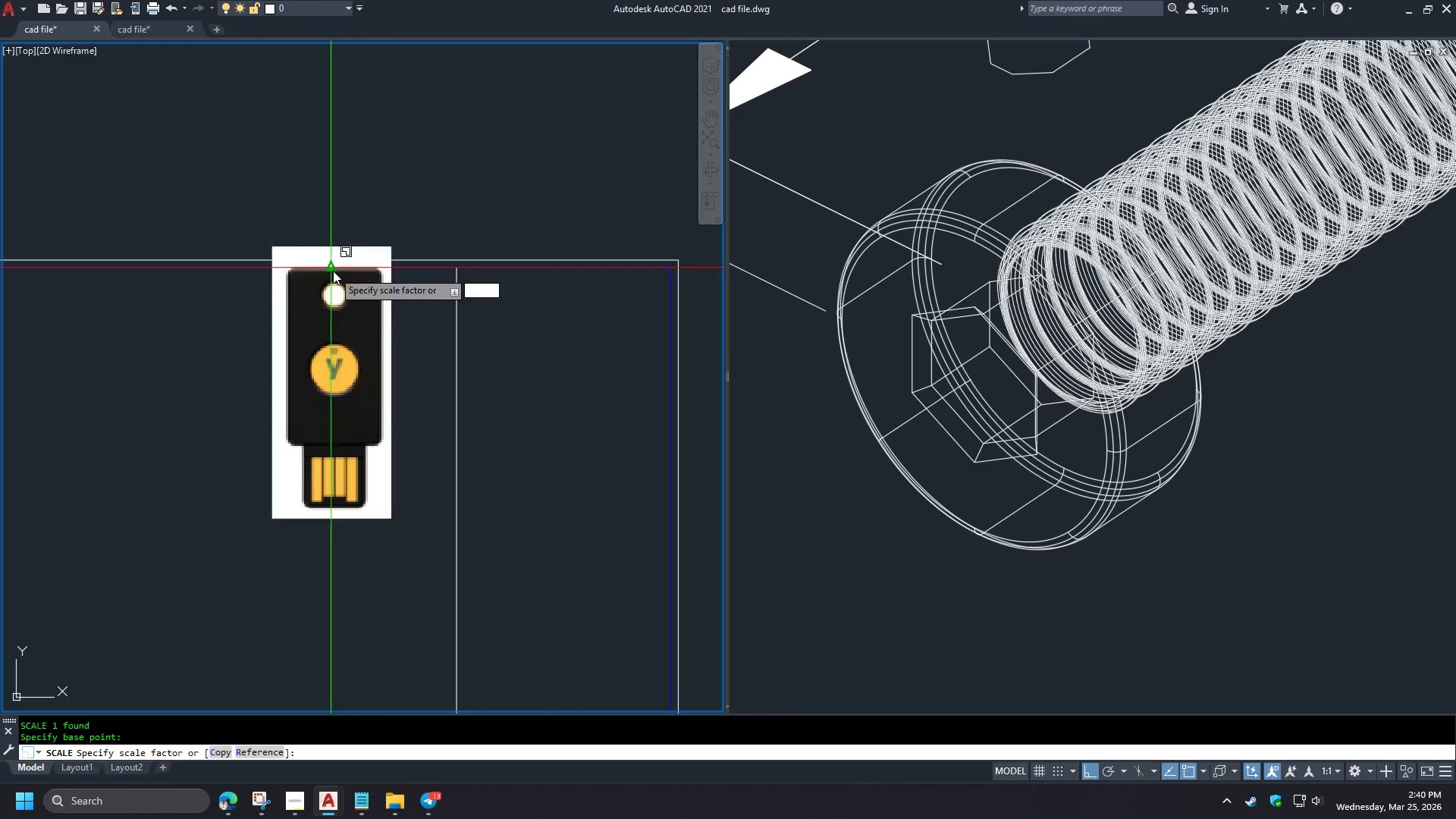 
key(R)
 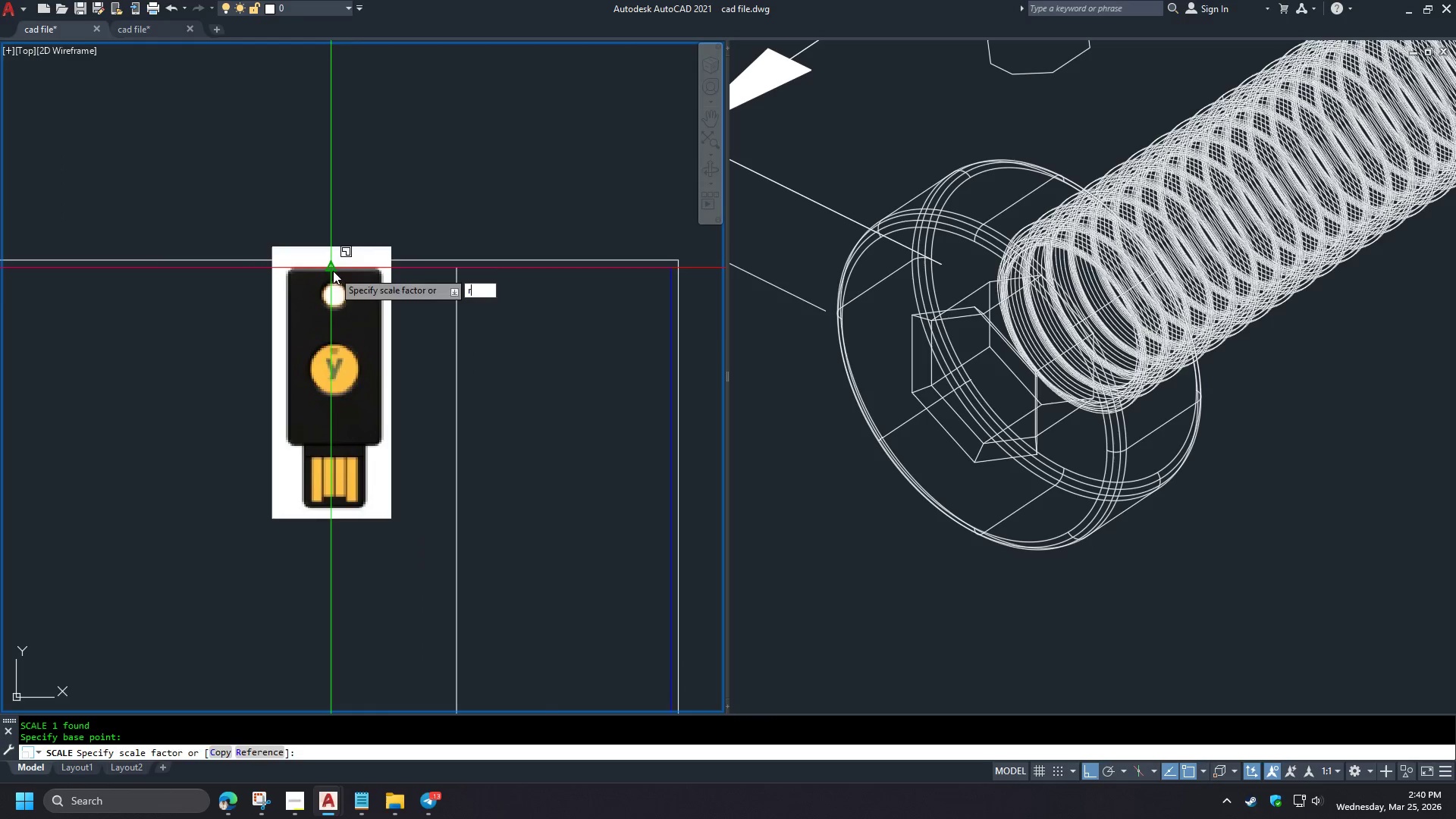 
key(Space)
 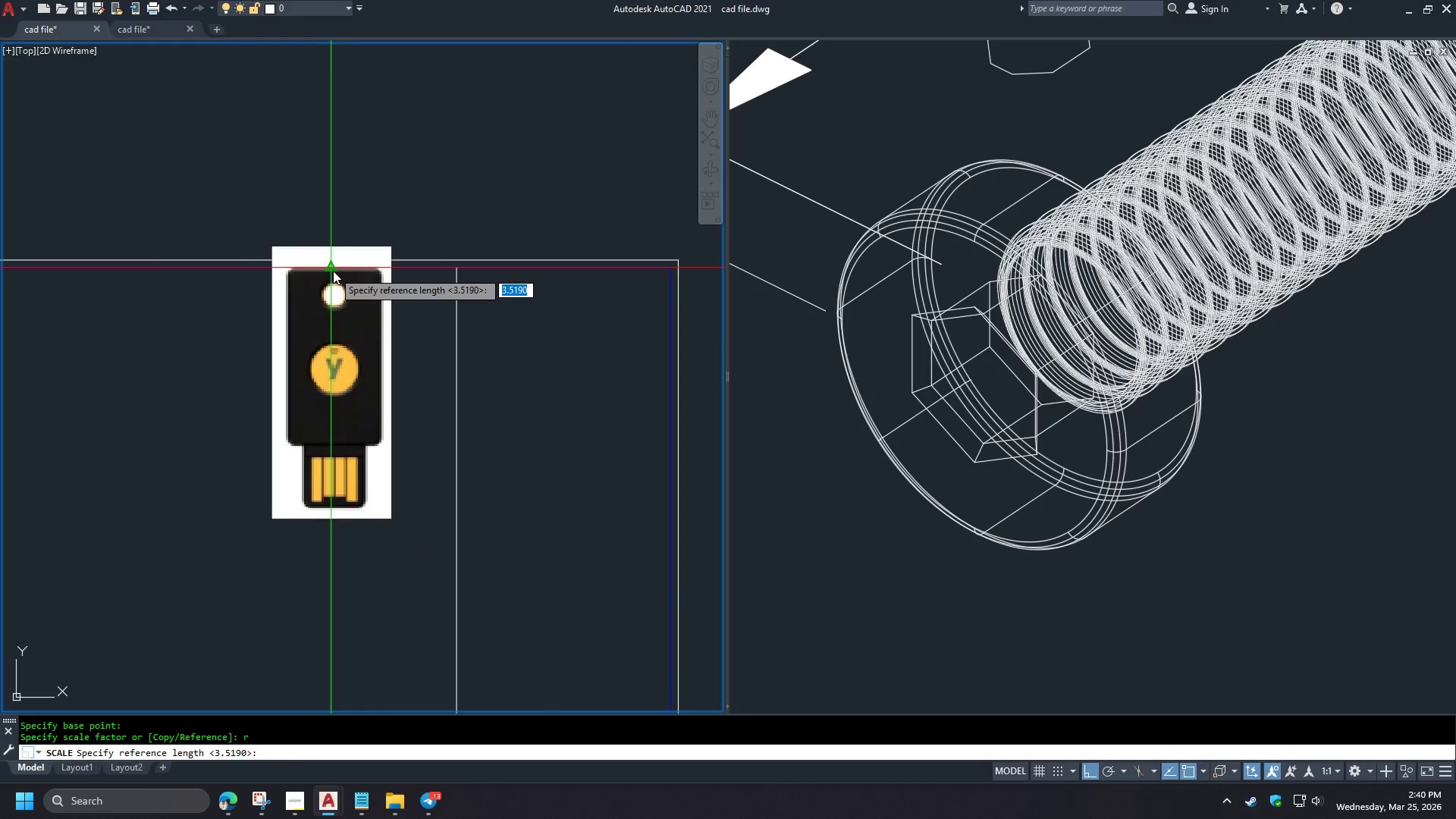 
left_click([333, 271])
 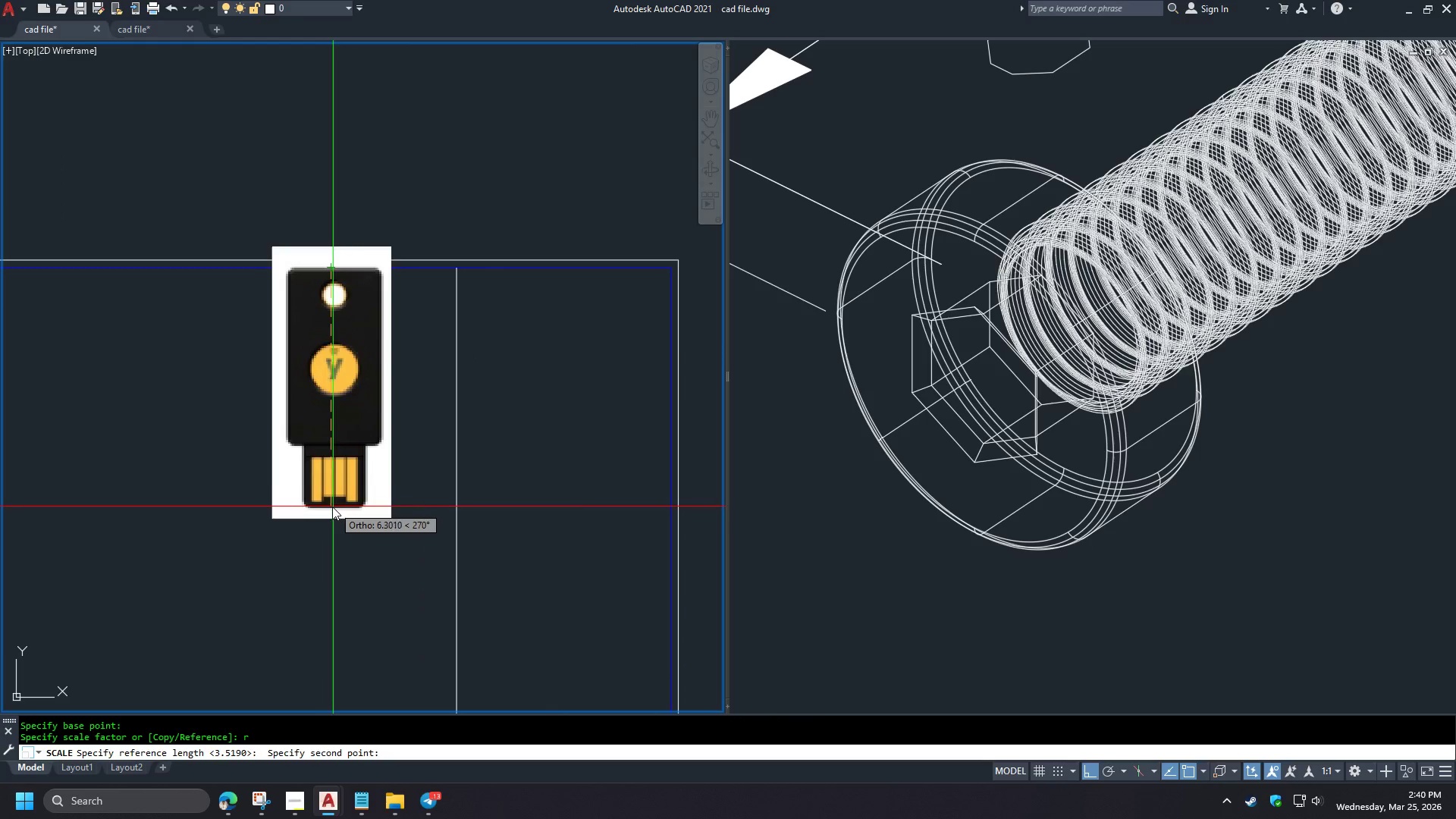 
scroll: coordinate [356, 263], scroll_direction: up, amount: 3.0
 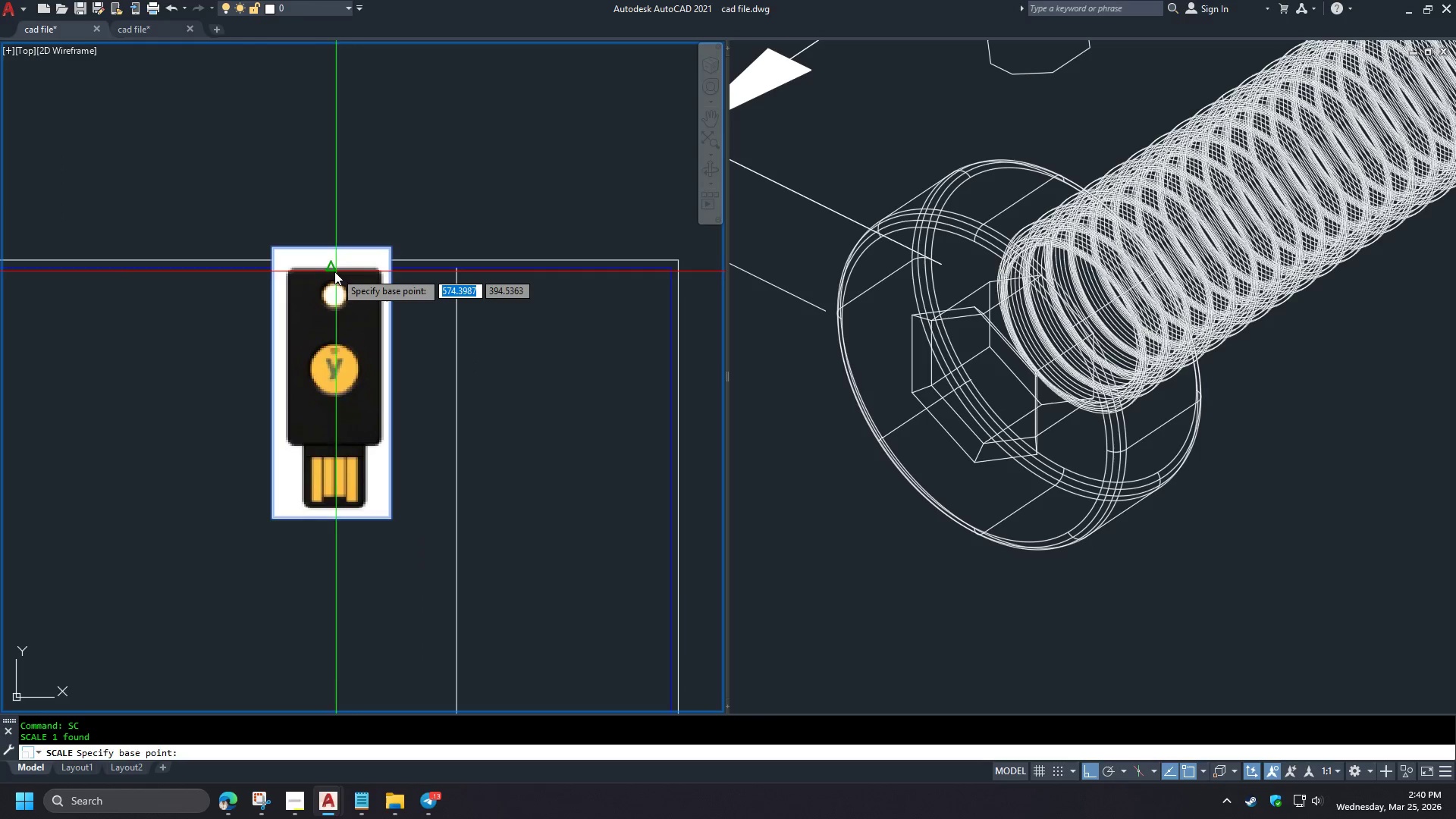 
left_click([331, 508])
 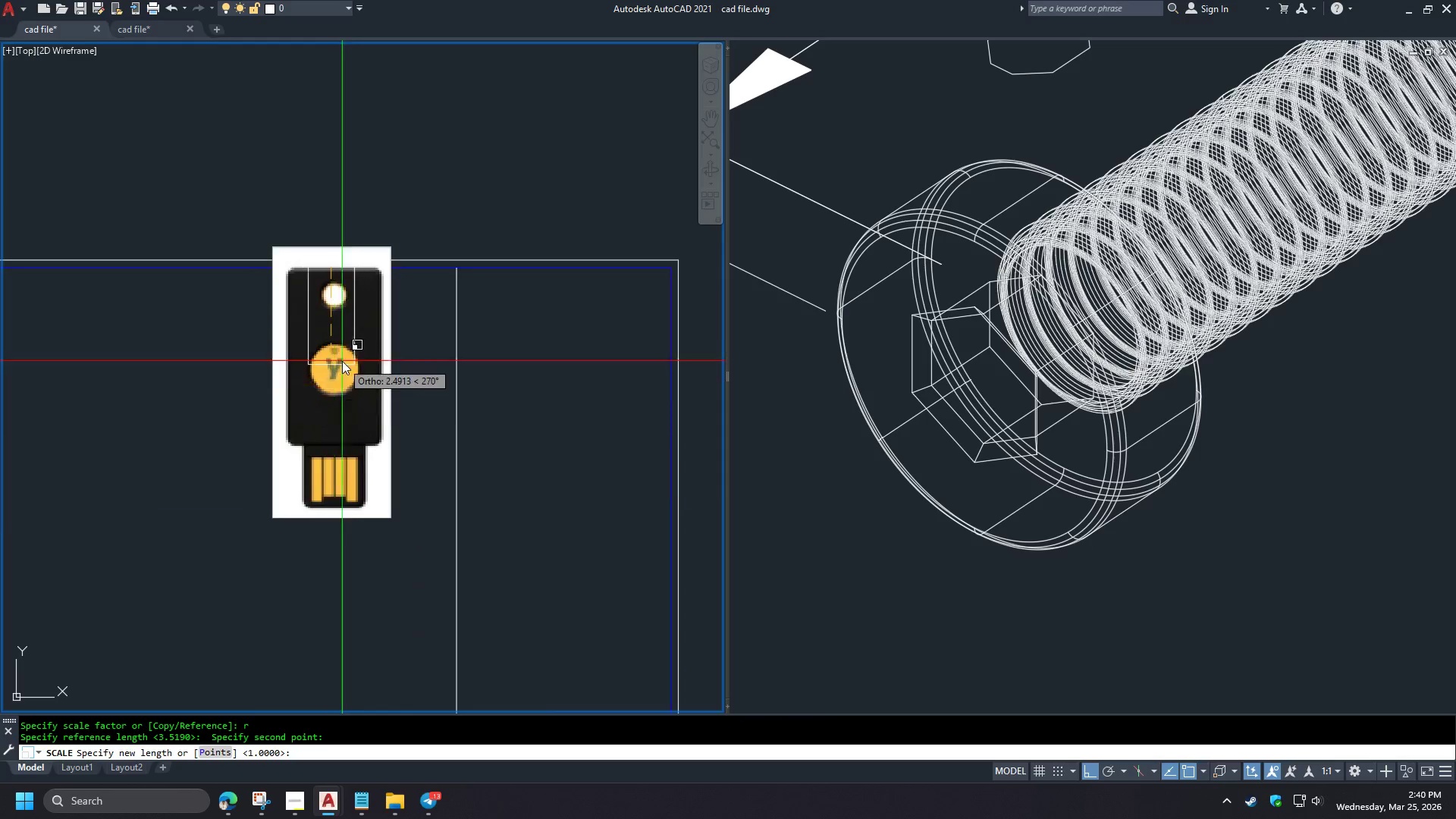 
left_click([341, 610])
 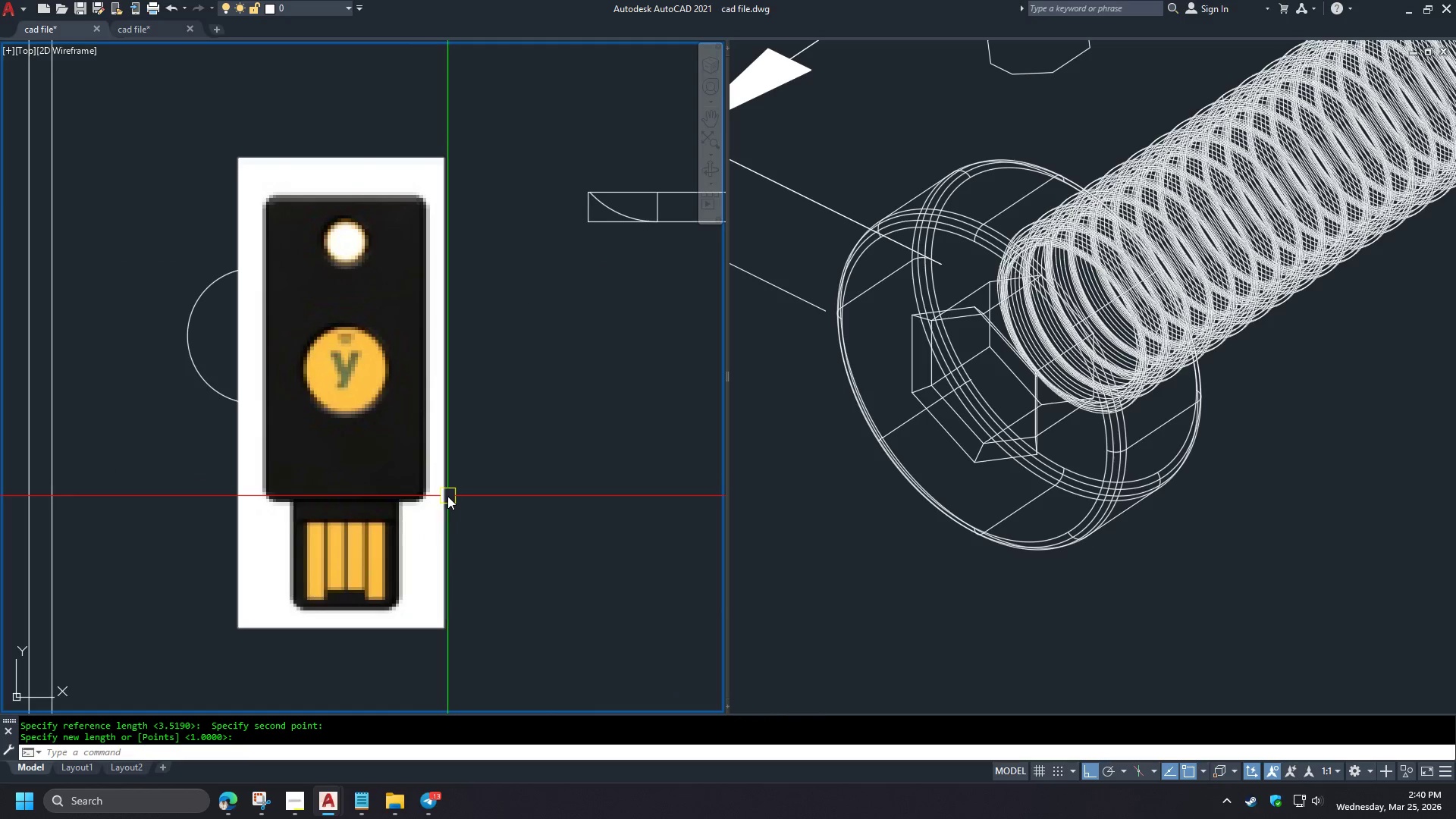 
scroll: coordinate [338, 367], scroll_direction: down, amount: 3.0
 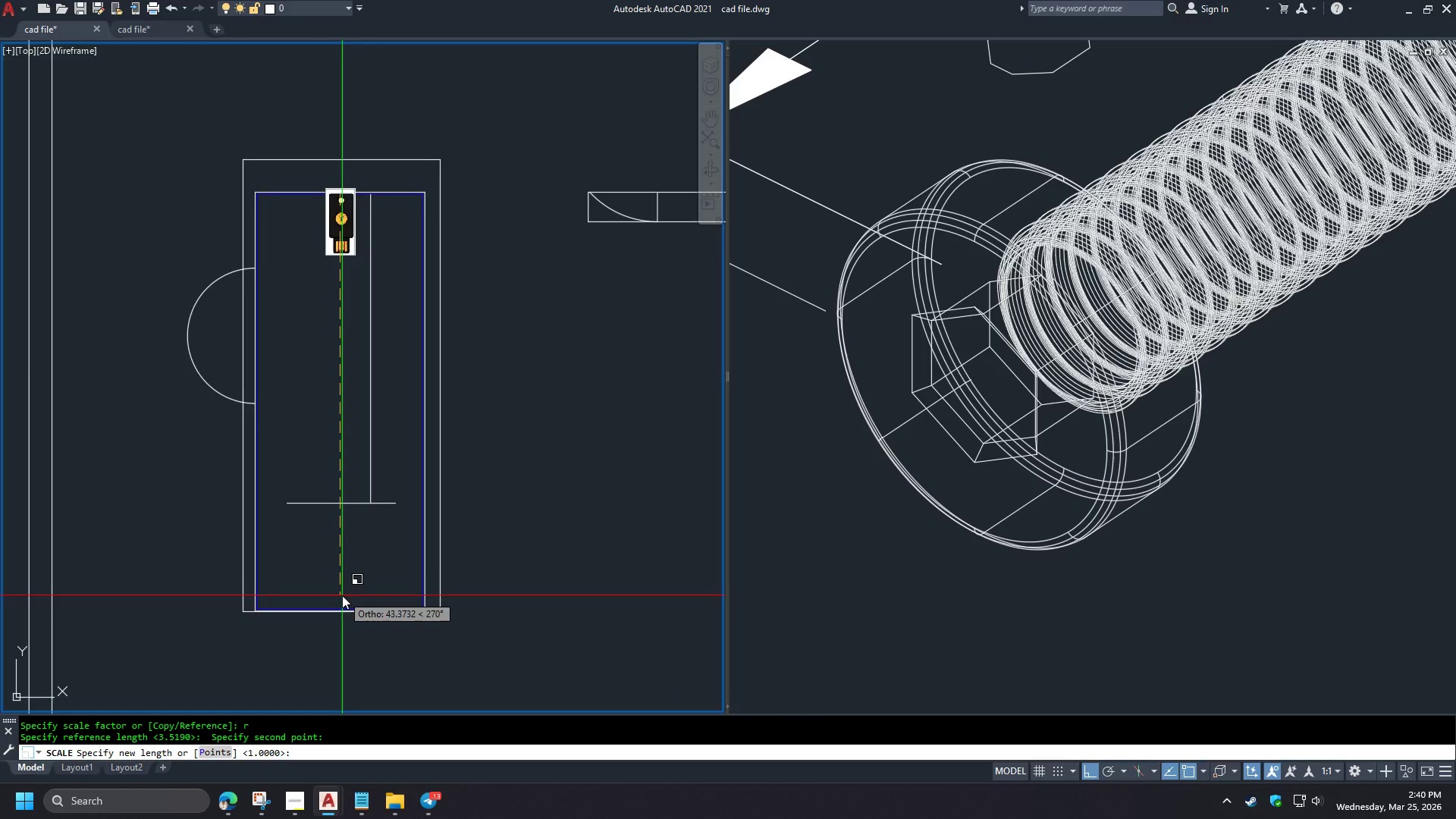 
left_click([447, 496])
 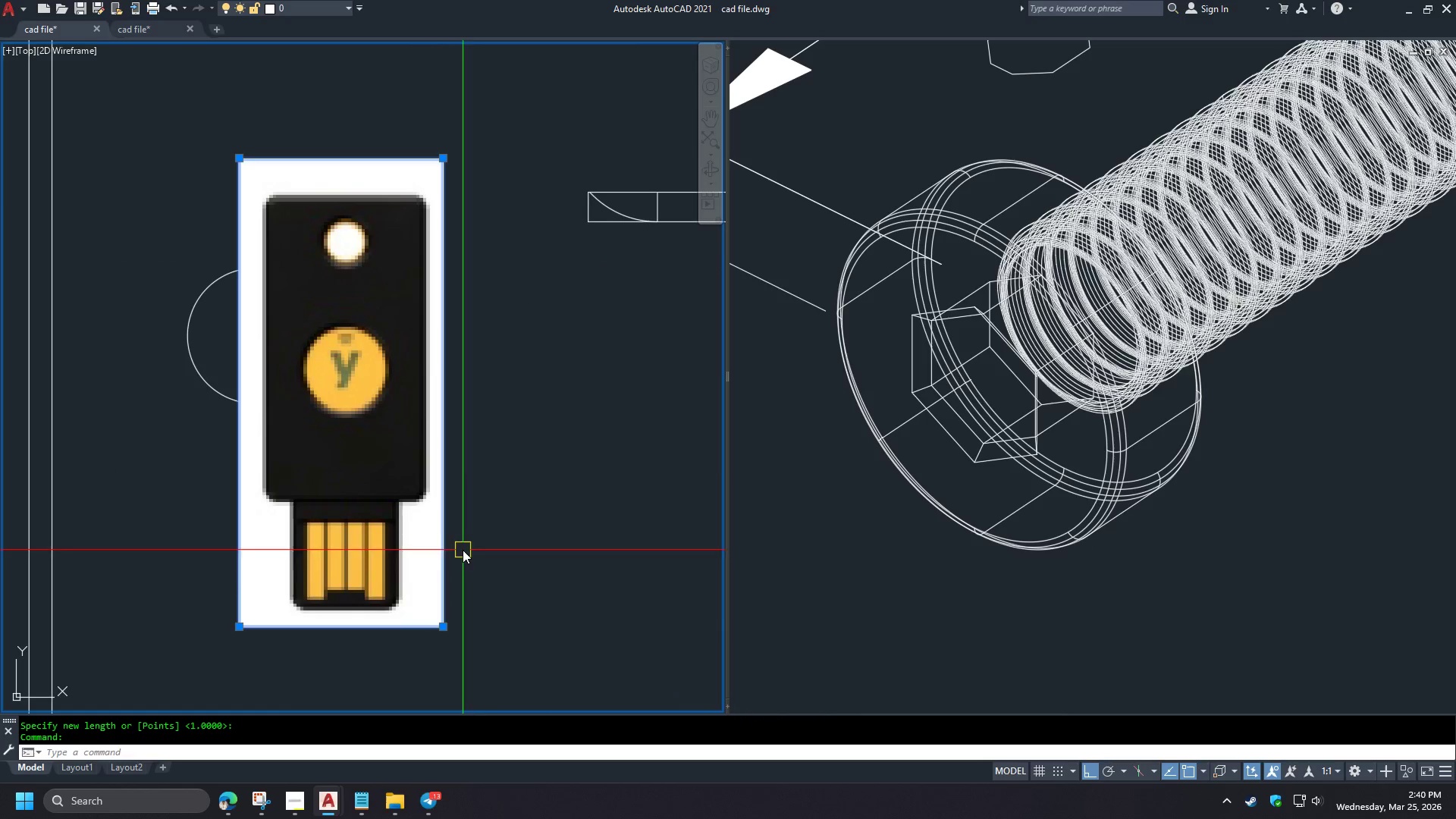 
left_click_drag(start_coordinate=[497, 566], to_coordinate=[488, 565])
 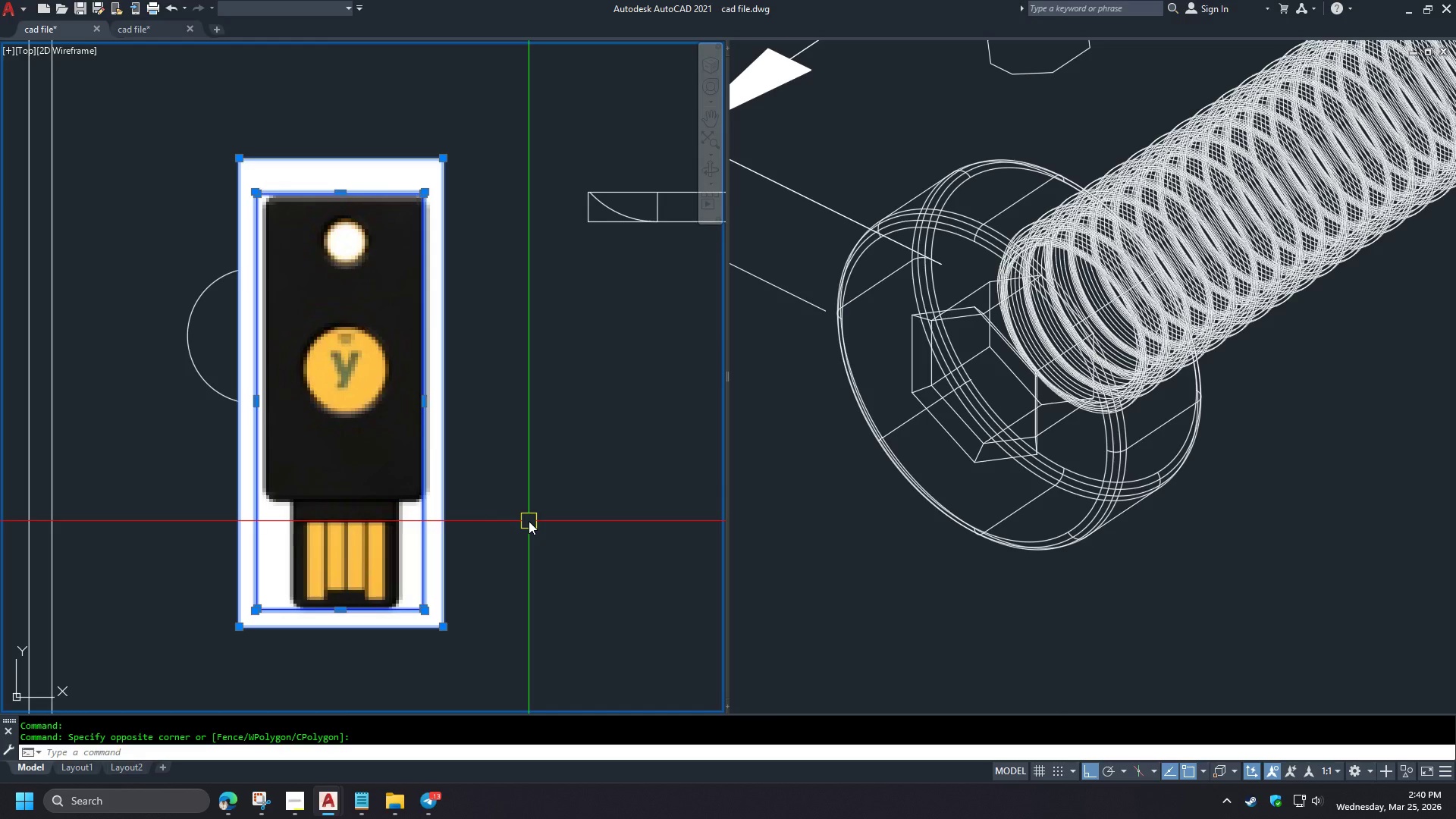 
key(Escape)
 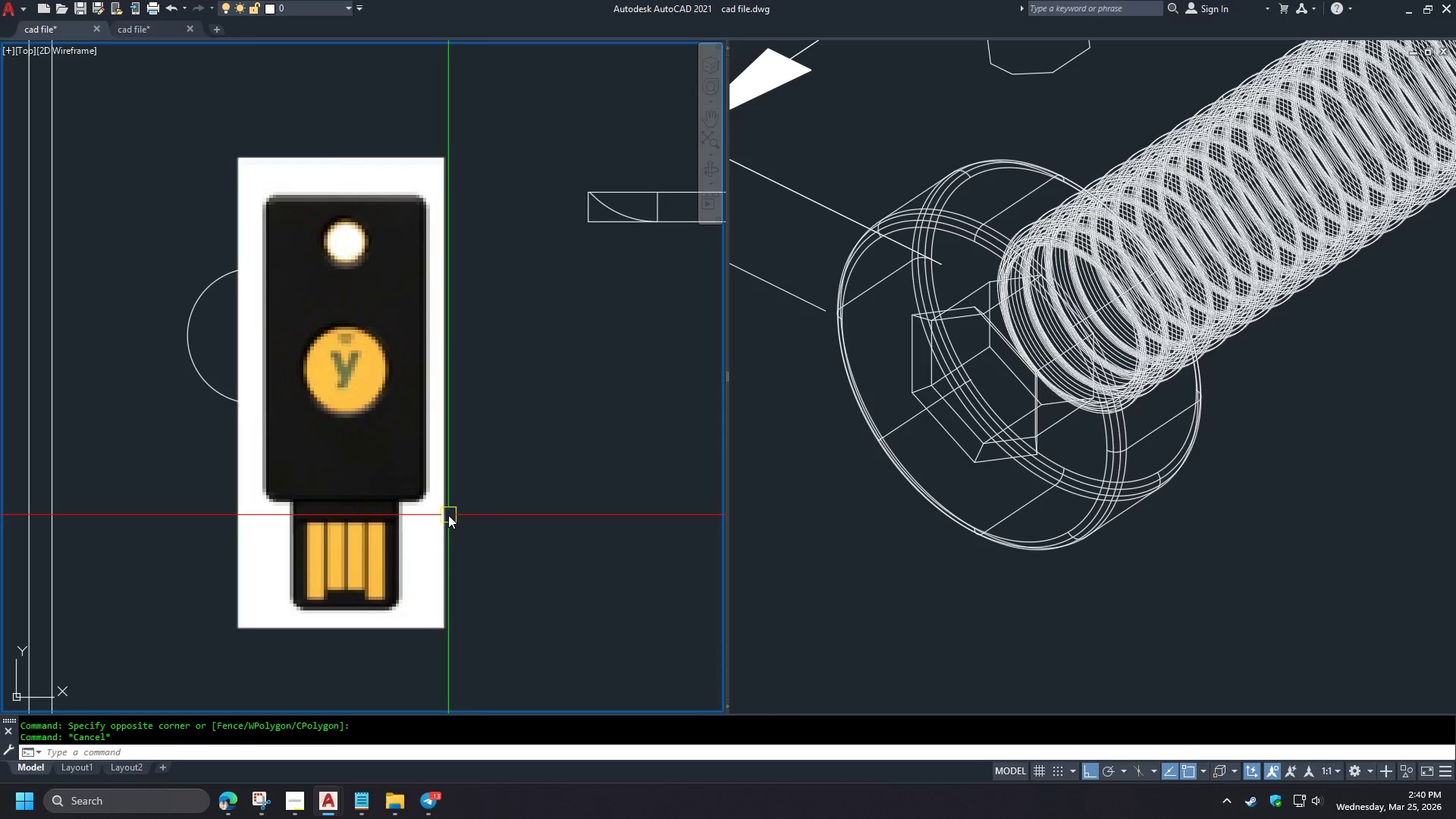 
left_click([448, 515])
 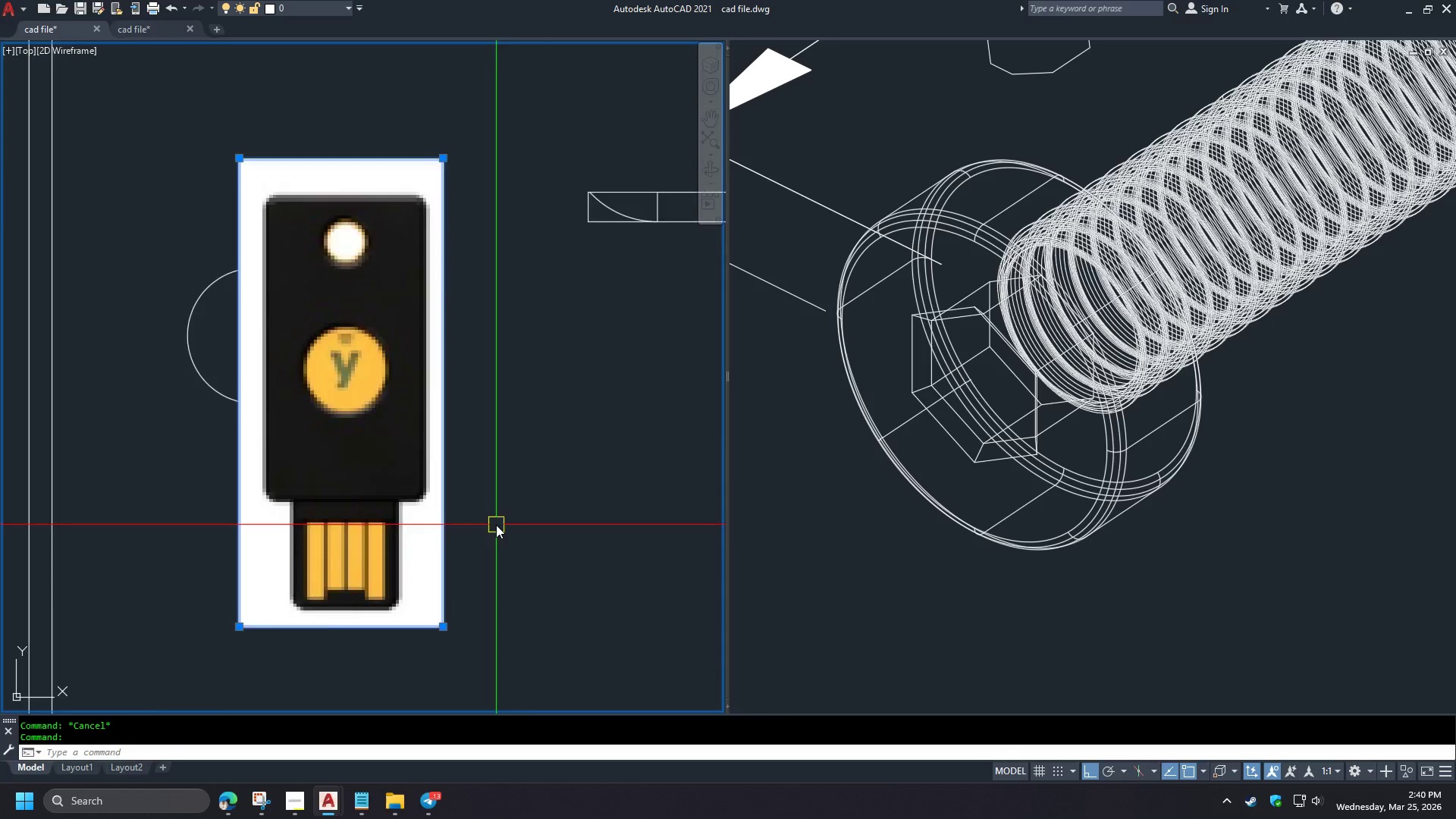 
key(M)
 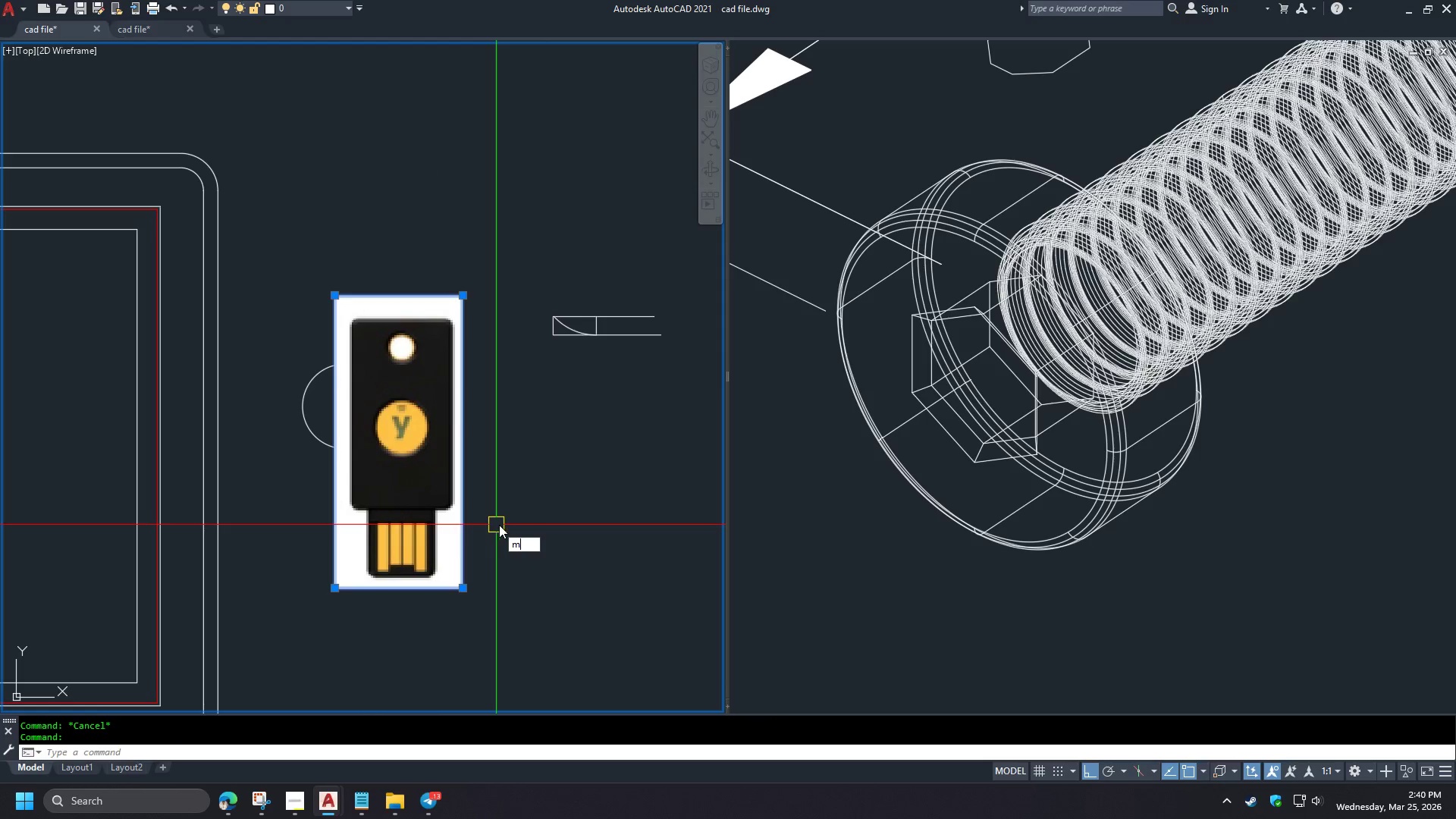 
key(Space)
 